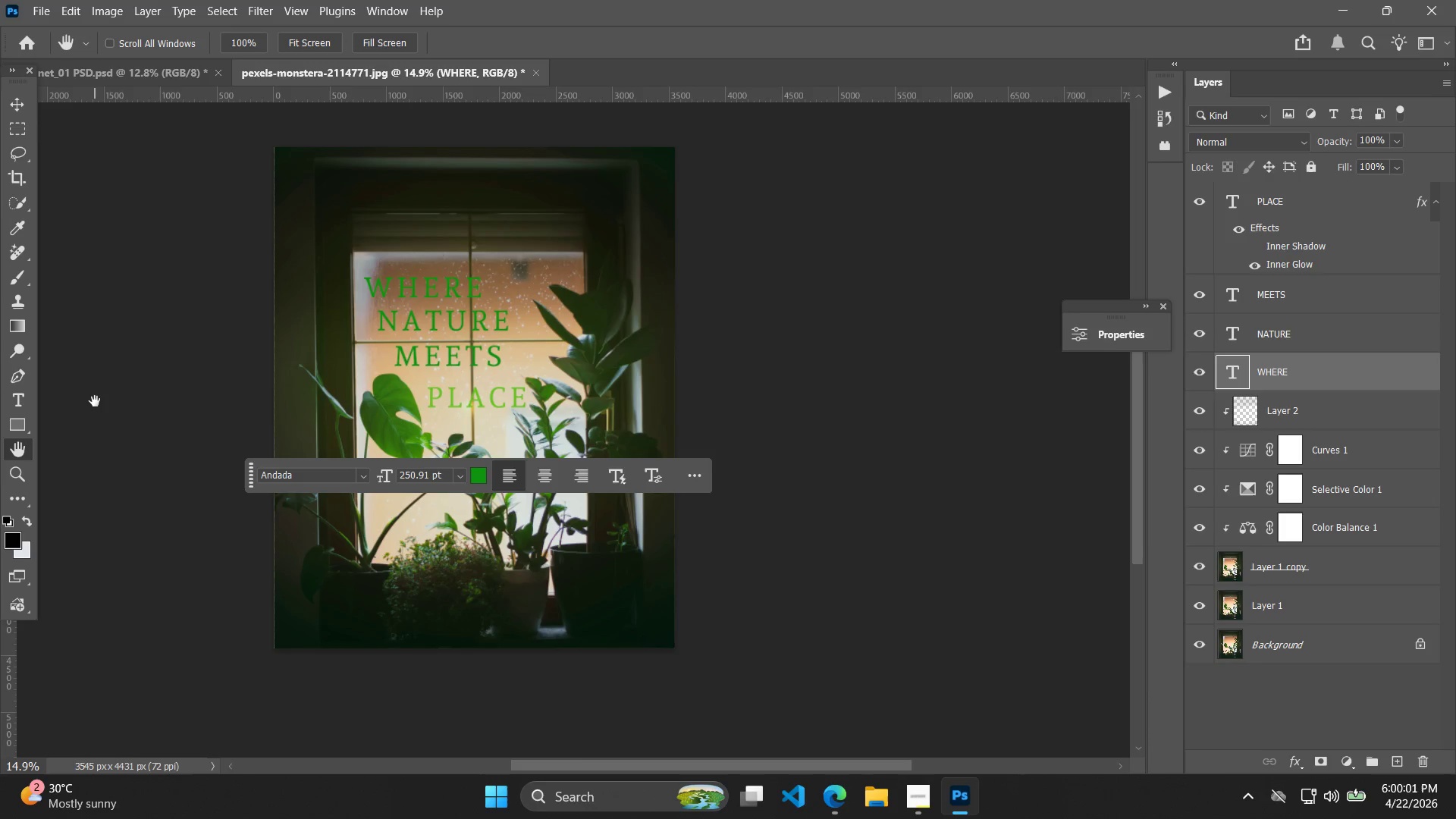 
wait(17.8)
 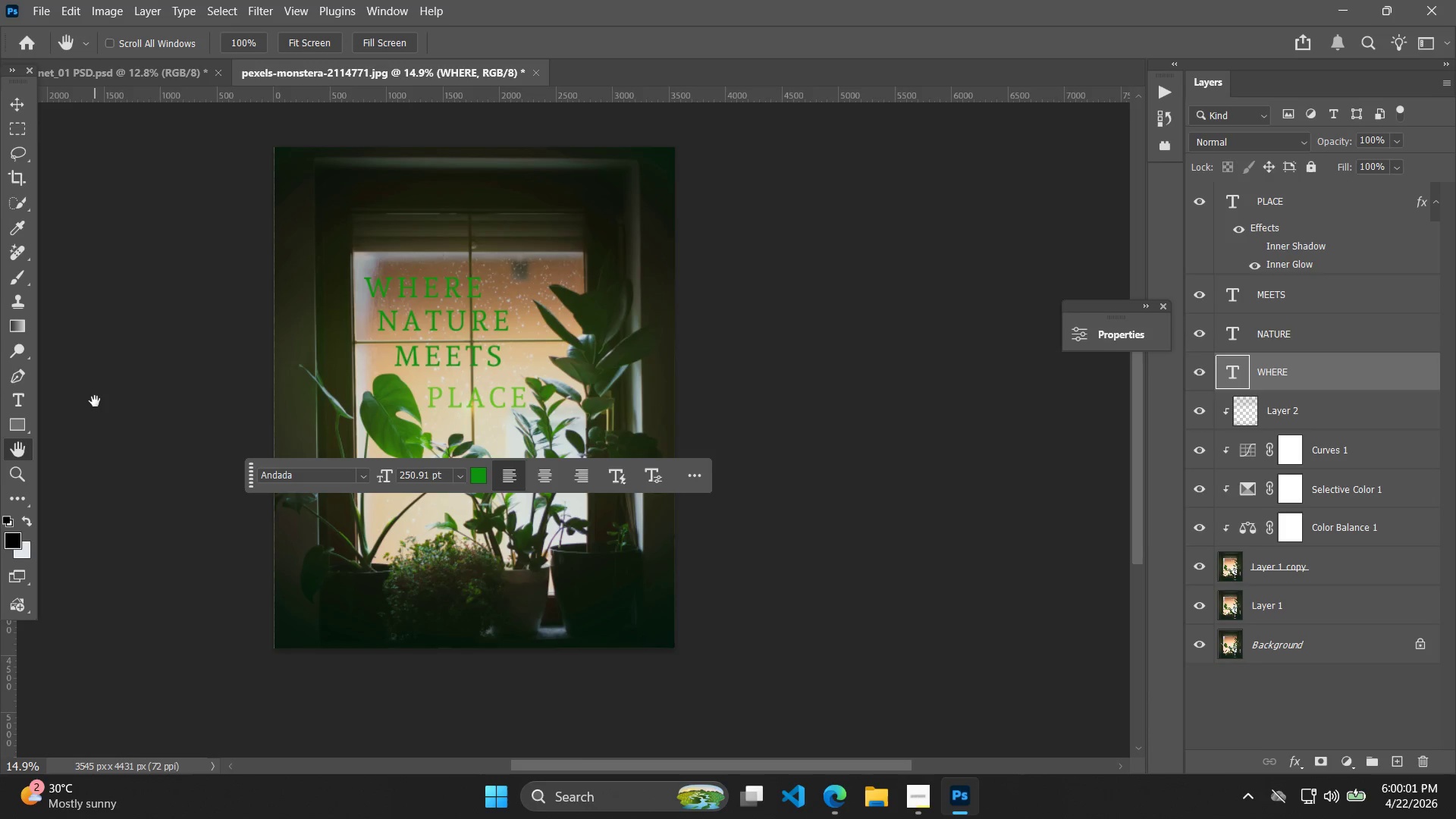 
double_click([1279, 197])
 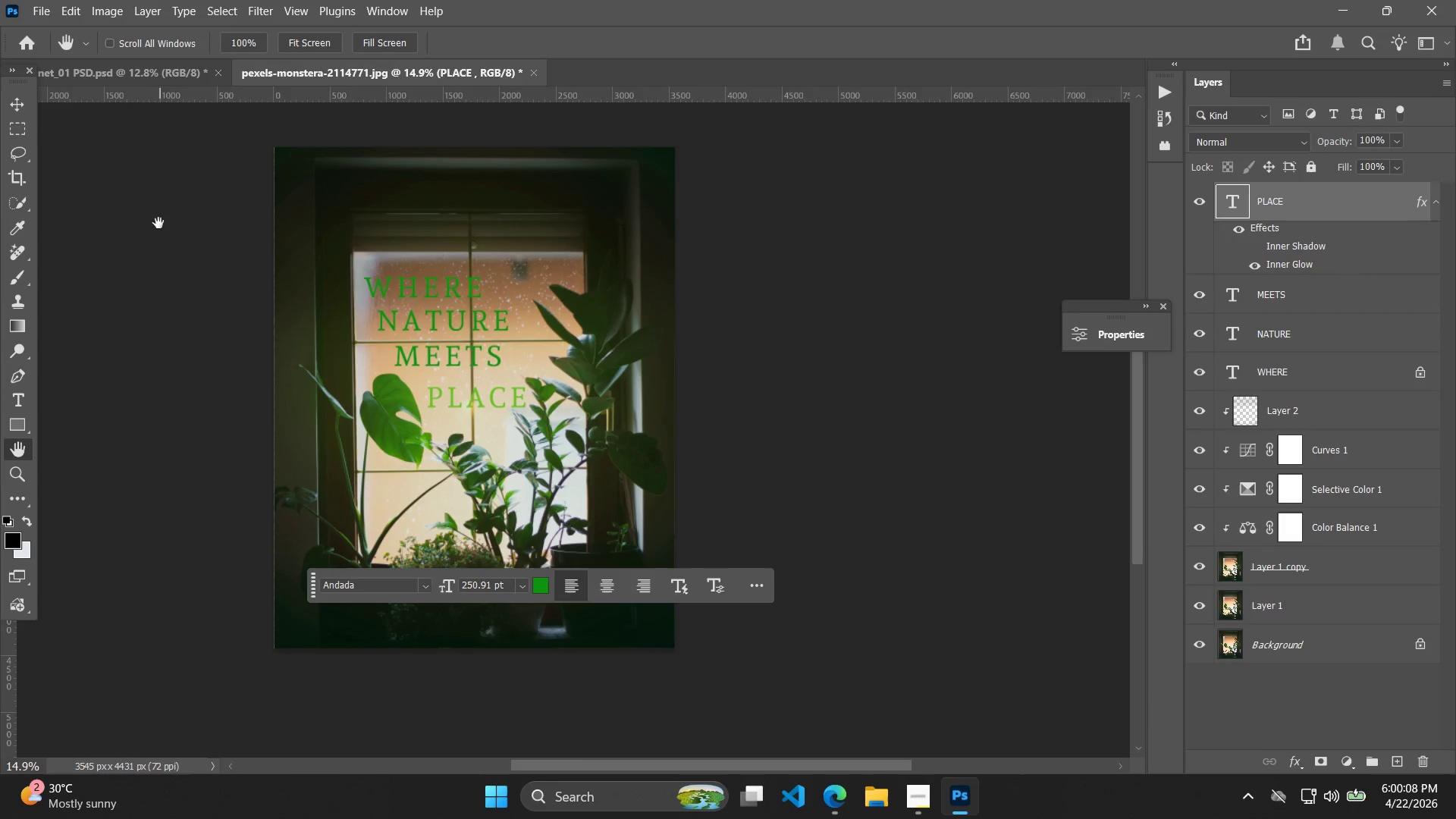 
left_click([11, 104])
 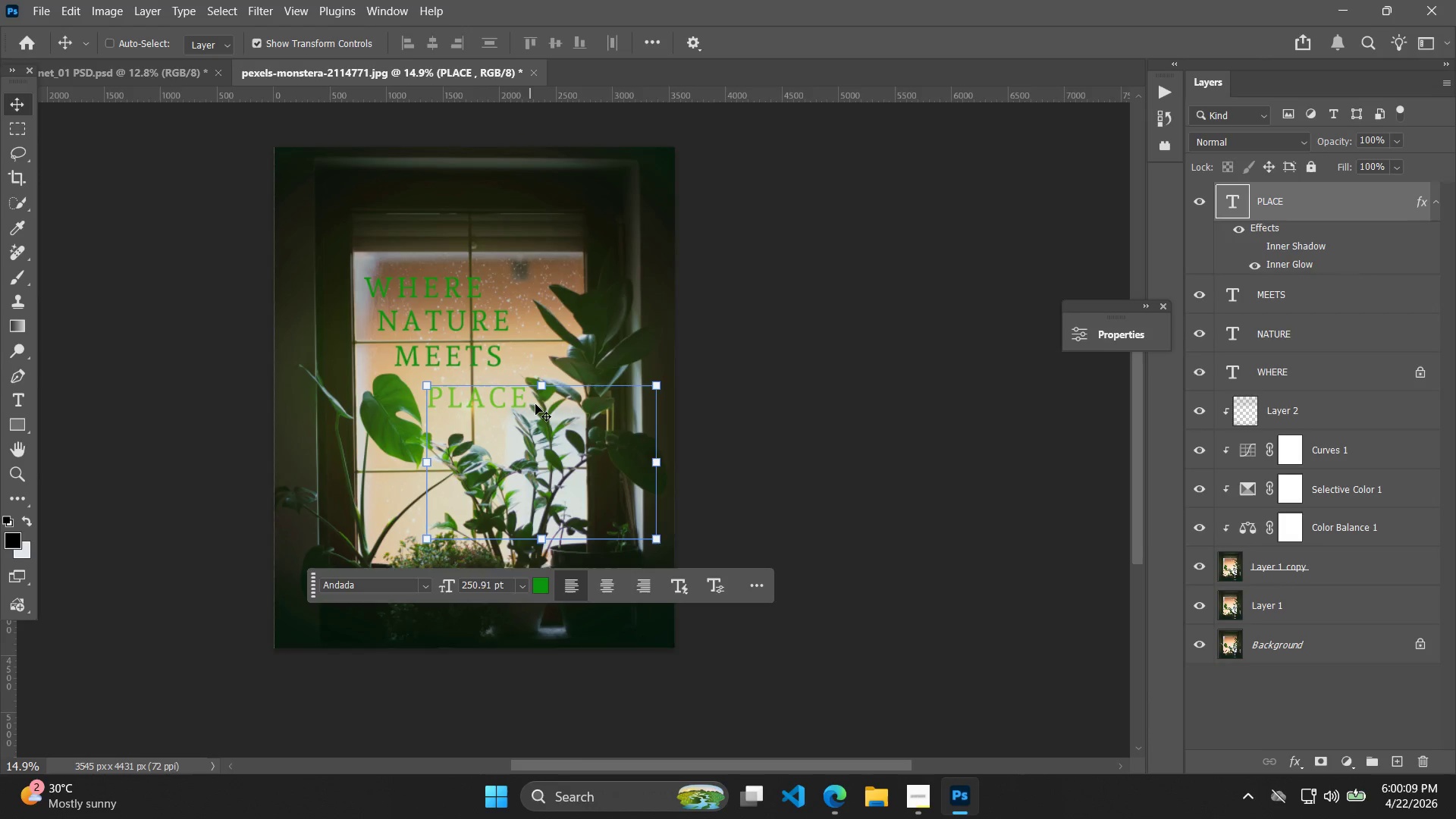 
double_click([535, 404])
 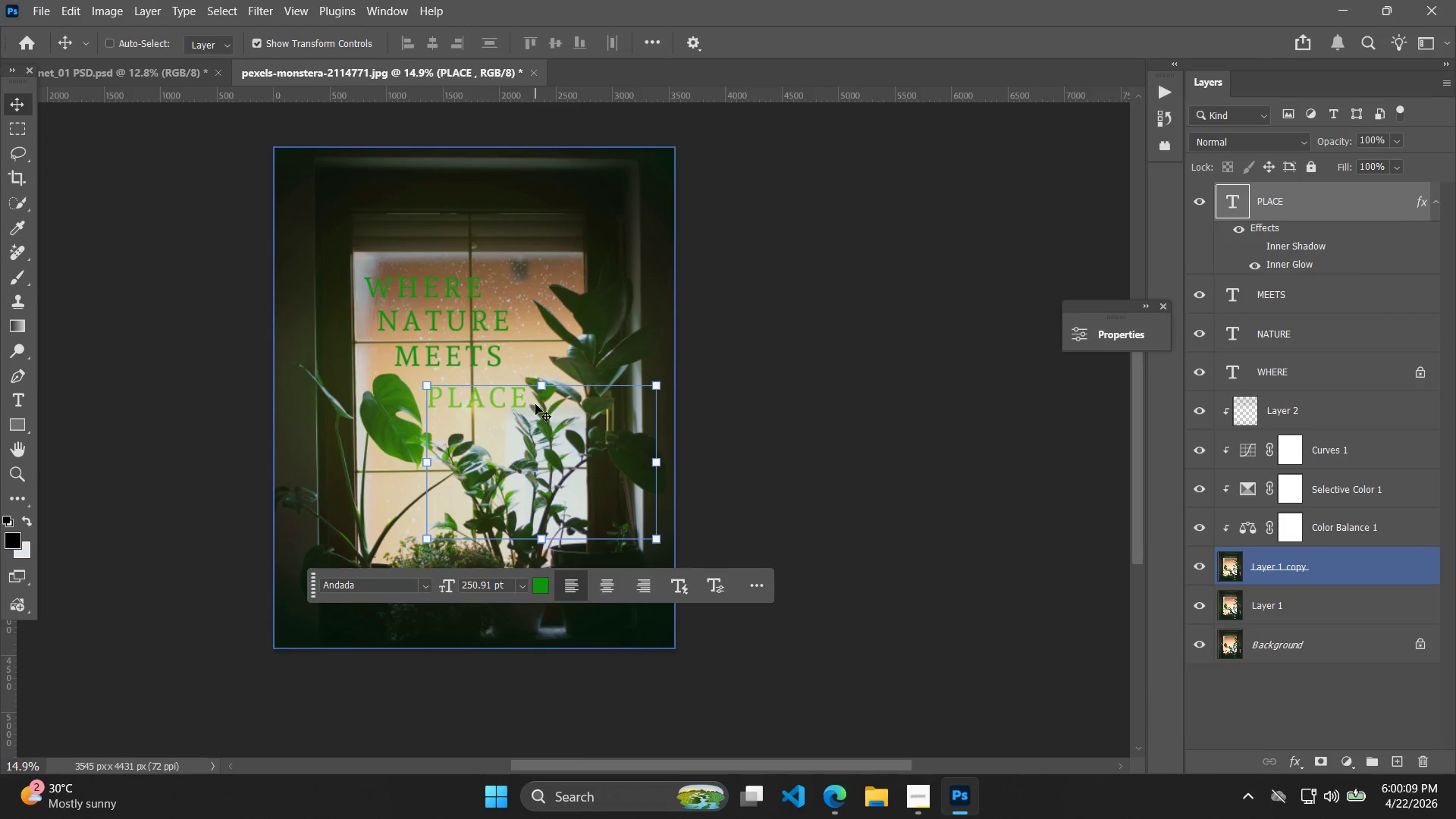 
triple_click([522, 398])
 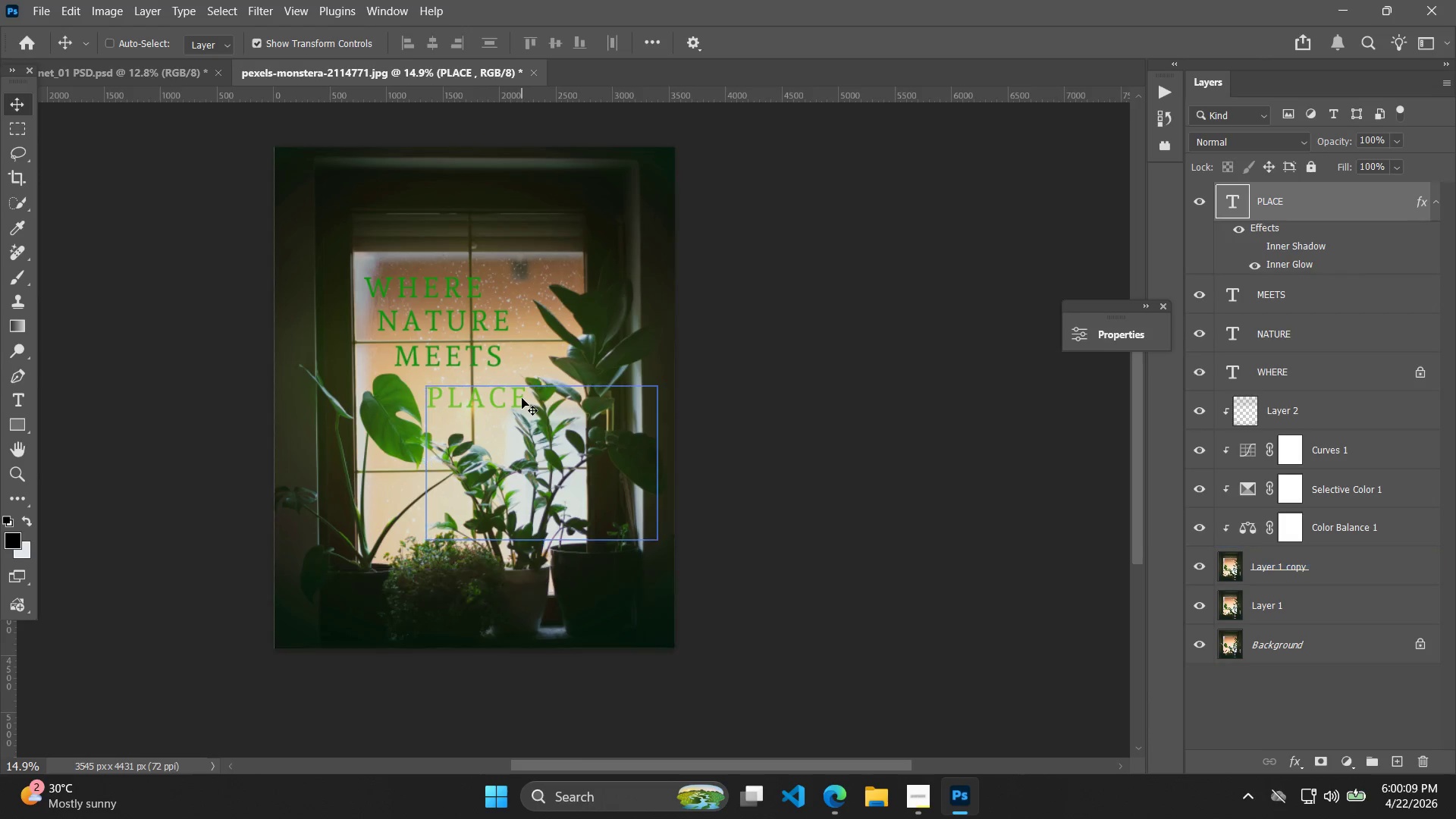 
triple_click([522, 398])
 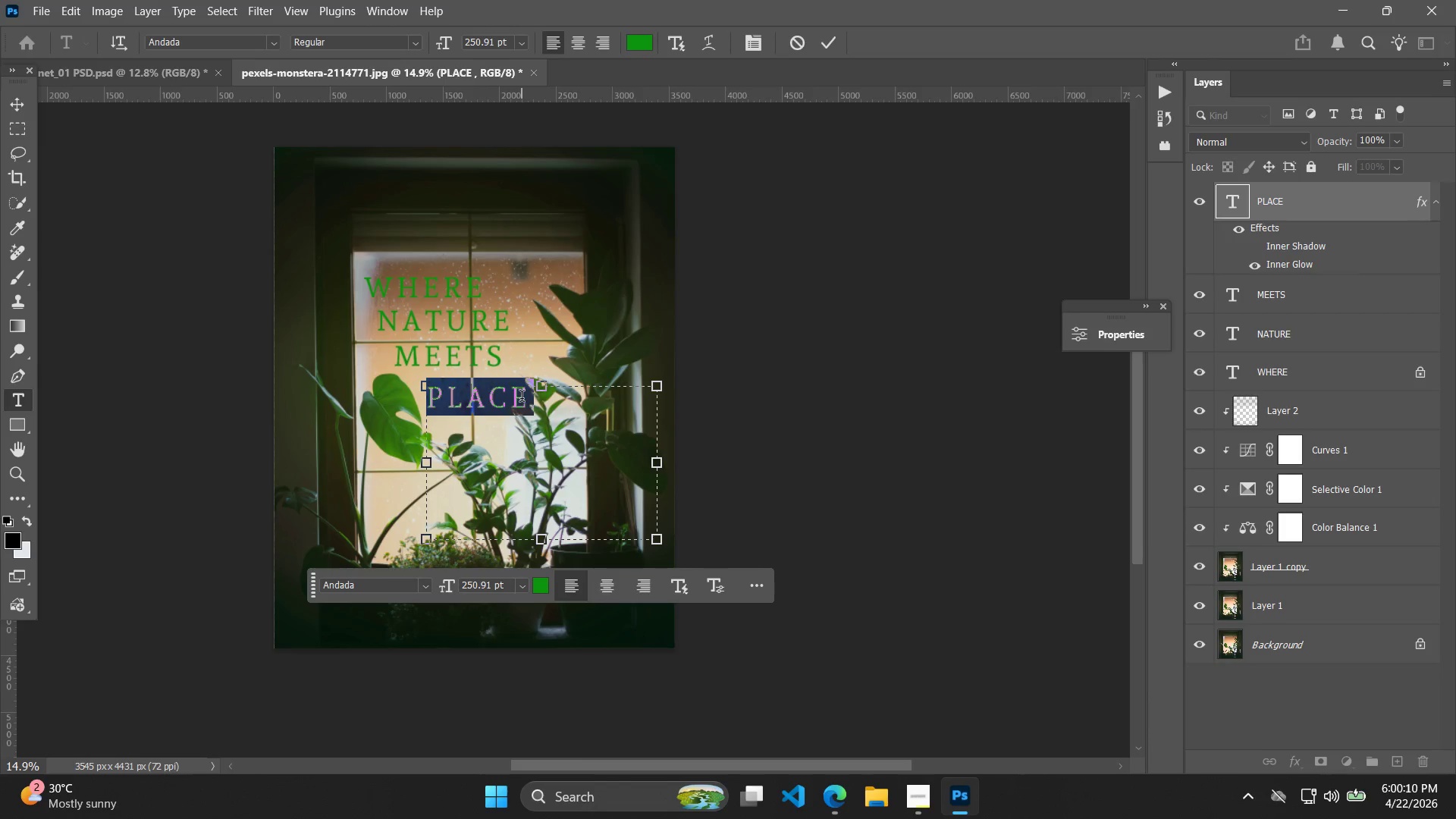 
left_click([522, 398])
 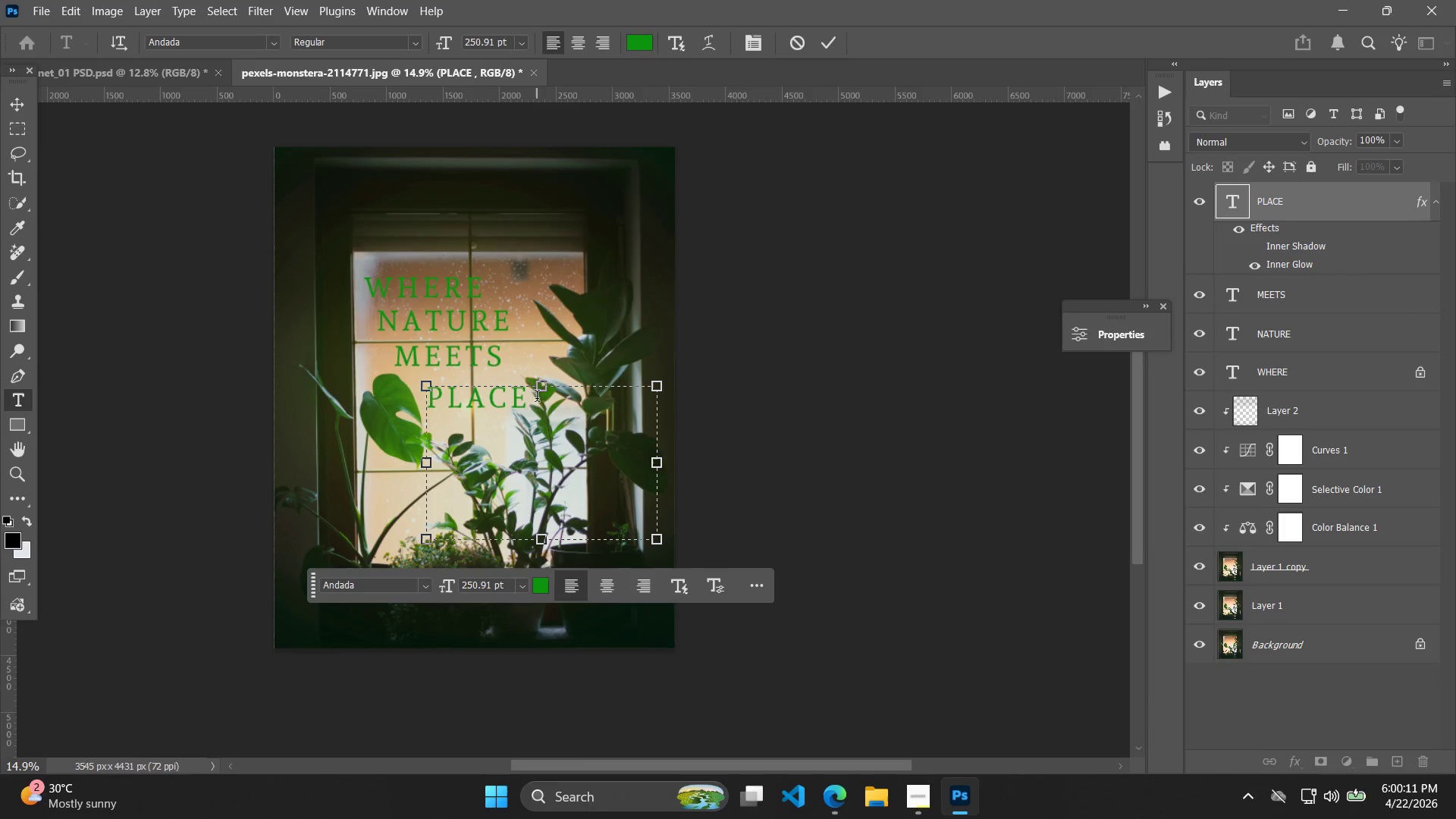 
key(Period)
 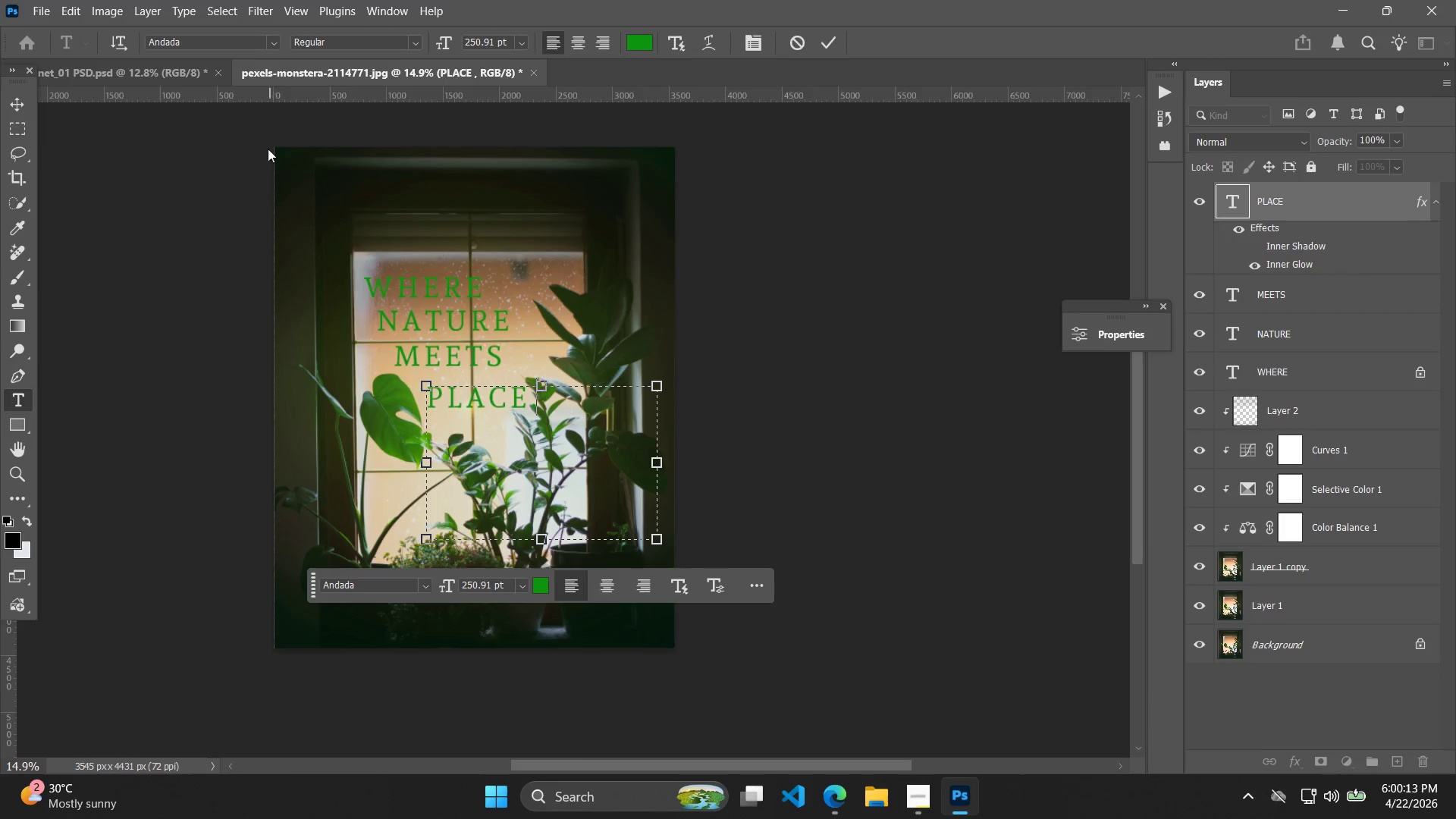 
left_click([154, 15])
 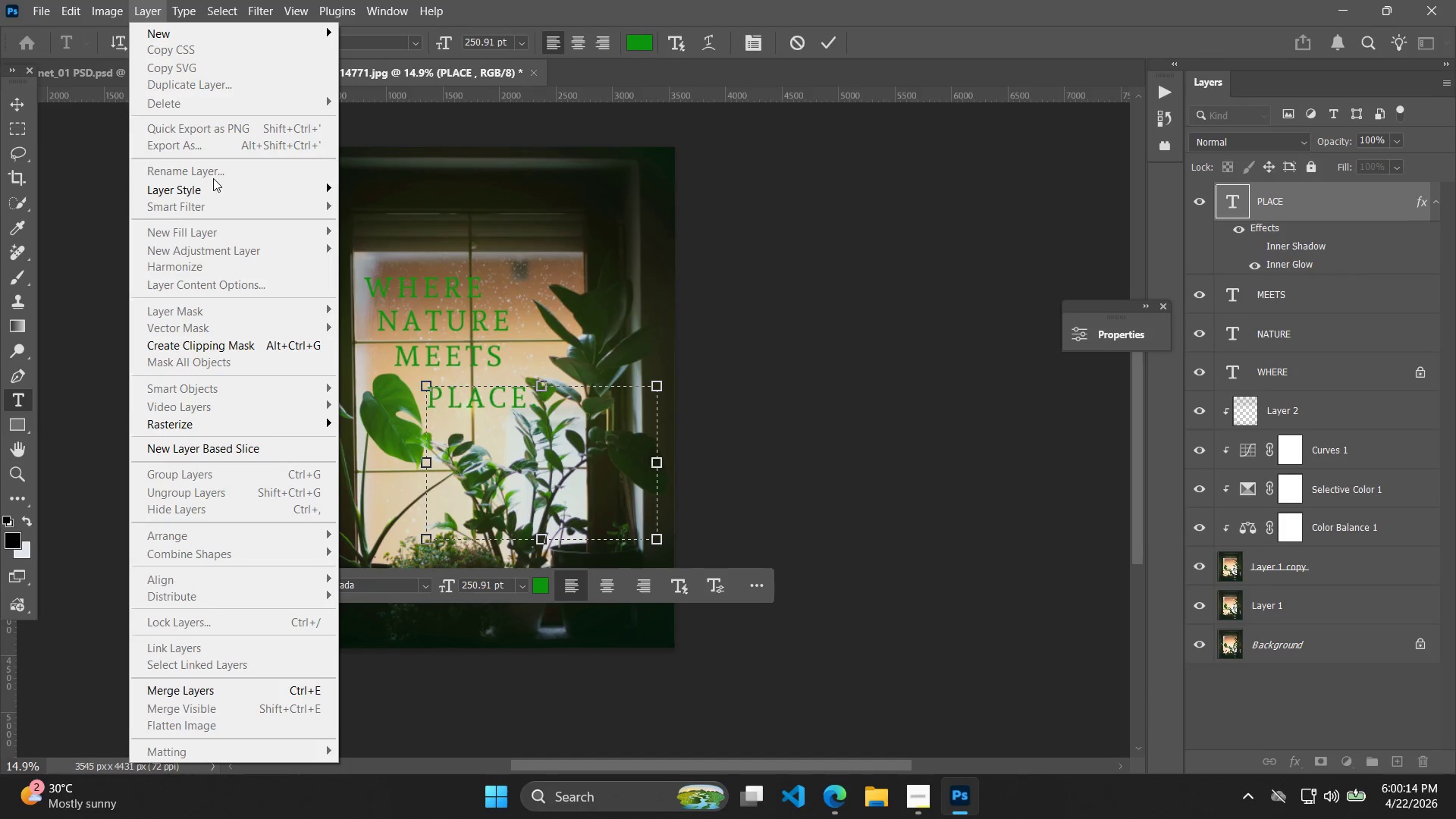 
left_click([212, 181])
 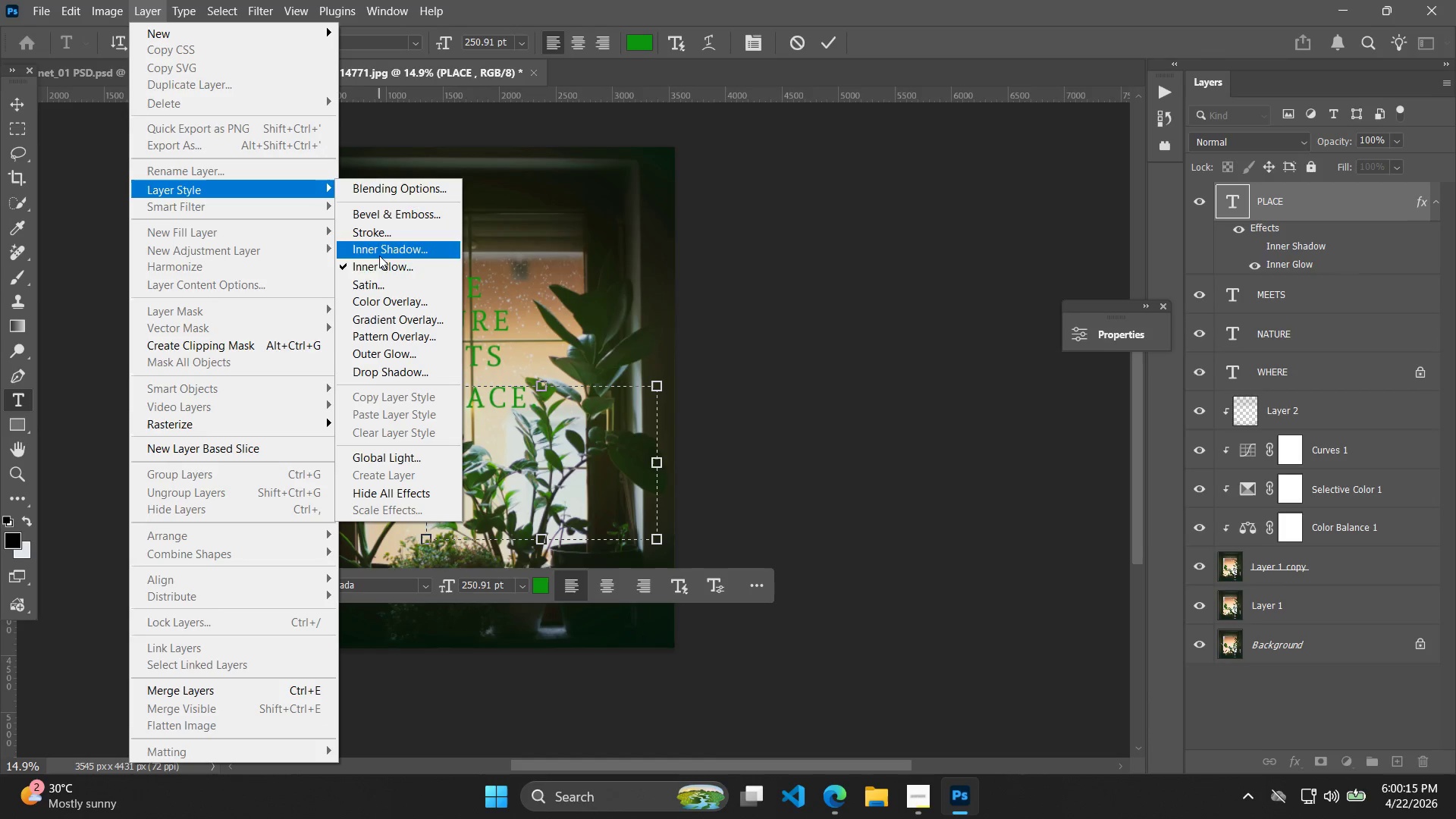 
left_click([376, 273])
 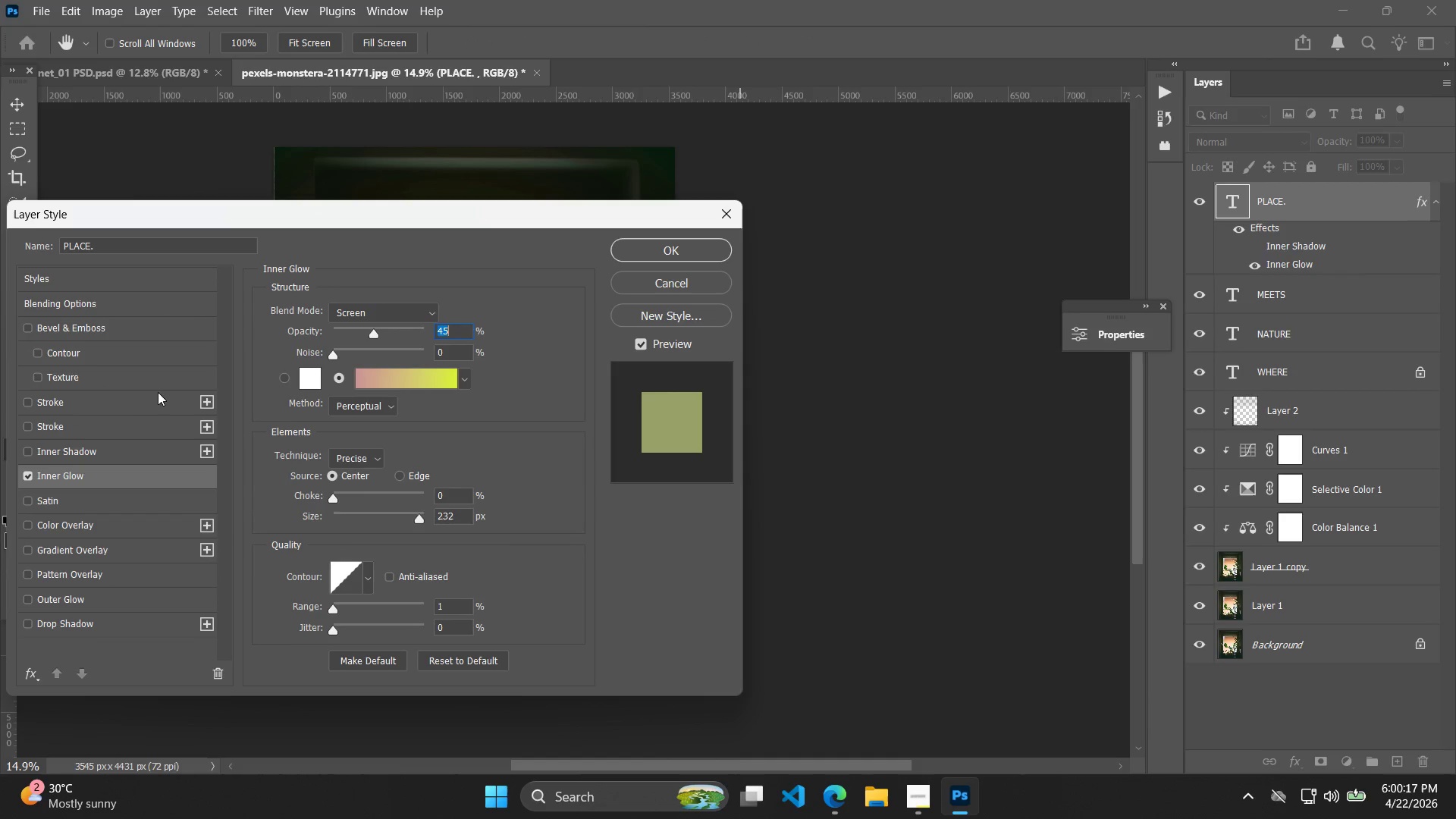 
left_click([24, 469])
 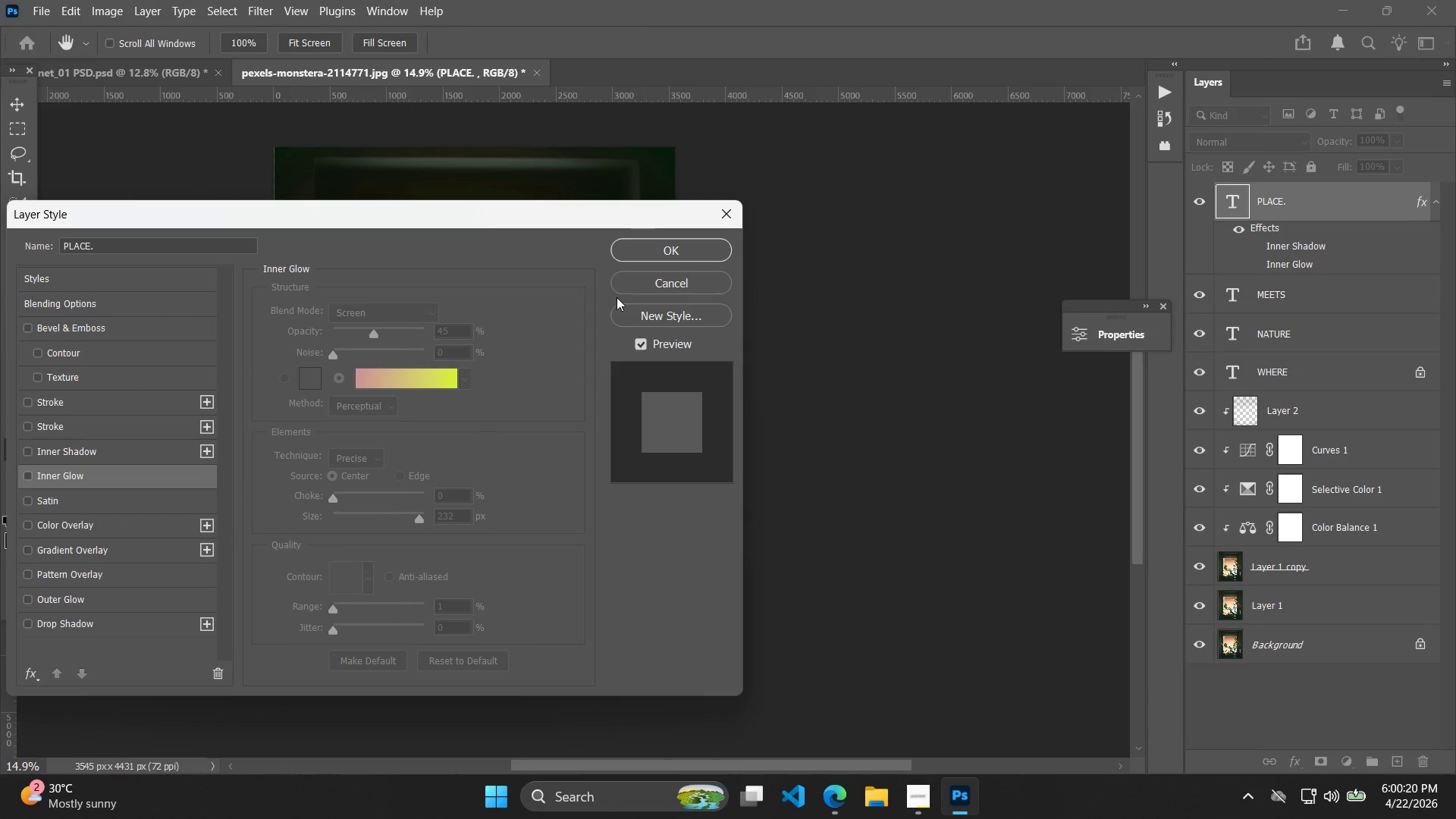 
double_click([661, 261])
 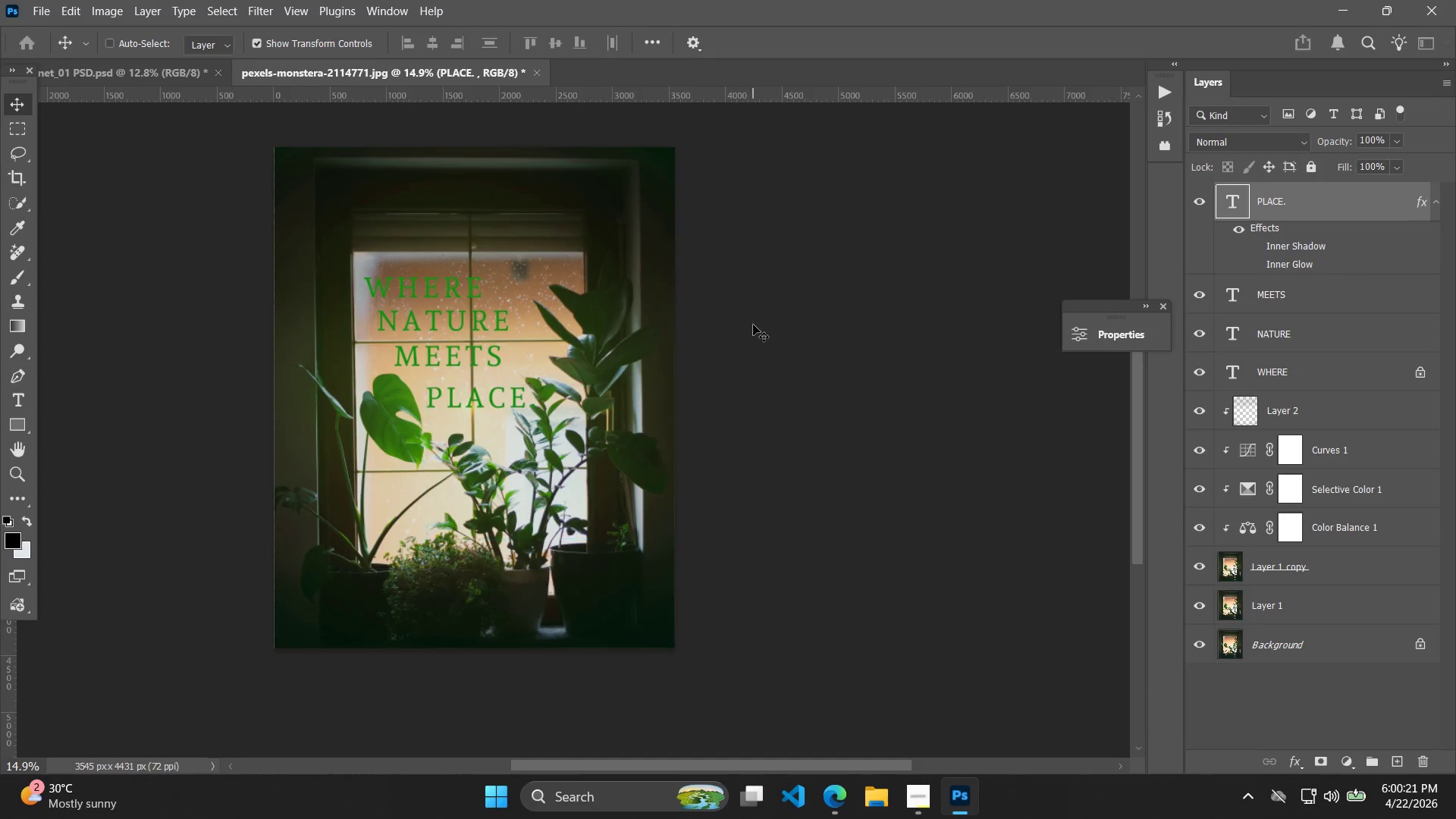 
hold_key(key=AltLeft, duration=0.38)
 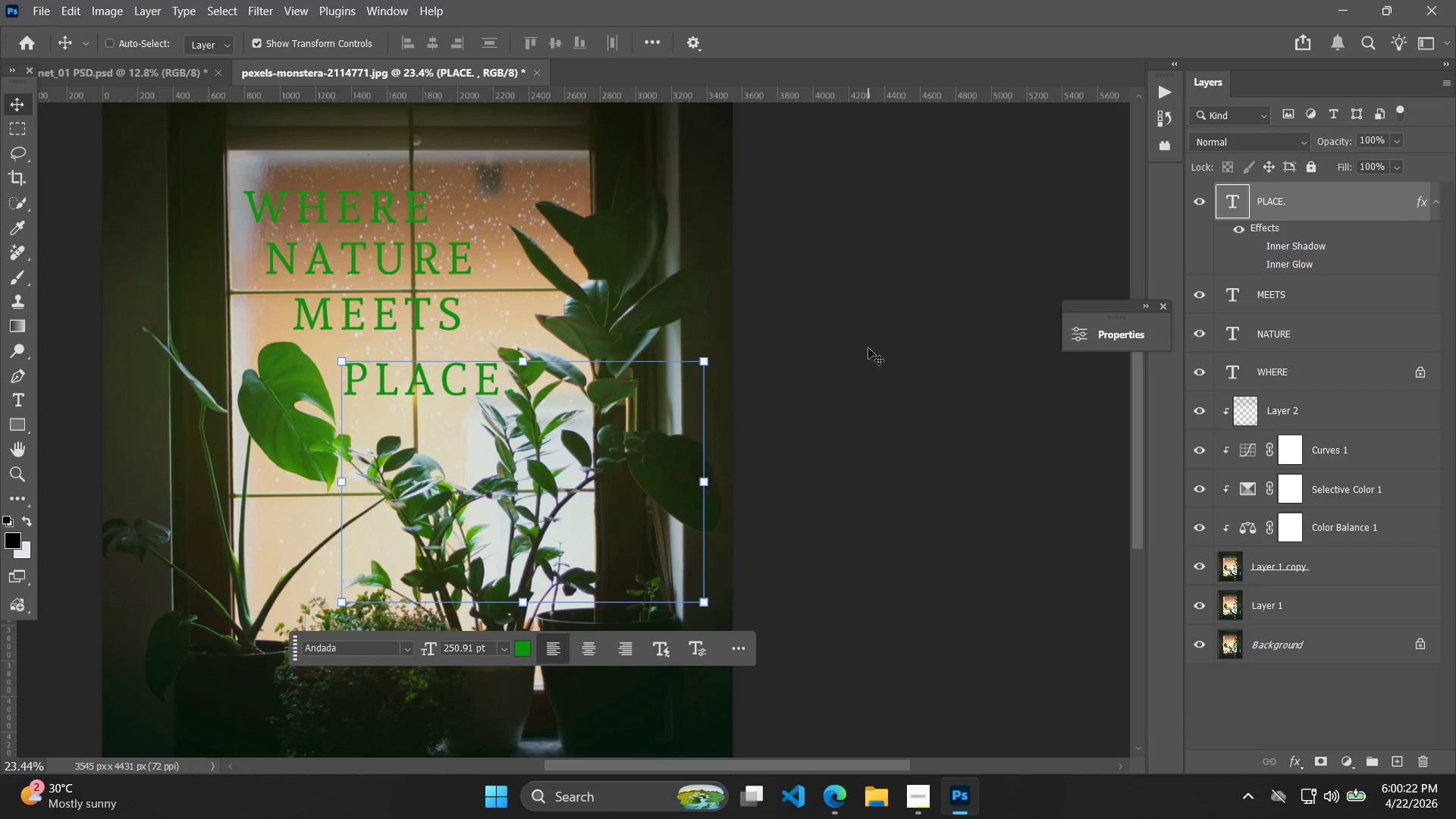 
left_click([868, 348])
 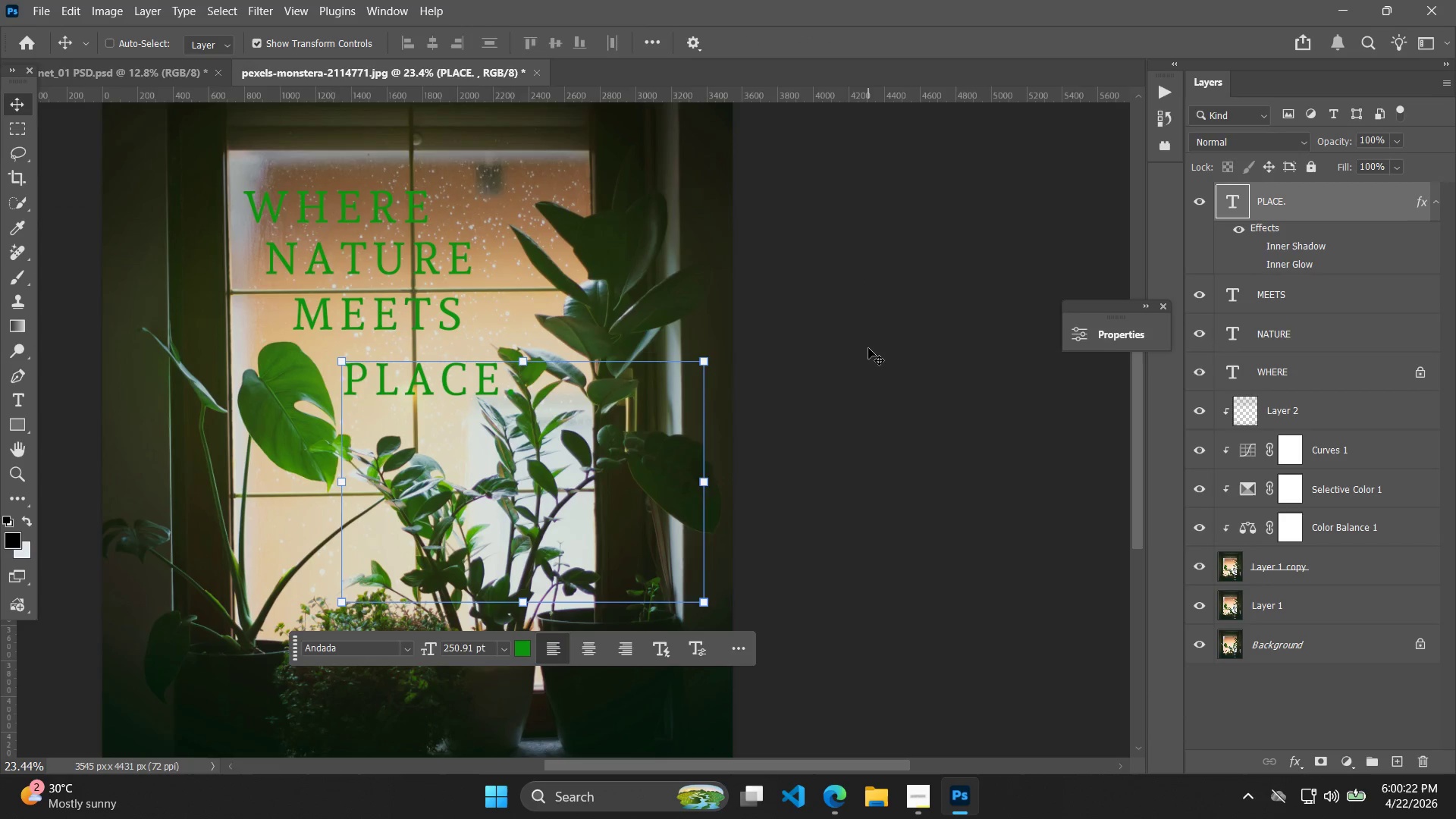 
scroll: coordinate [756, 346], scroll_direction: up, amount: 5.0
 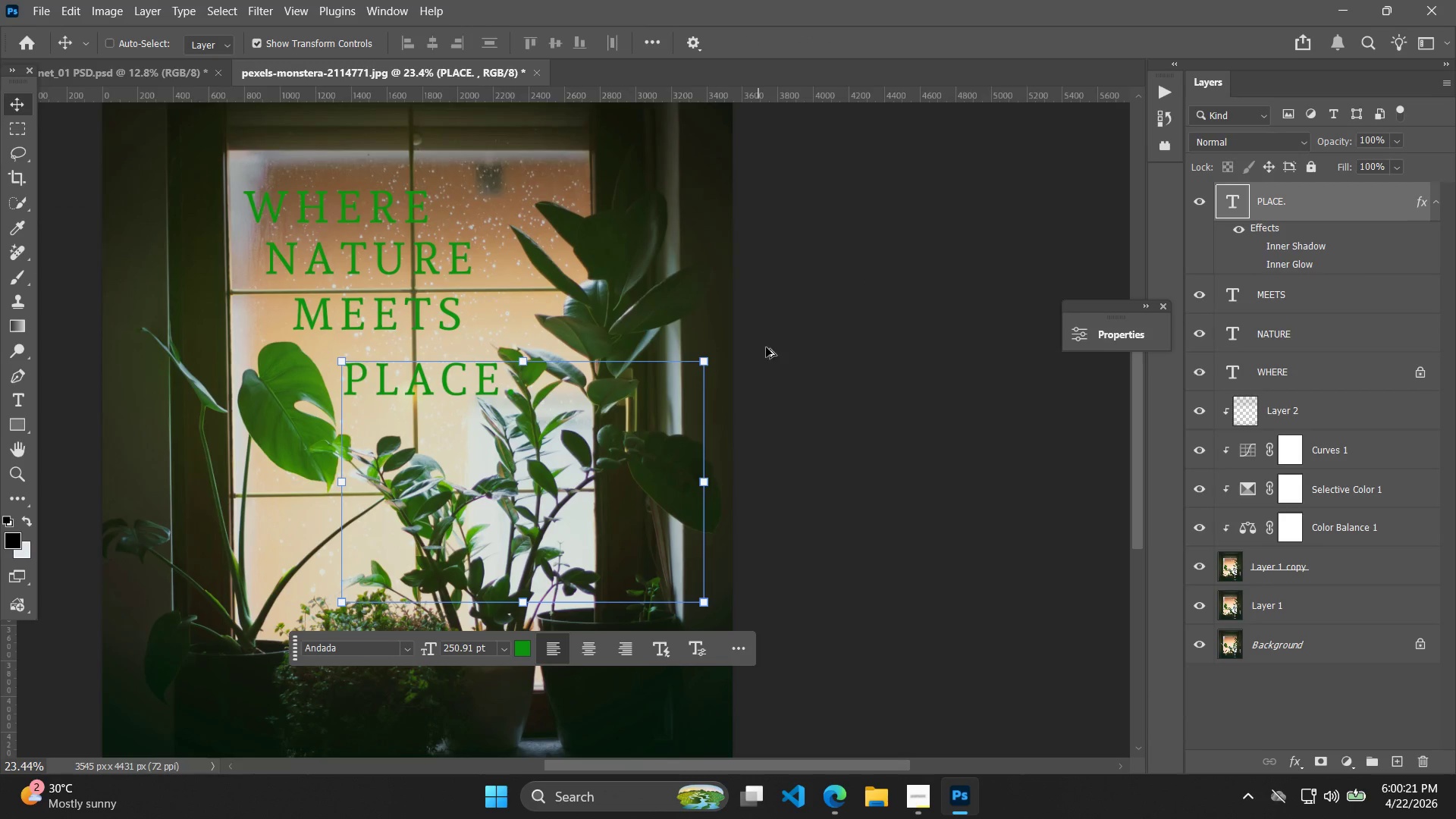 
left_click([868, 348])
 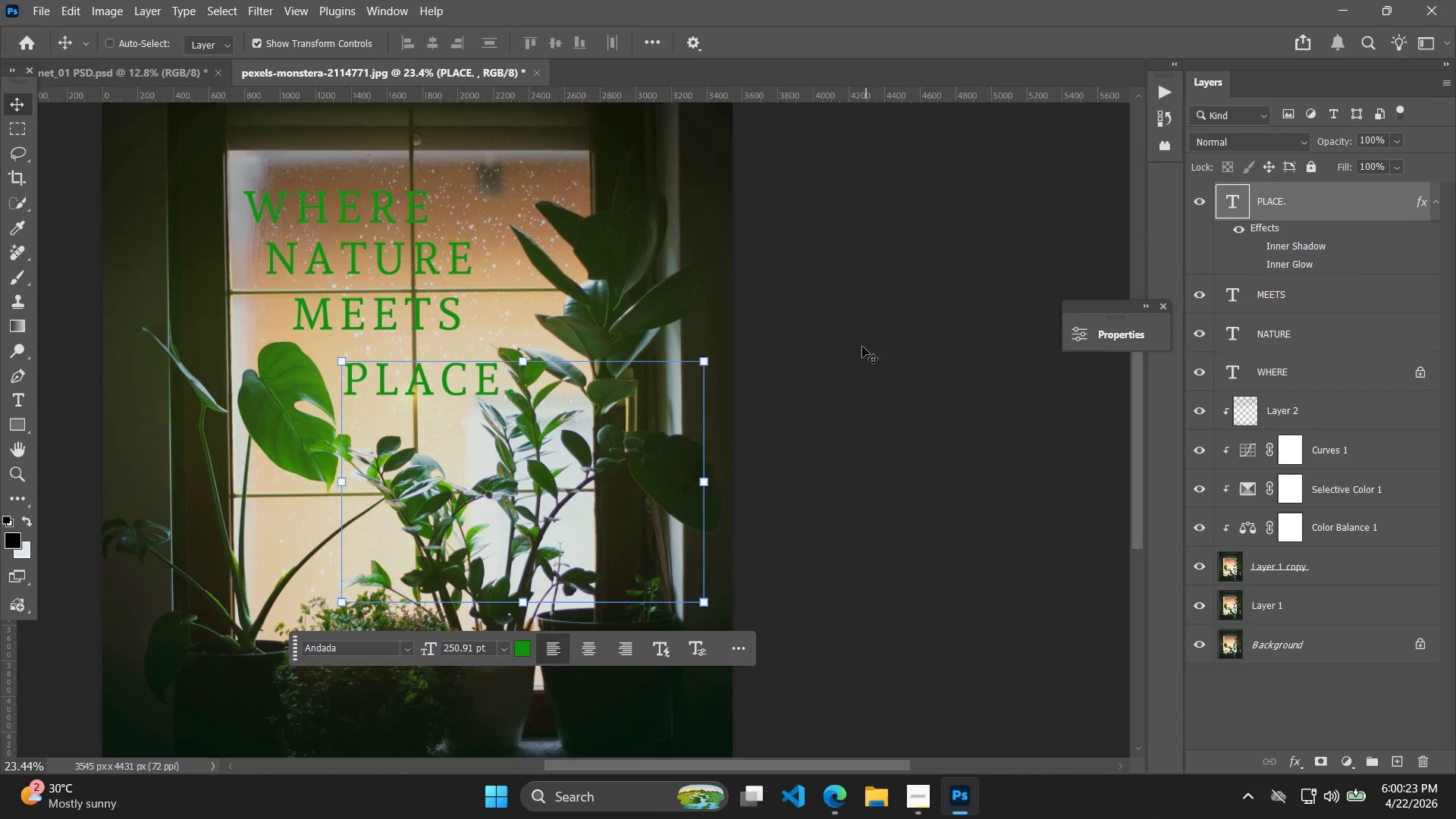 
left_click_drag(start_coordinate=[857, 344], to_coordinate=[894, 369])
 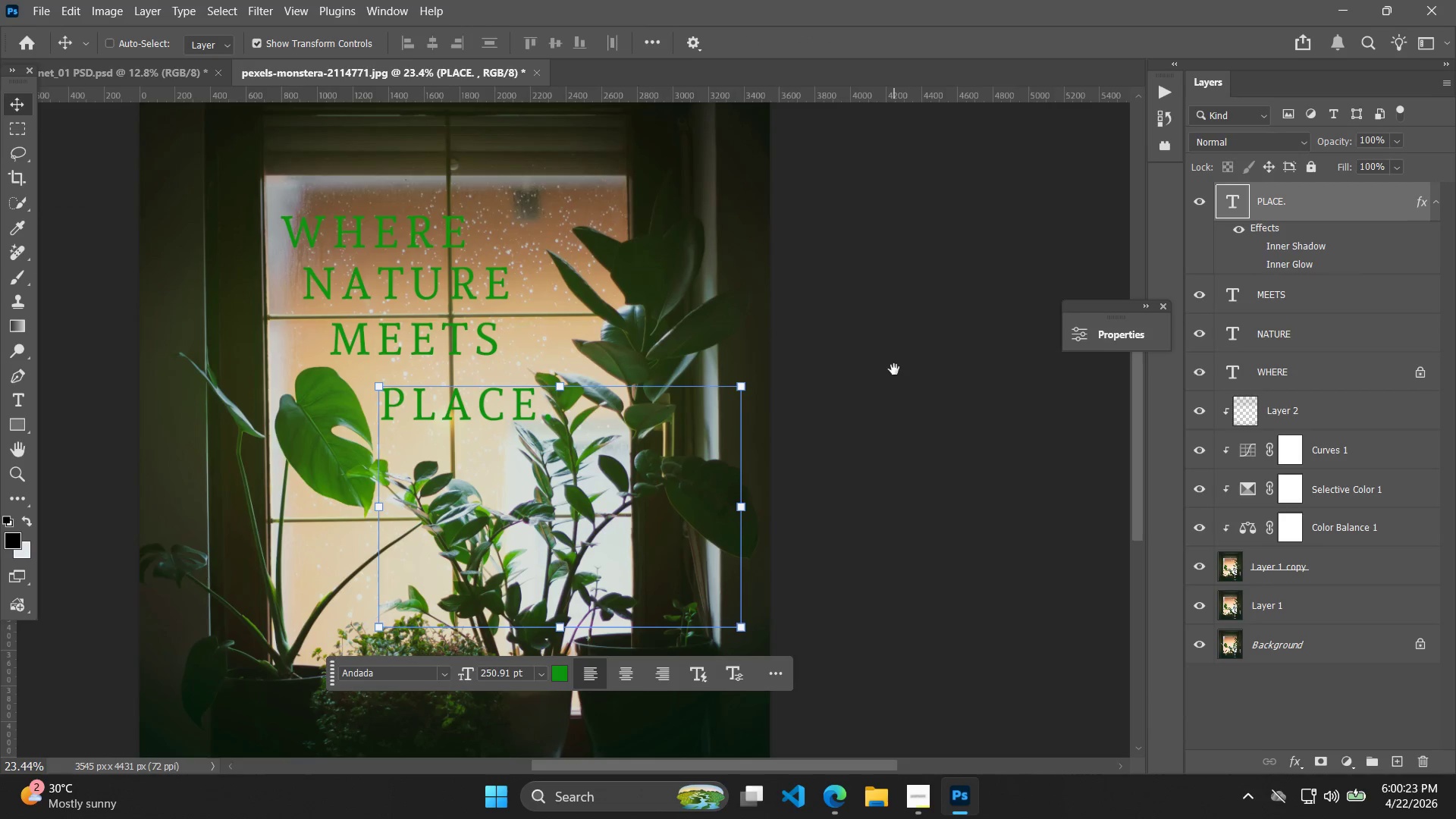 
hold_key(key=Space, duration=0.56)
 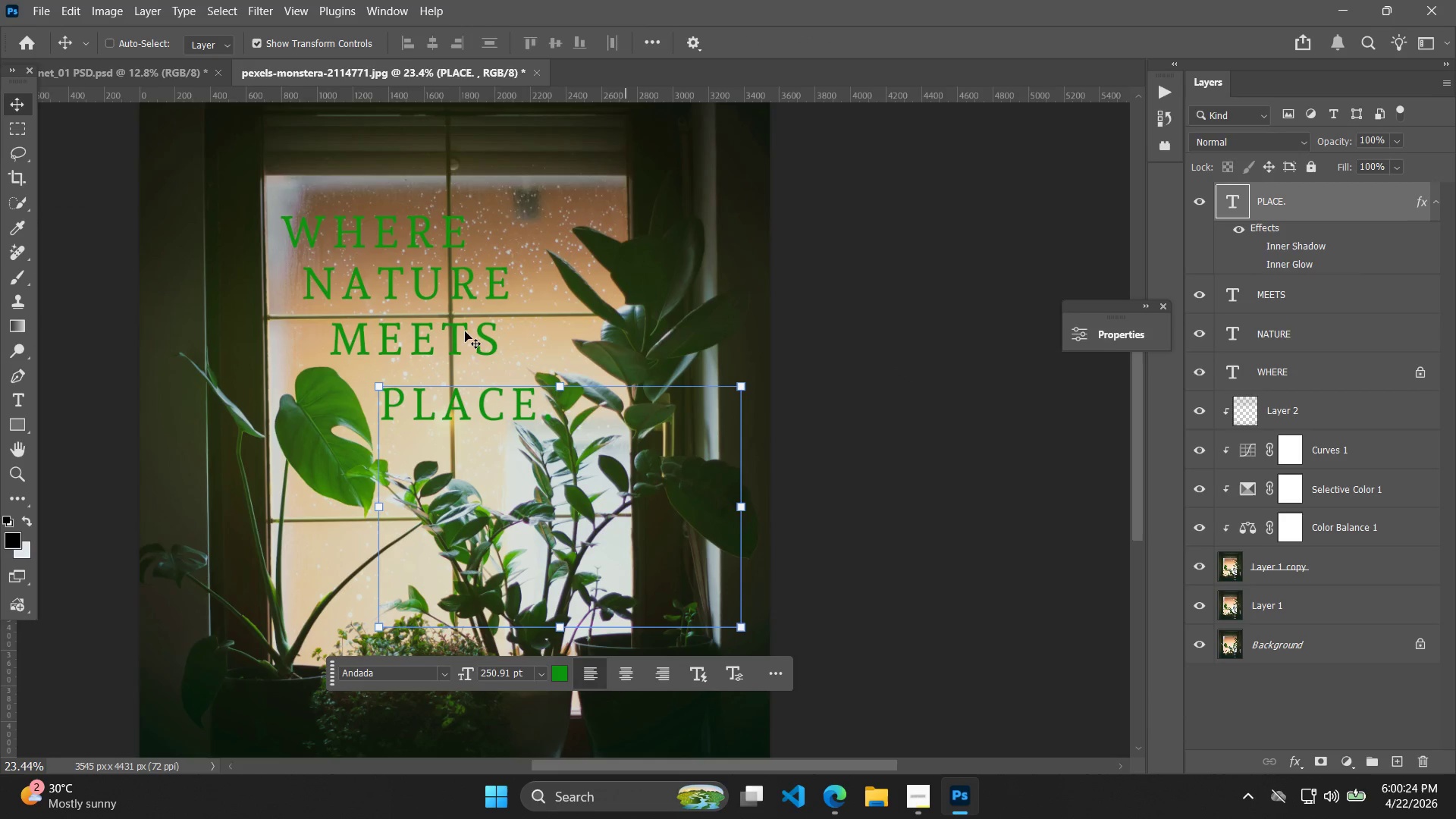 
left_click([894, 369])
 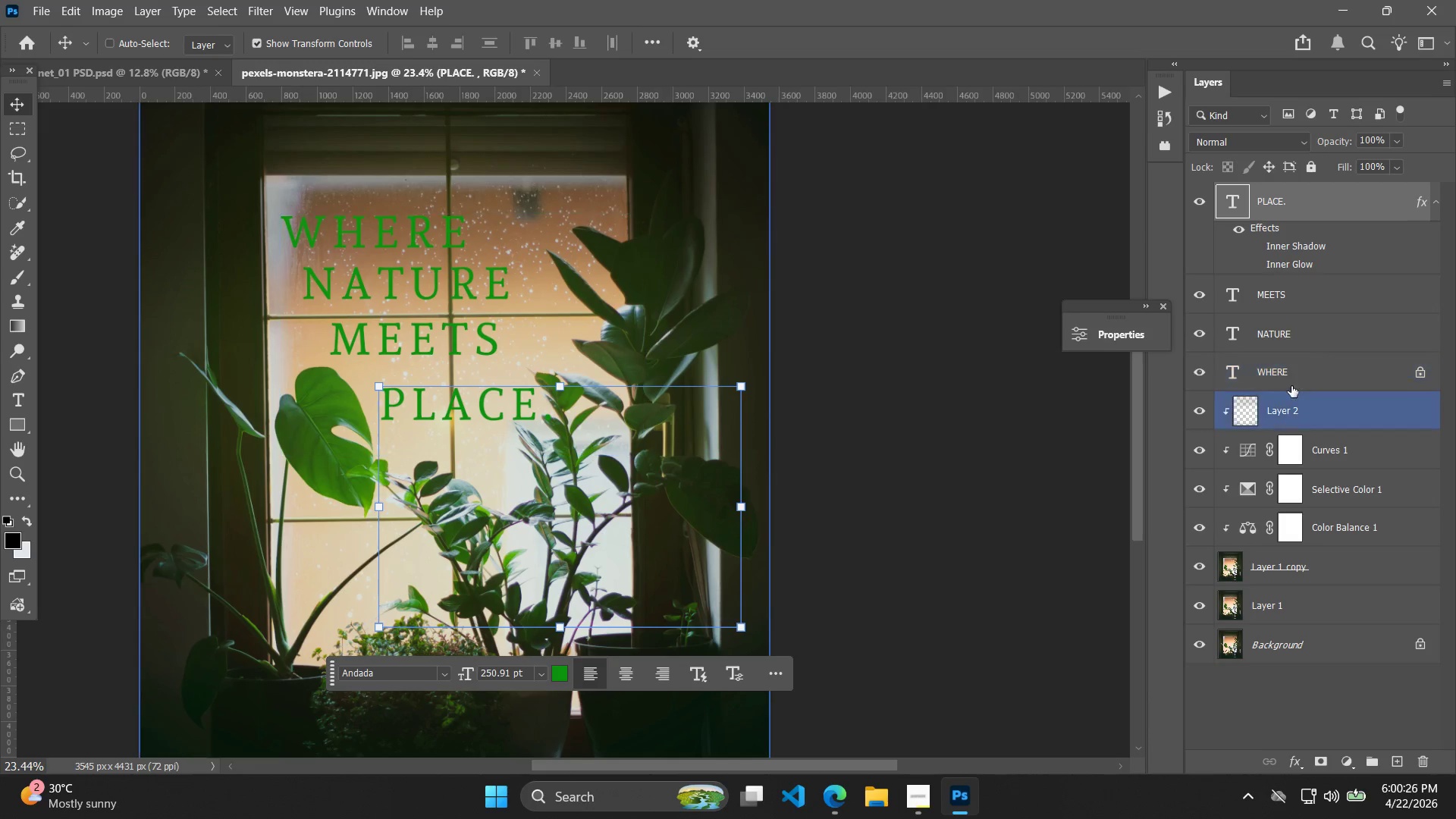 
left_click([1288, 371])
 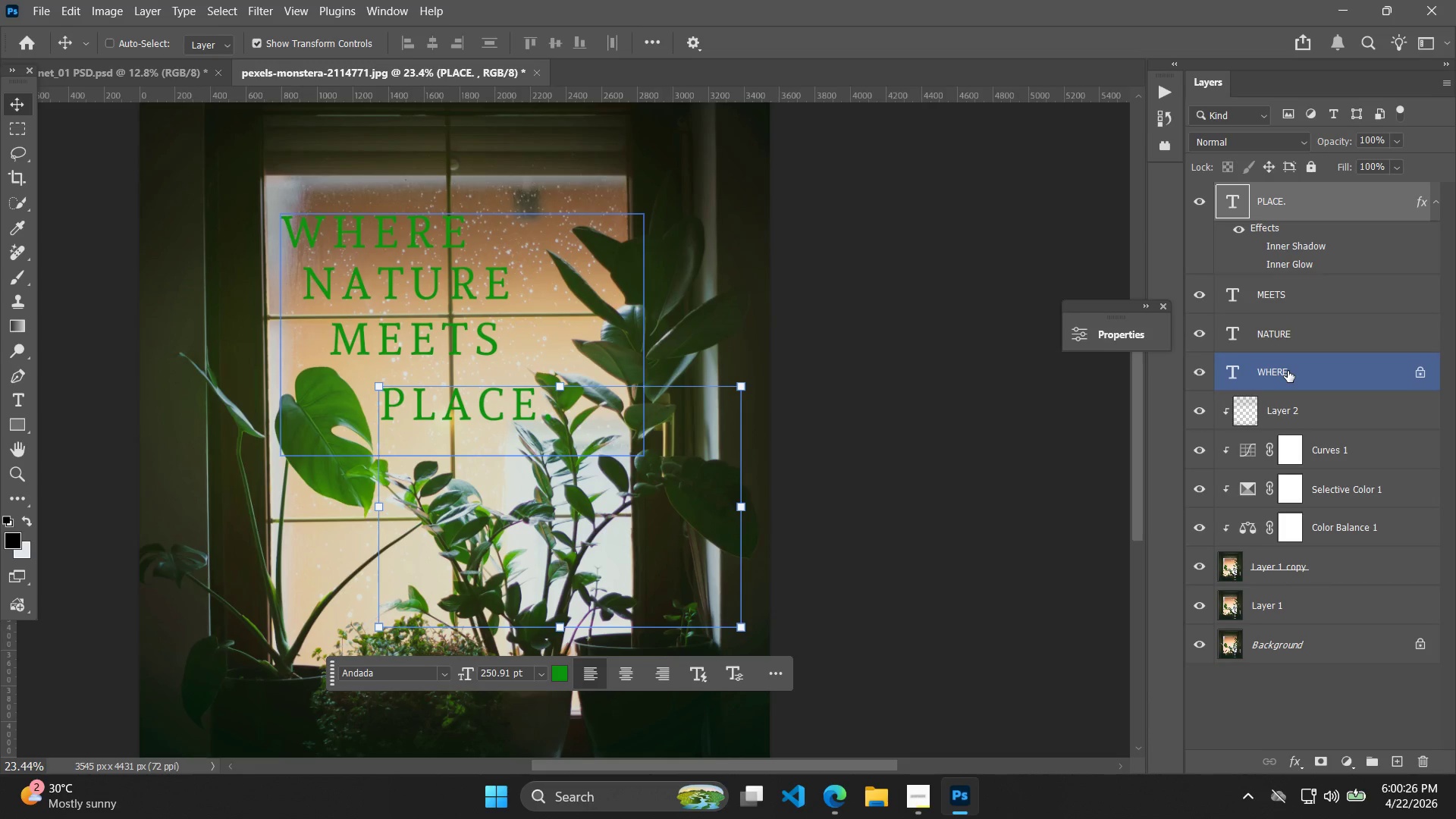 
hold_key(key=ShiftLeft, duration=0.5)
 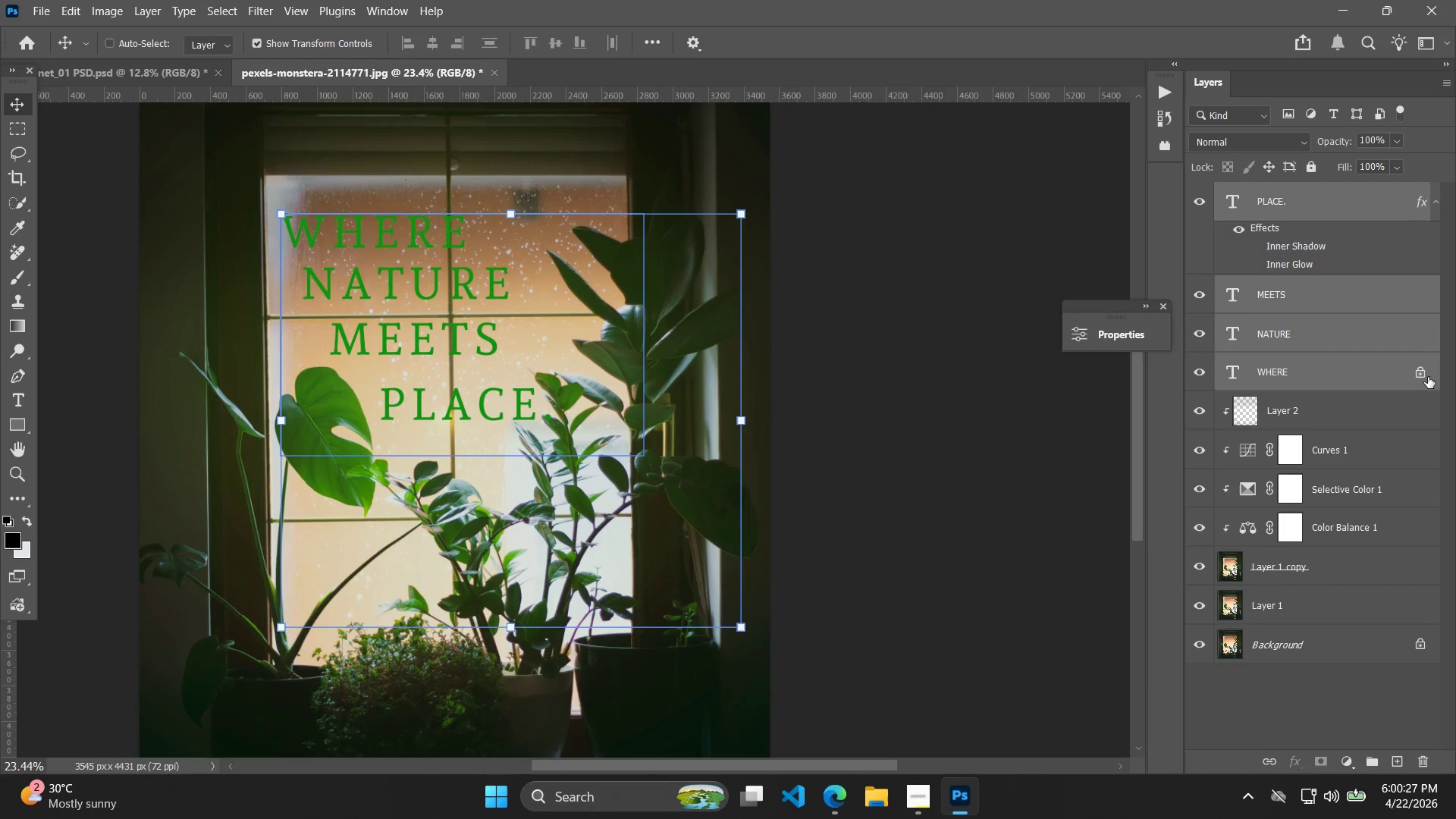 
left_click([1426, 376])
 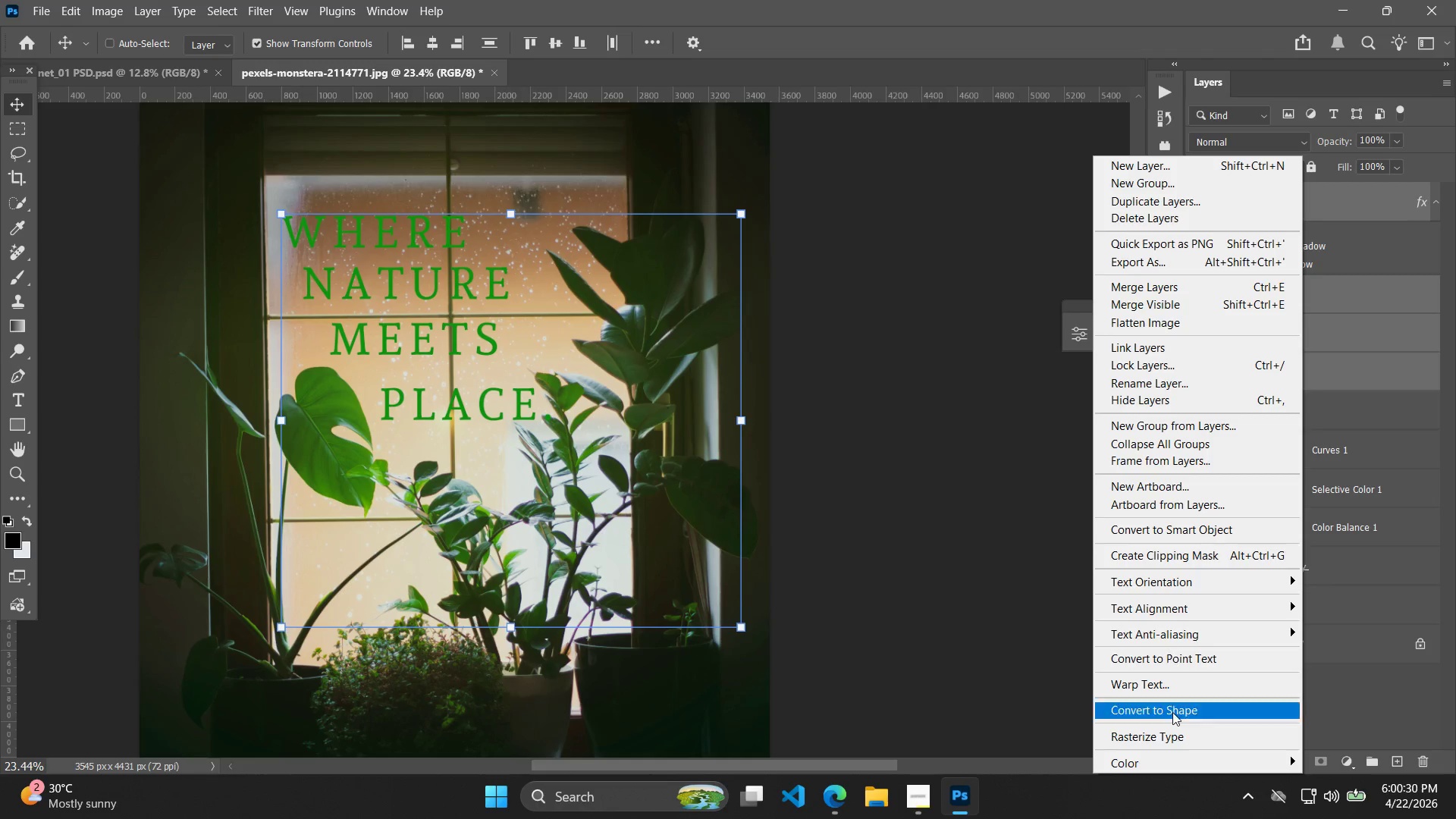 
left_click([1265, 559])
 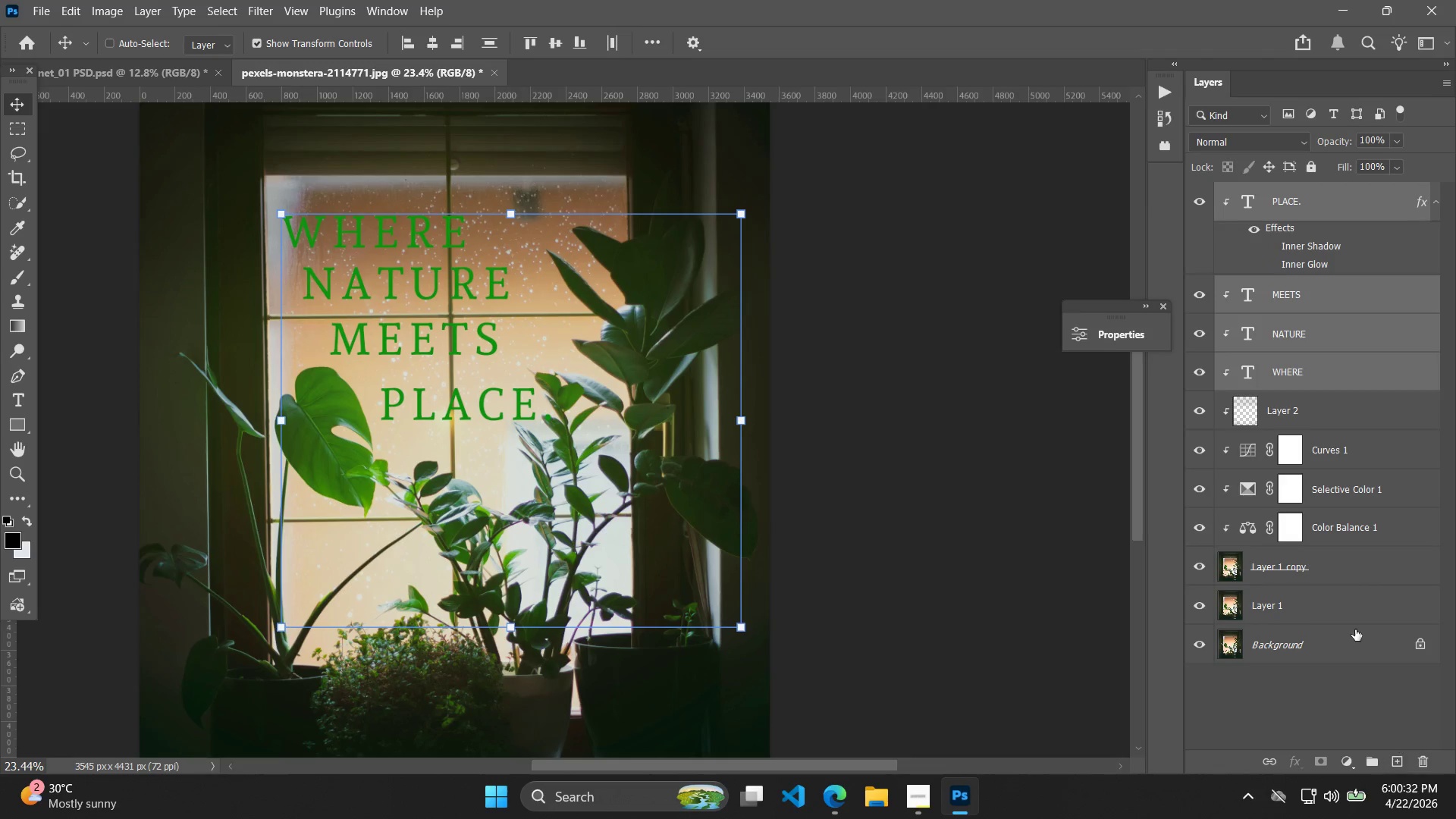 
left_click([1316, 580])
 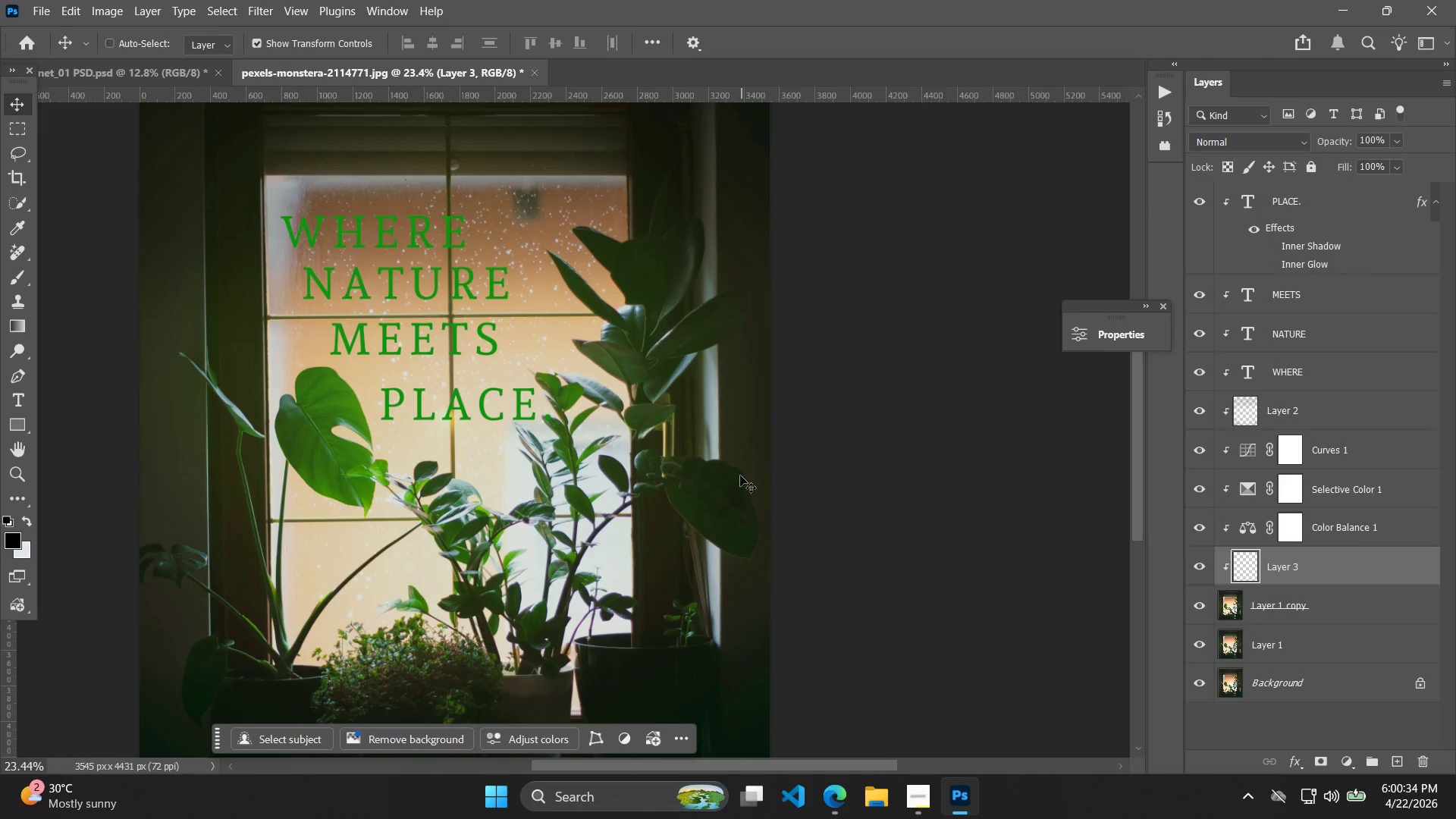 
left_click_drag(start_coordinate=[1280, 563], to_coordinate=[1317, 163])
 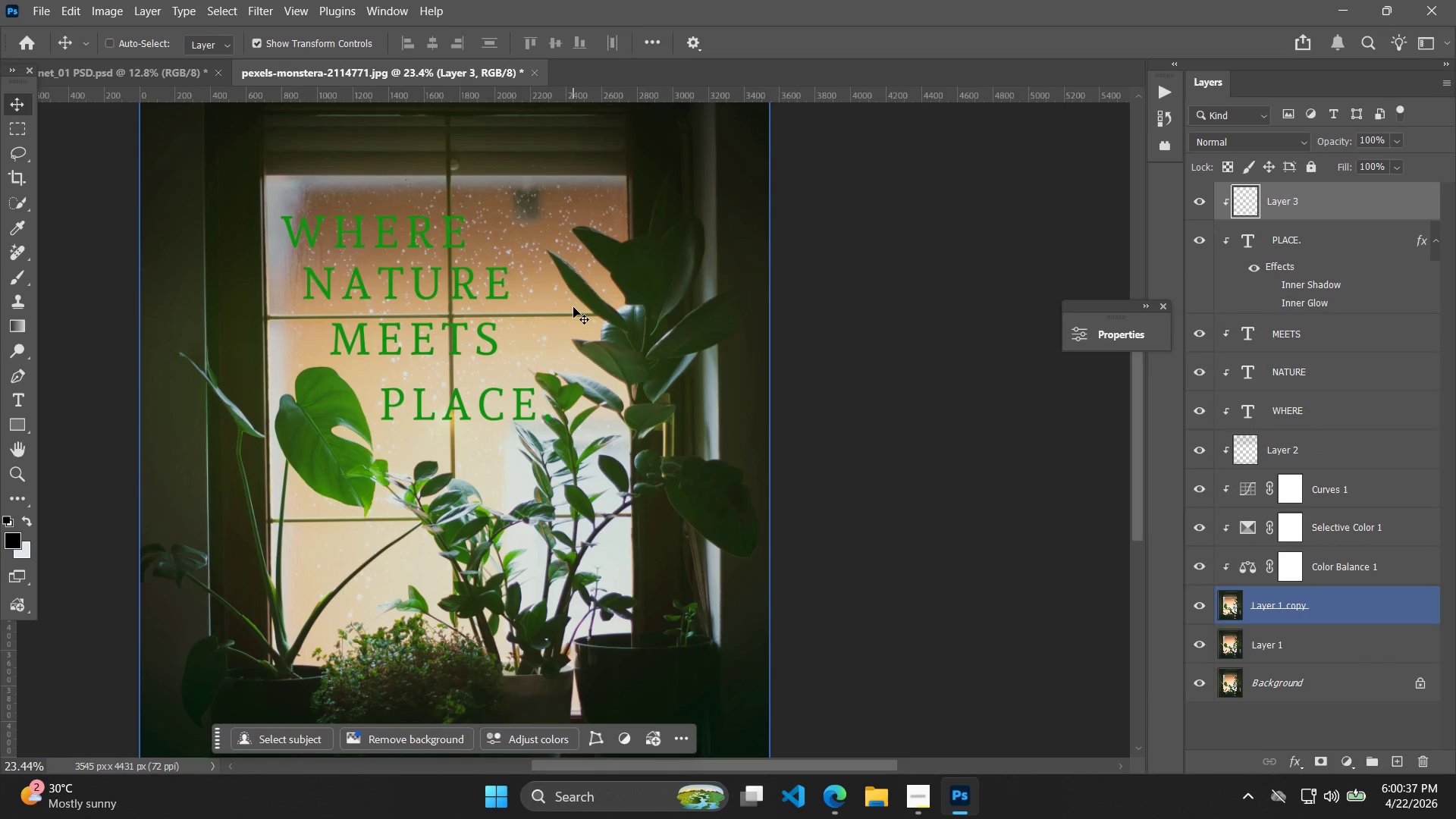 
key(B)
 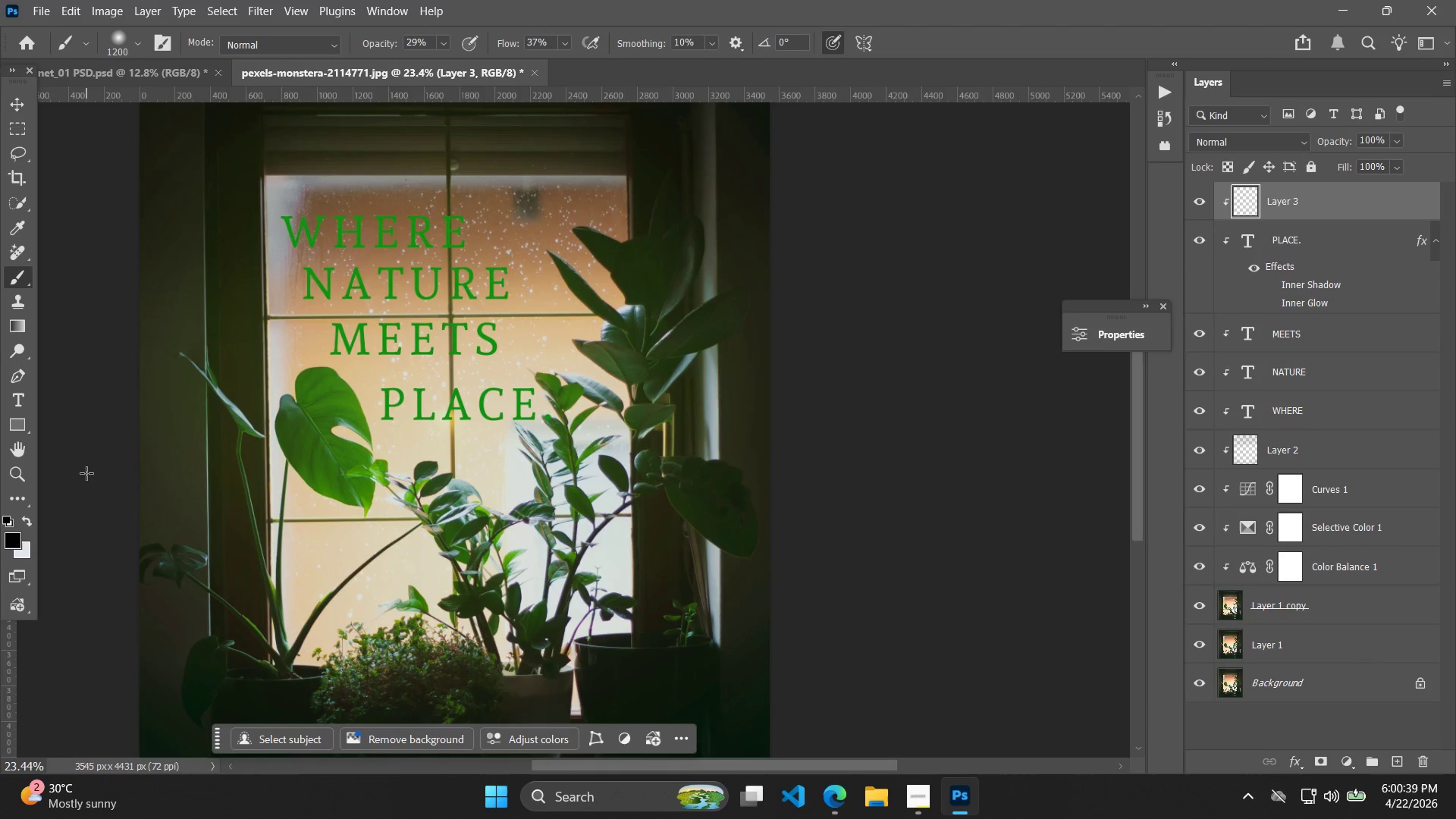 
key(BracketRight)
 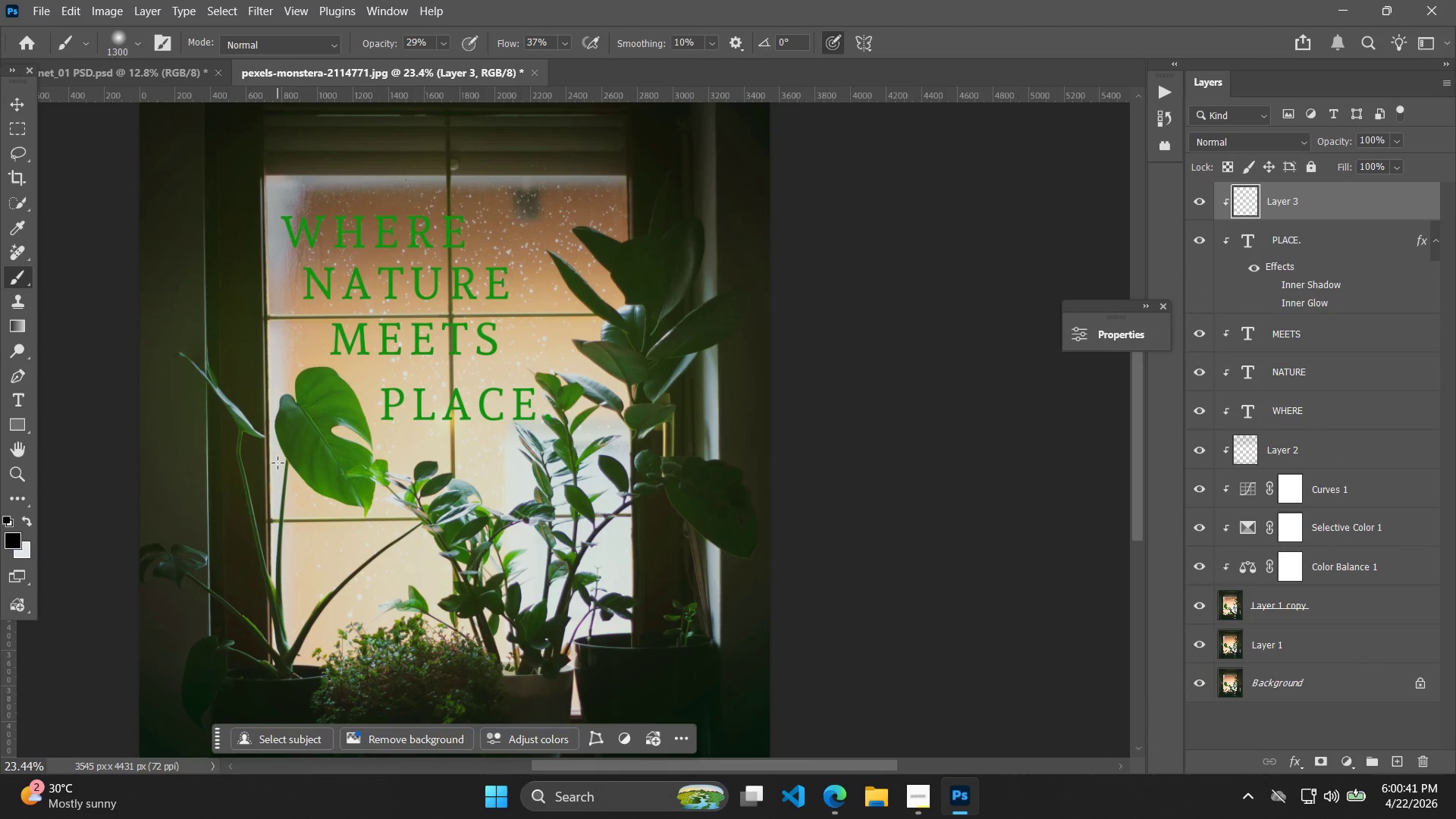 
key(CapsLock)
 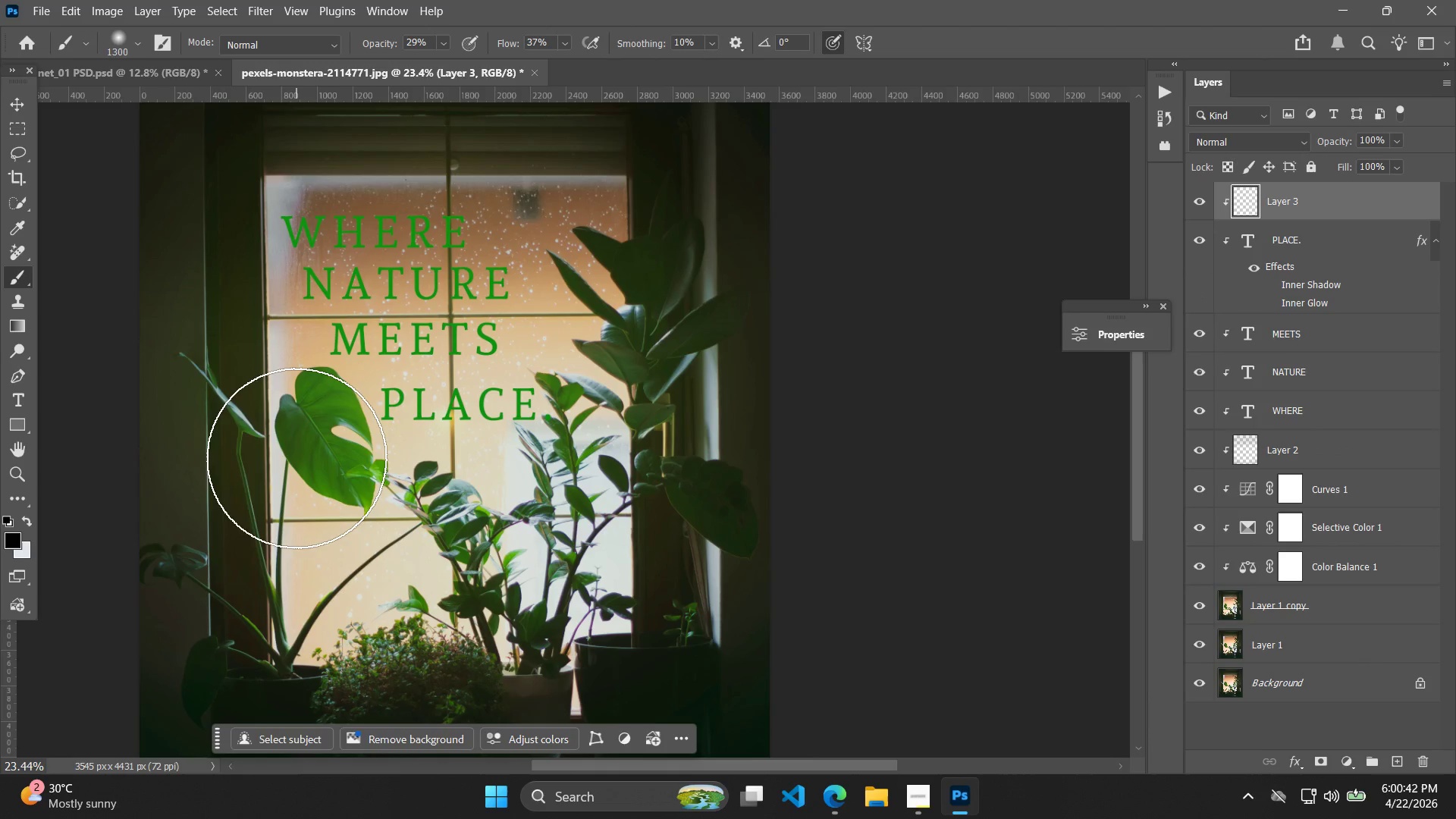 
key(BracketLeft)
 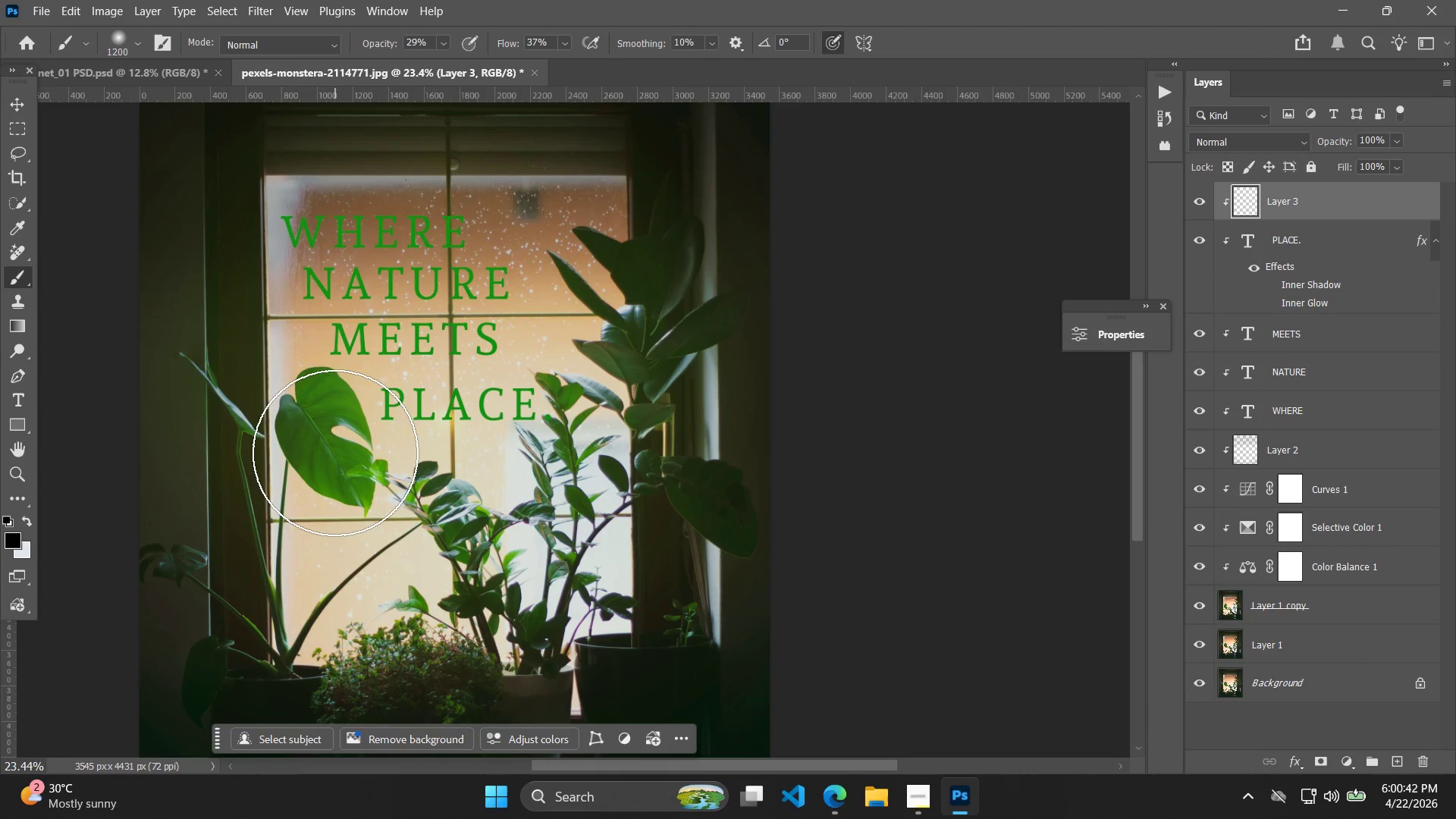 
key(BracketLeft)
 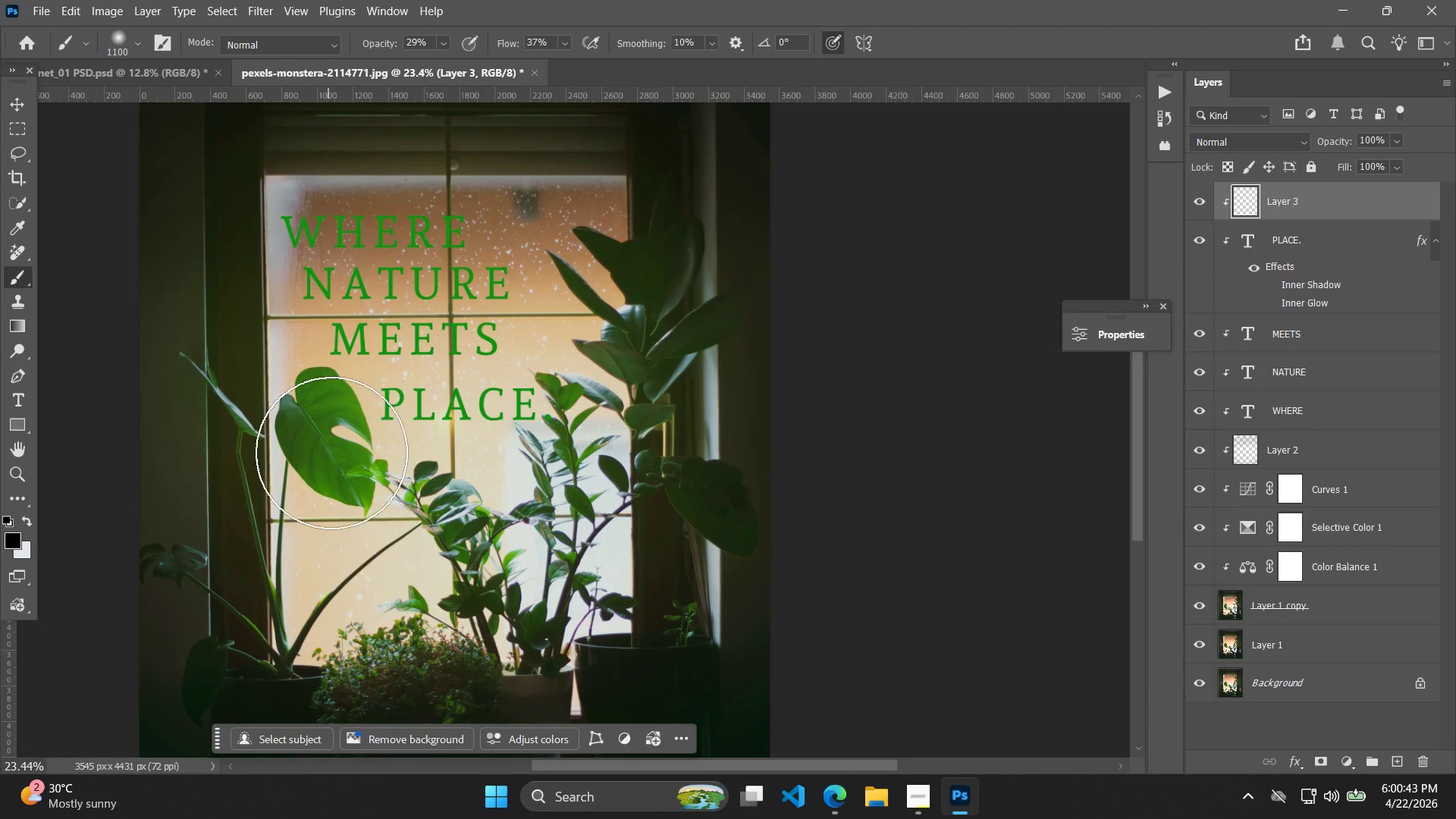 
key(BracketLeft)
 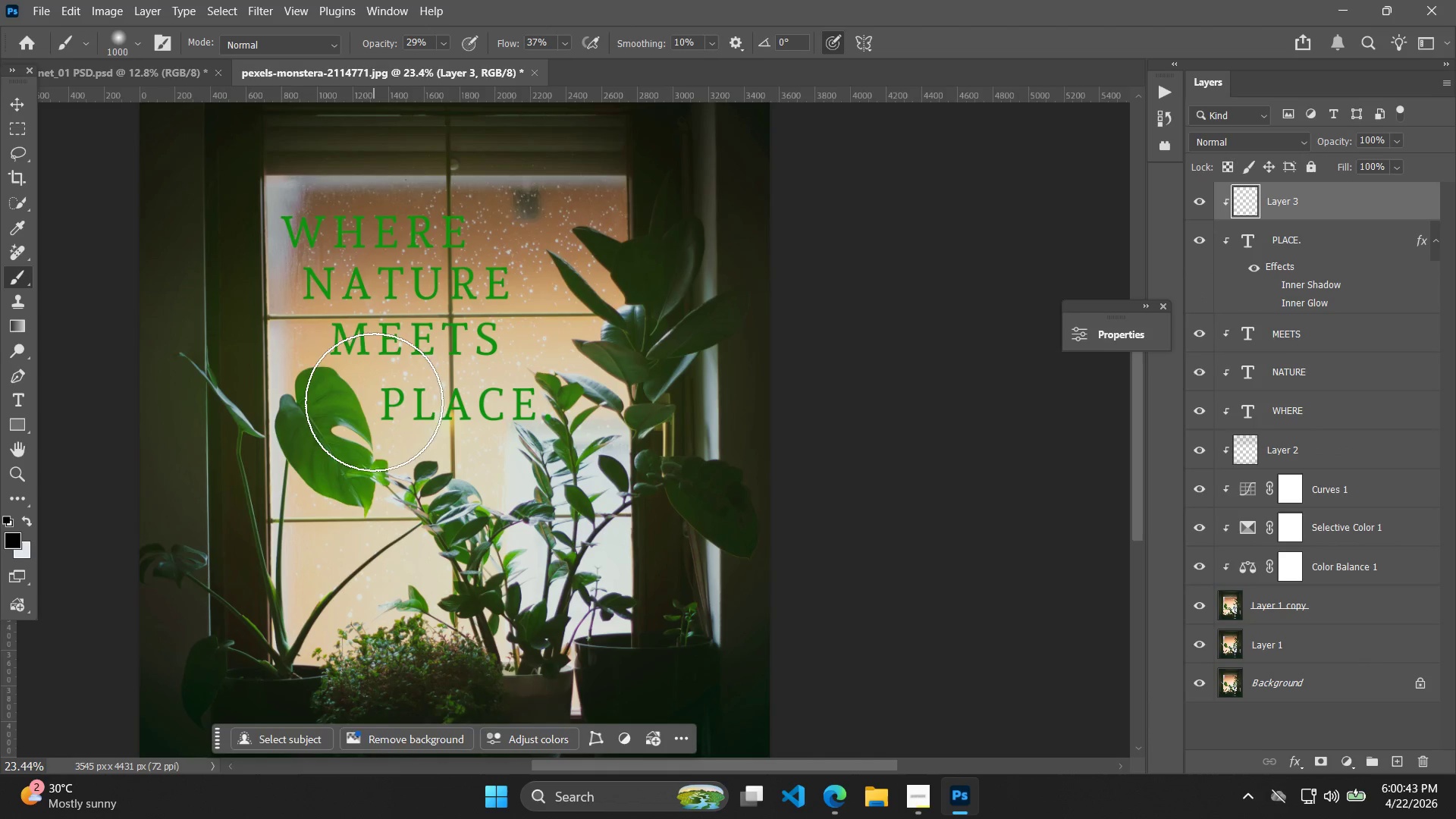 
key(BracketLeft)
 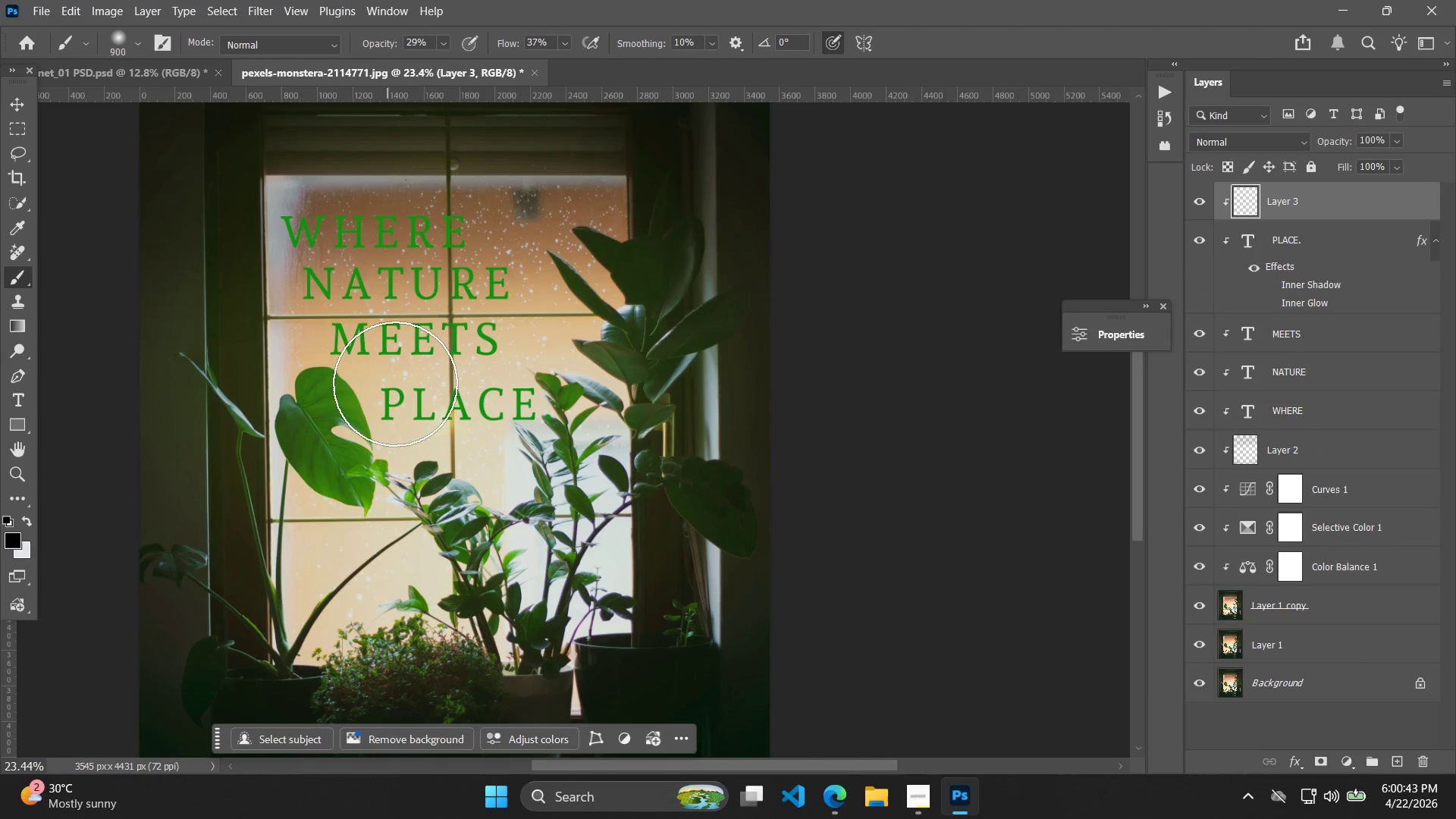 
key(BracketLeft)
 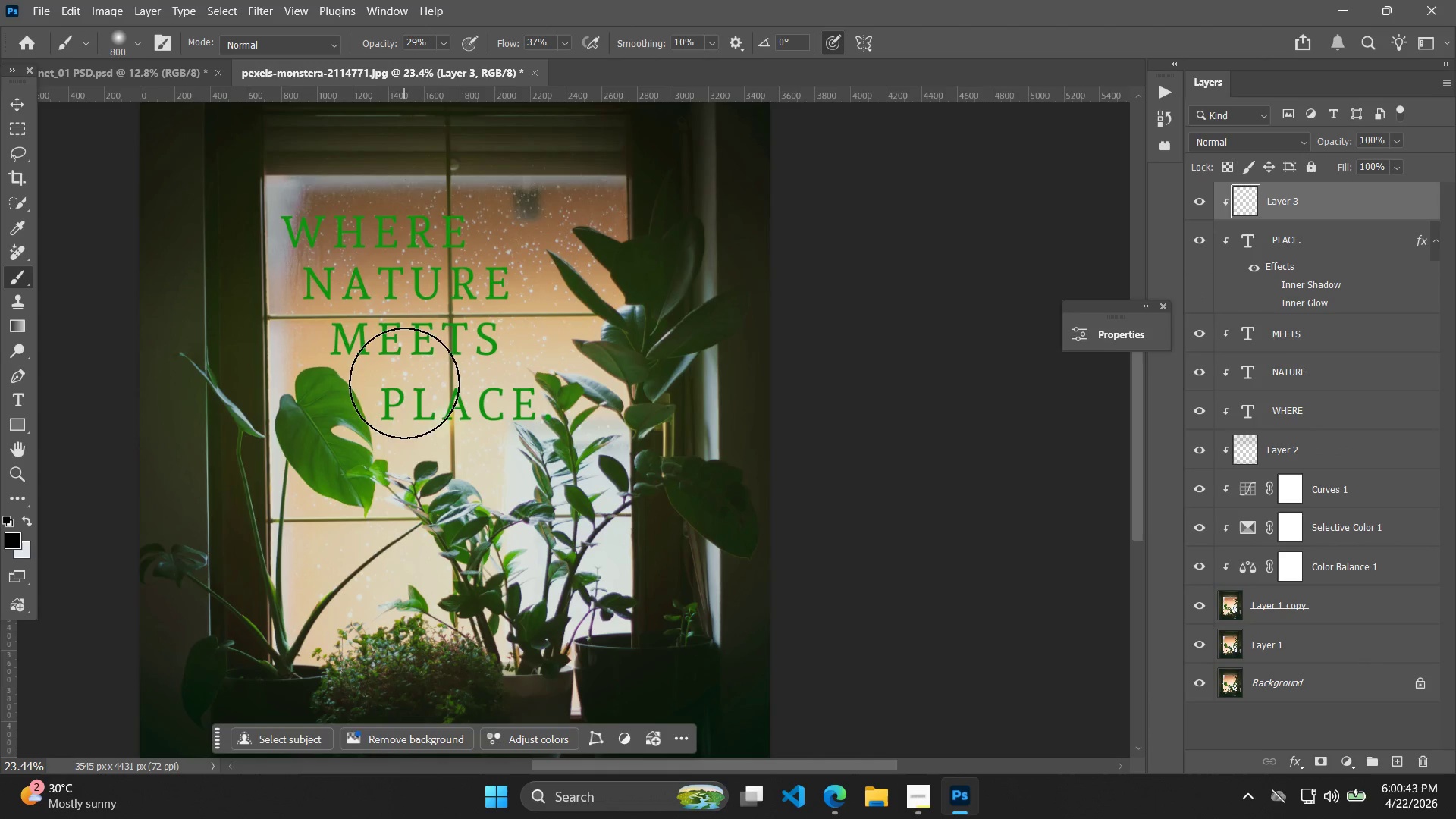 
key(BracketLeft)
 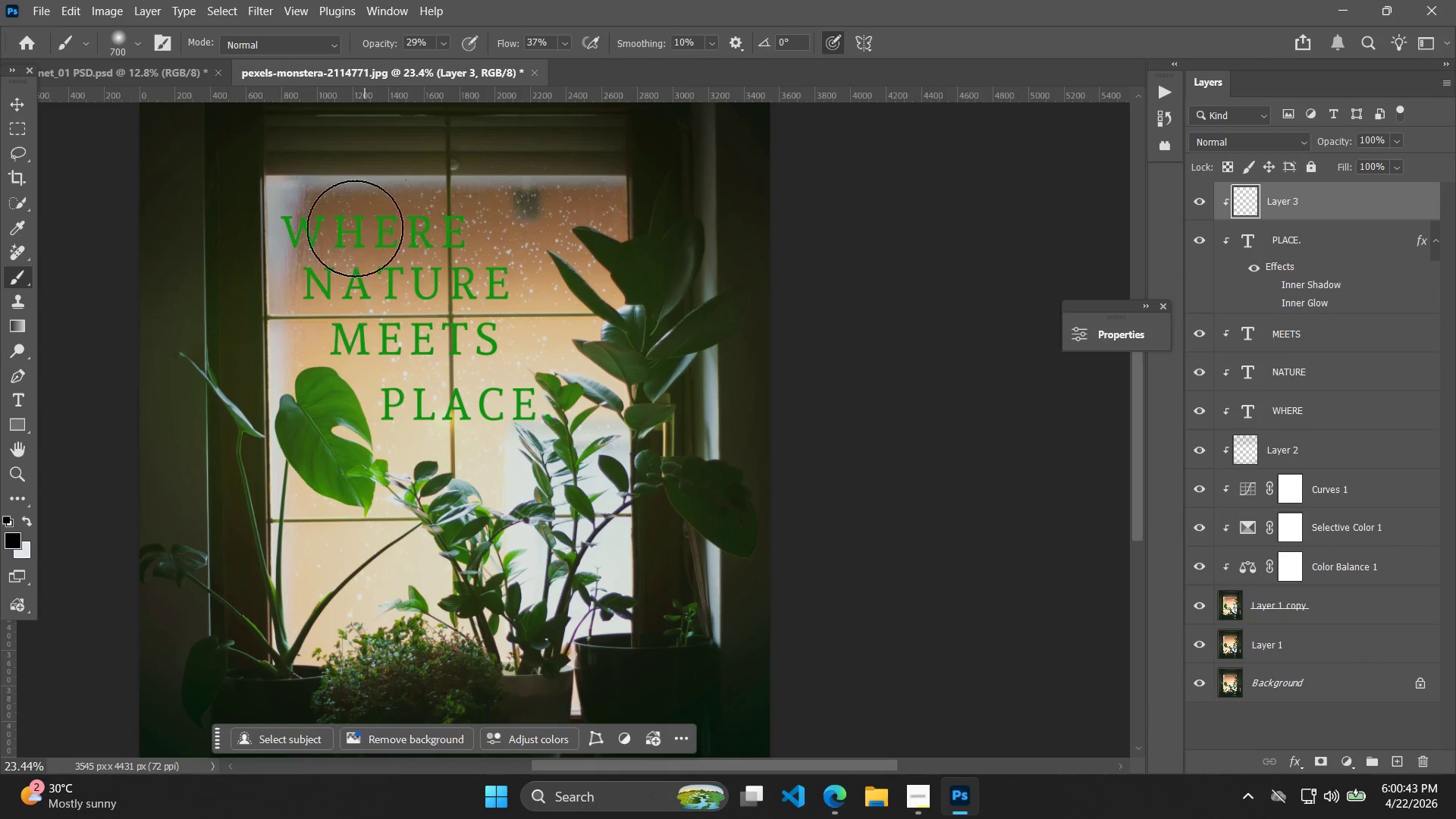 
left_click_drag(start_coordinate=[306, 222], to_coordinate=[487, 240])
 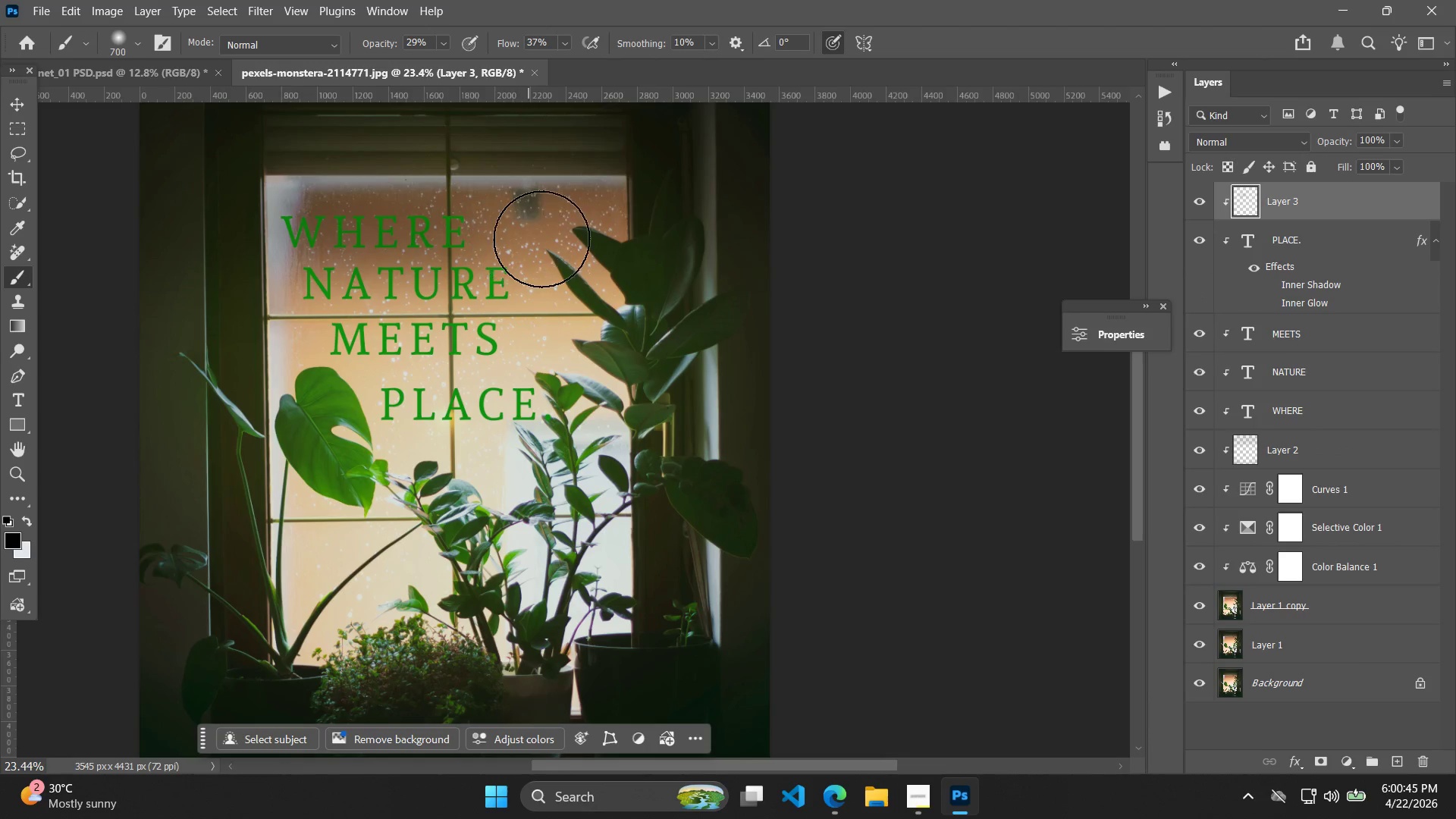 
key(Control+Z)
 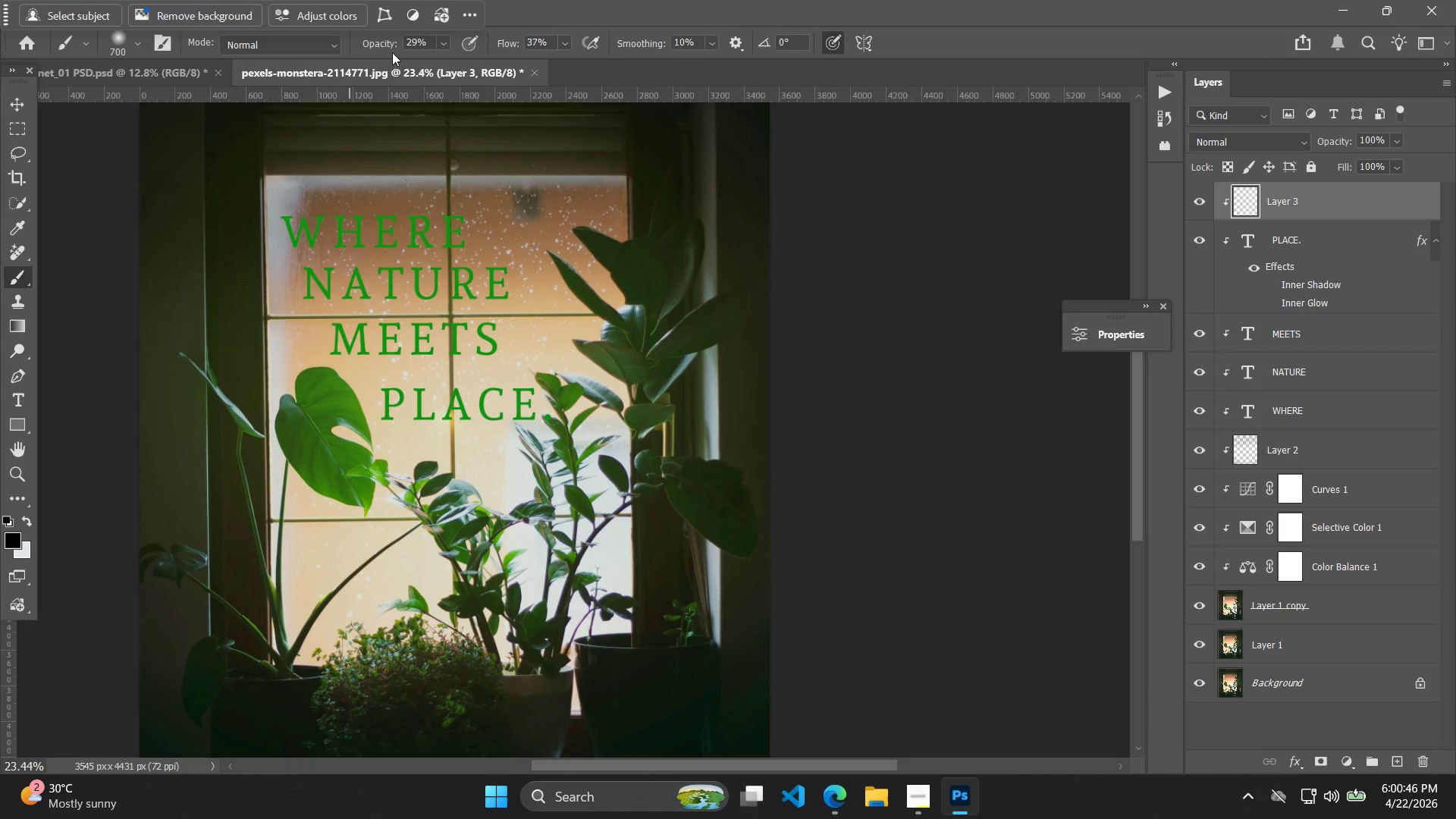 
left_click_drag(start_coordinate=[386, 43], to_coordinate=[374, 42])
 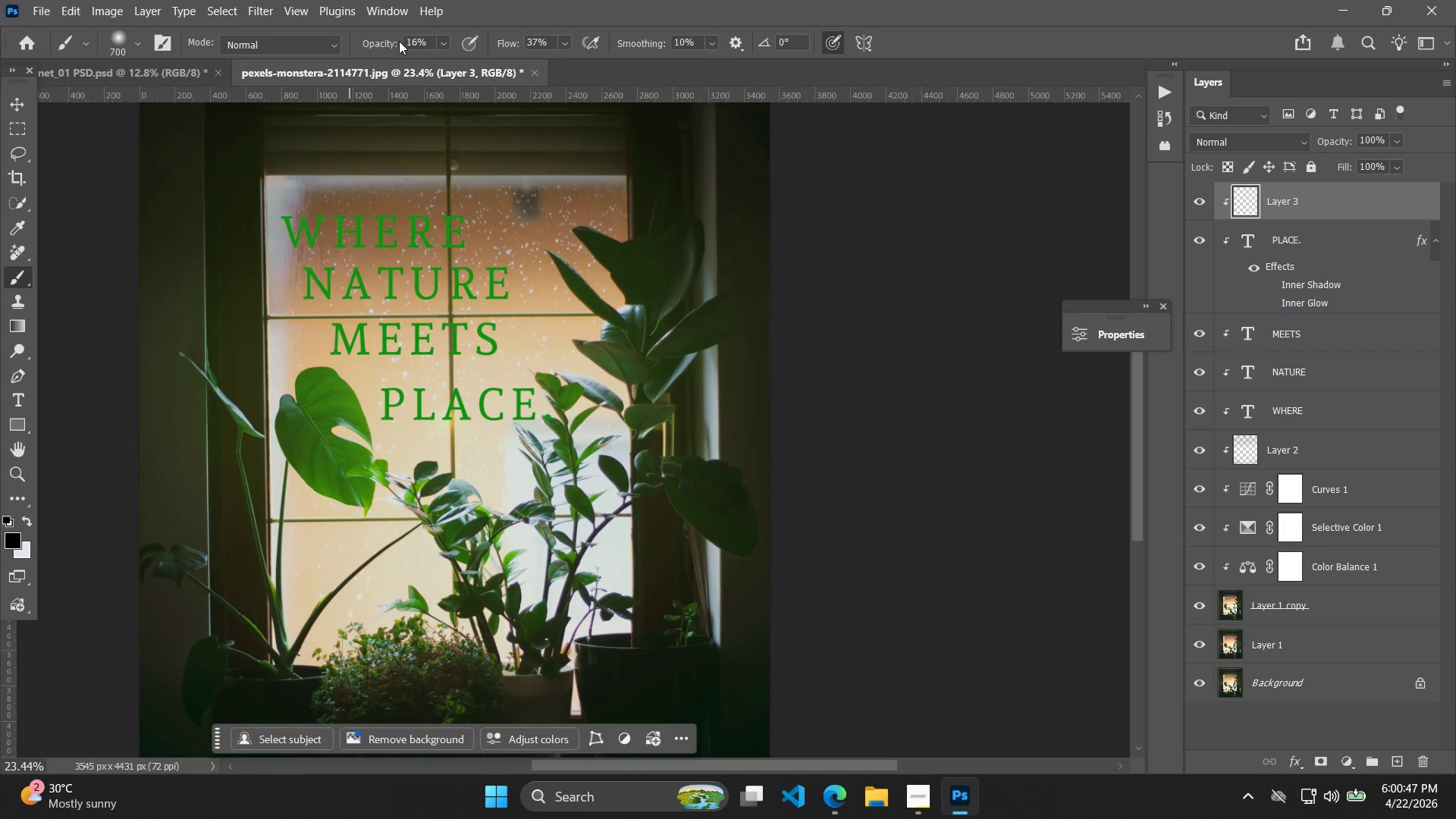 
left_click_drag(start_coordinate=[394, 37], to_coordinate=[382, 38])
 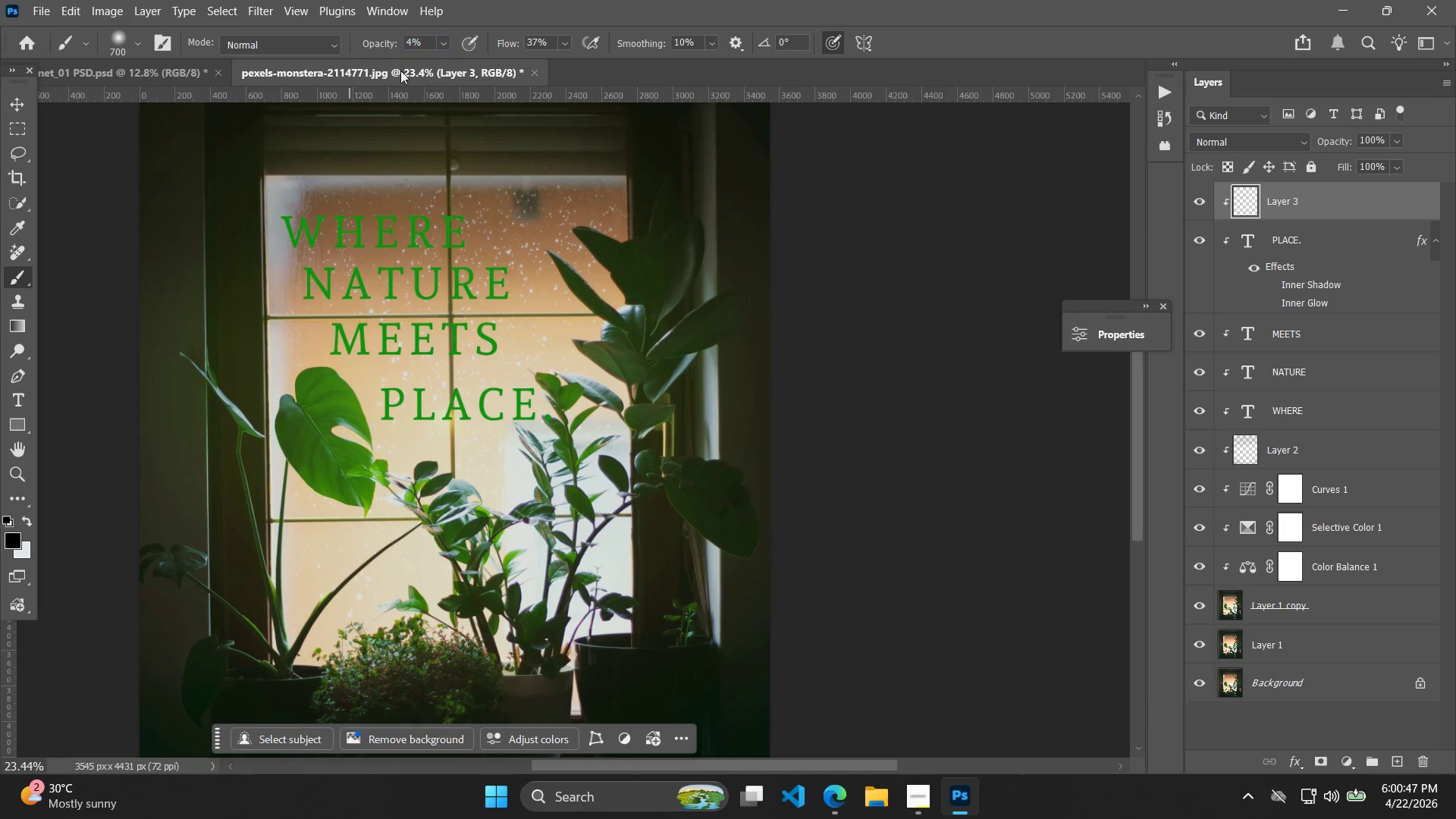 
hold_key(key=AltLeft, duration=0.38)
 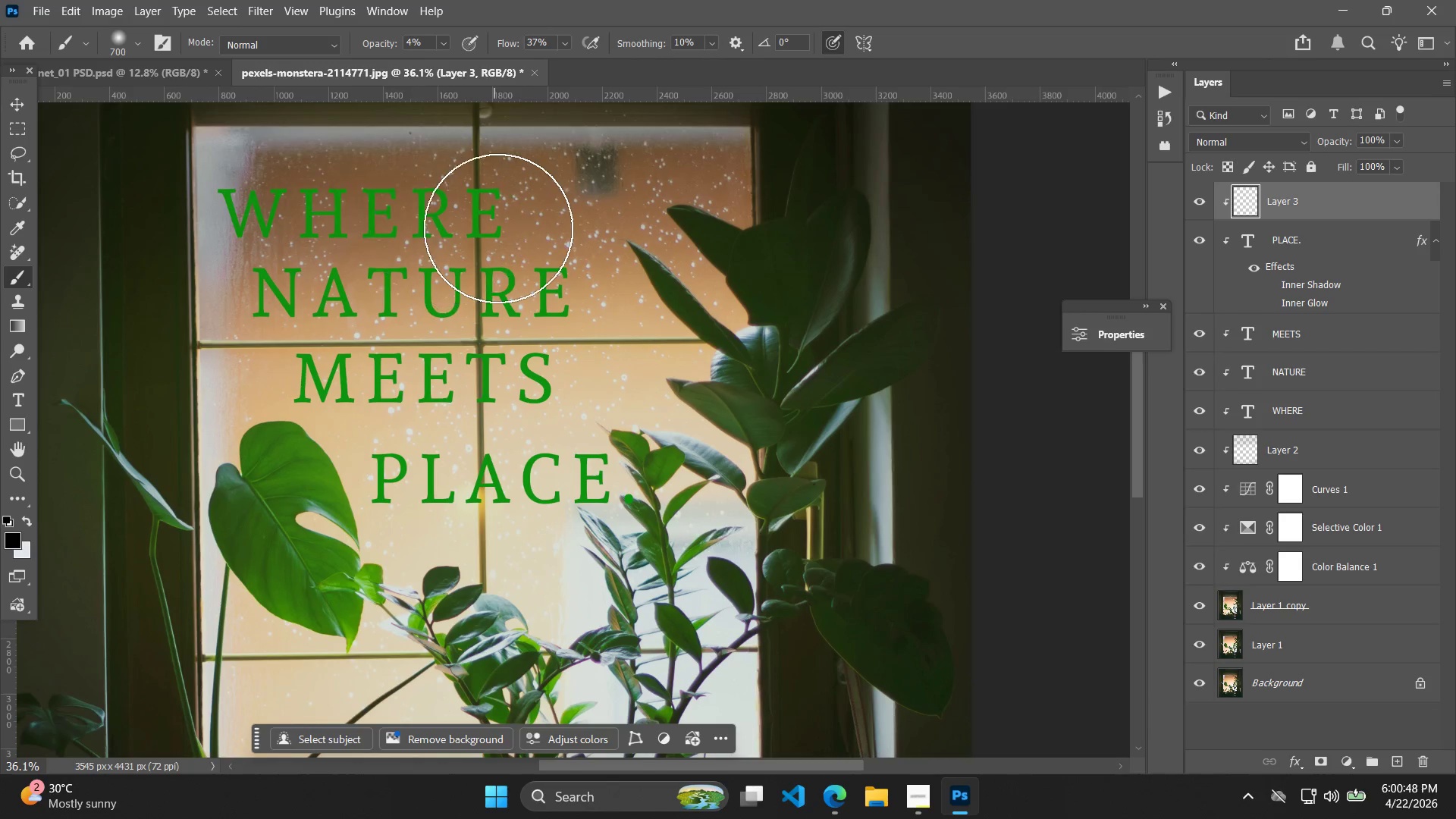 
left_click_drag(start_coordinate=[249, 228], to_coordinate=[490, 231])
 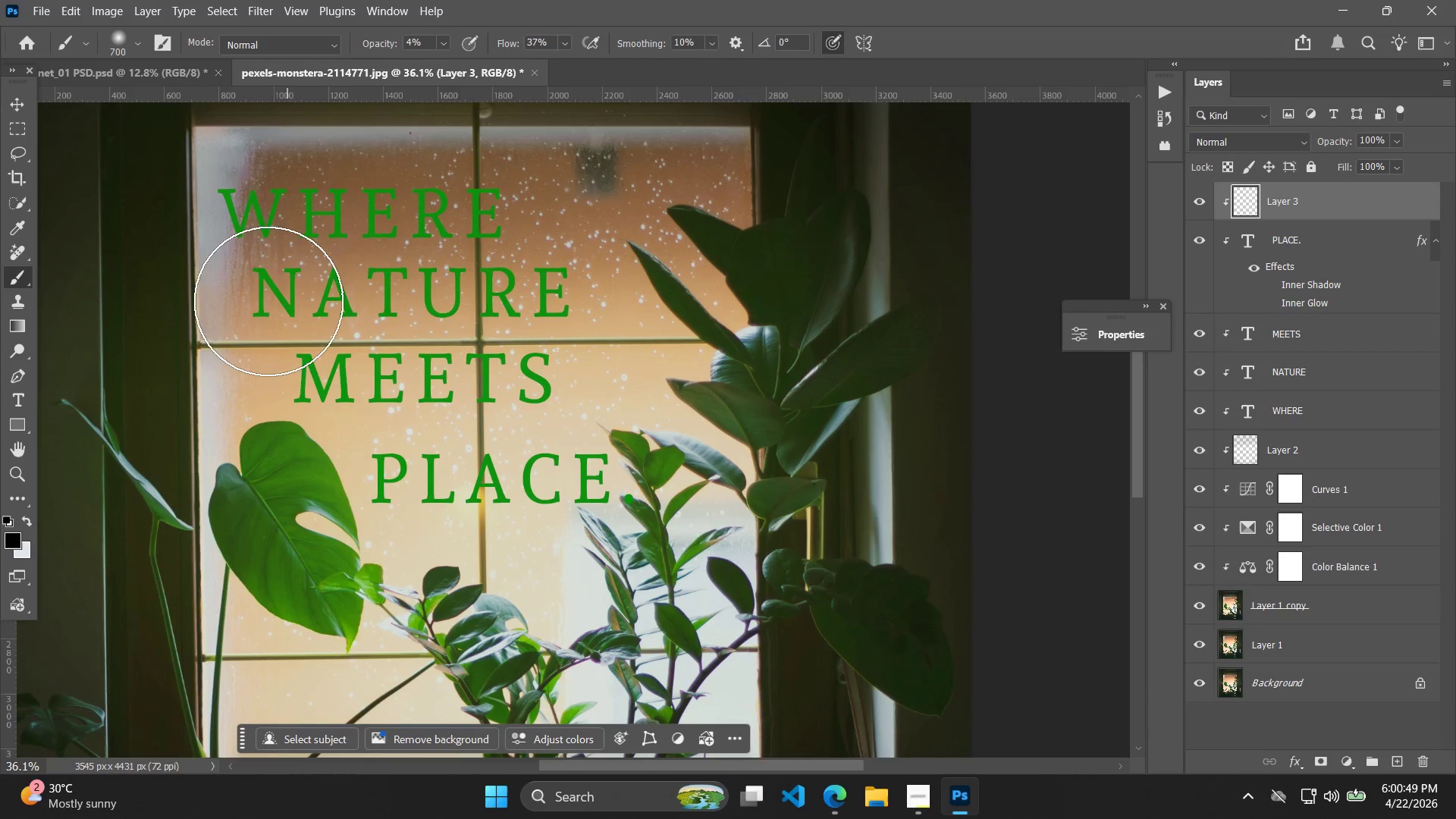 
scroll: coordinate [393, 267], scroll_direction: up, amount: 5.0
 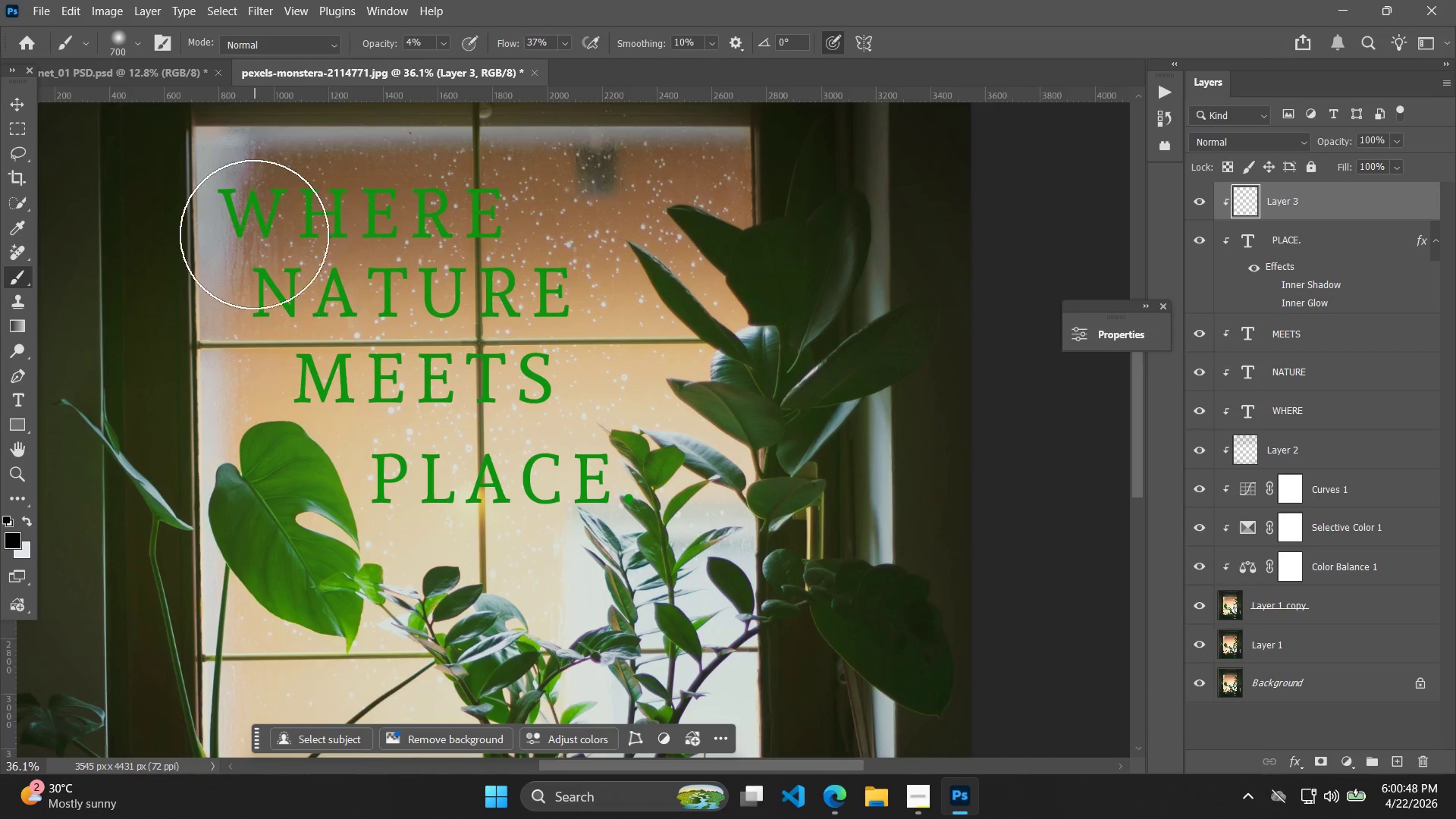 
left_click_drag(start_coordinate=[264, 300], to_coordinate=[551, 324])
 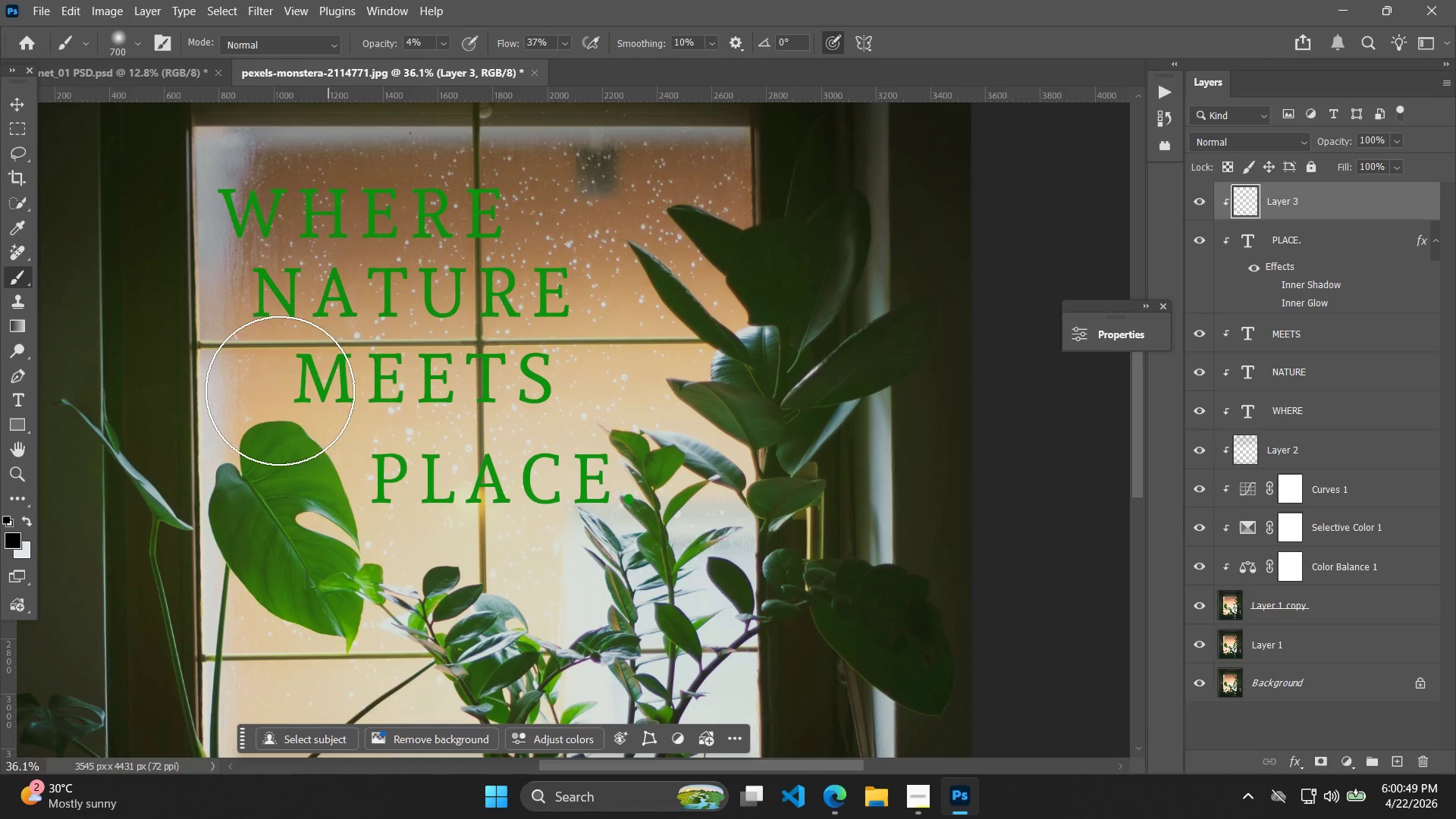 
left_click_drag(start_coordinate=[243, 383], to_coordinate=[515, 400])
 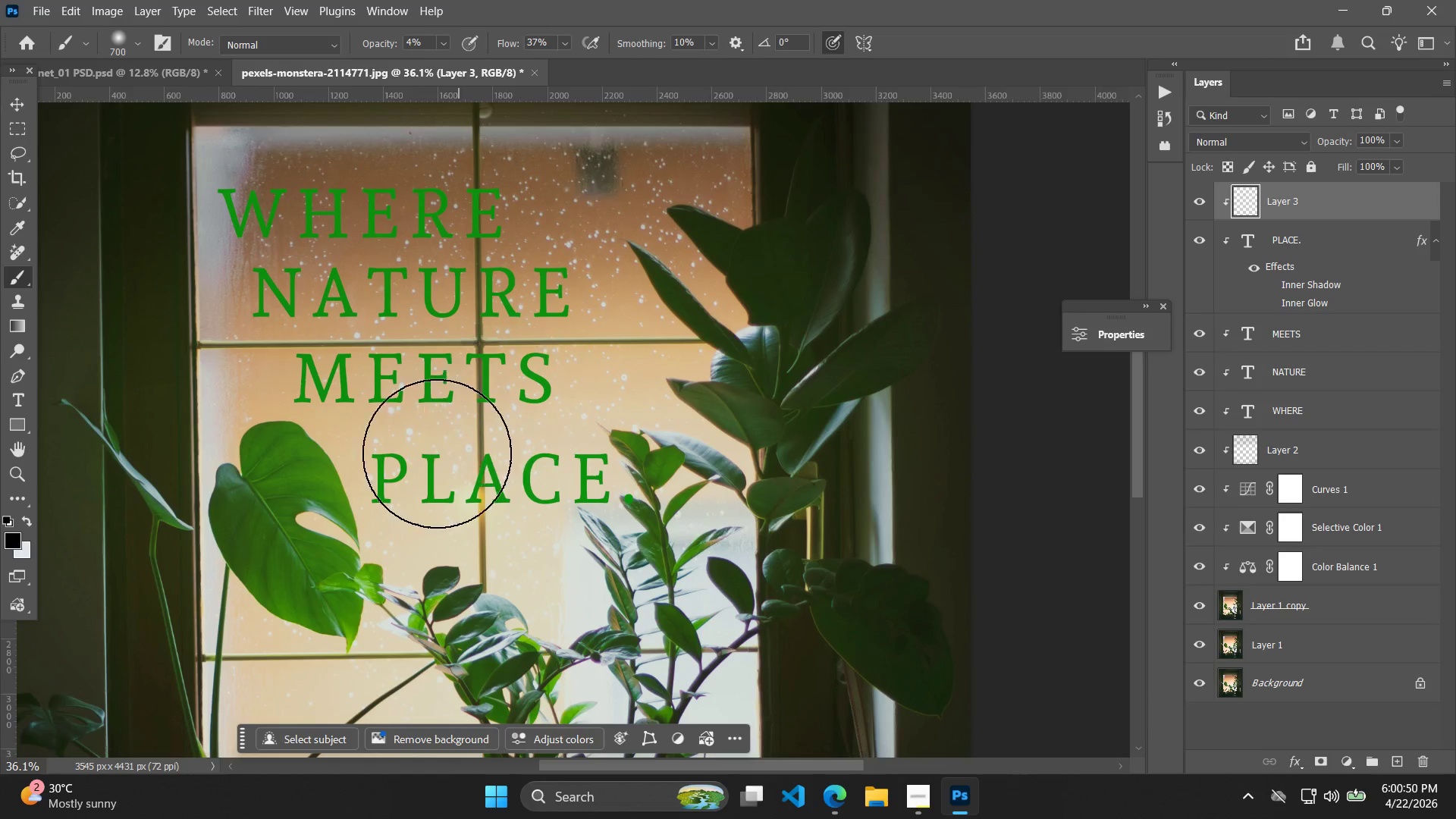 
left_click_drag(start_coordinate=[410, 513], to_coordinate=[633, 494])
 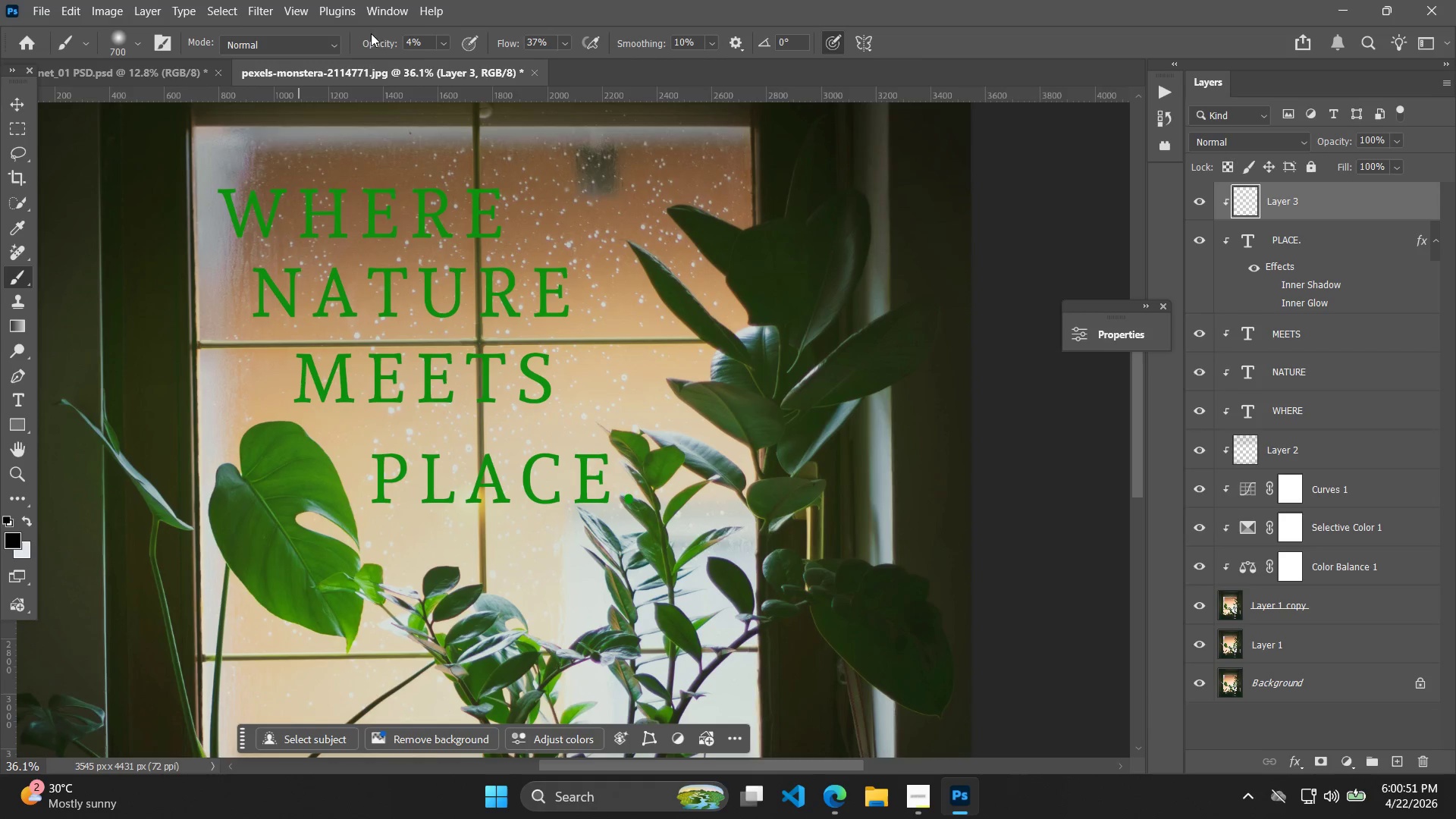 
left_click([375, 40])
 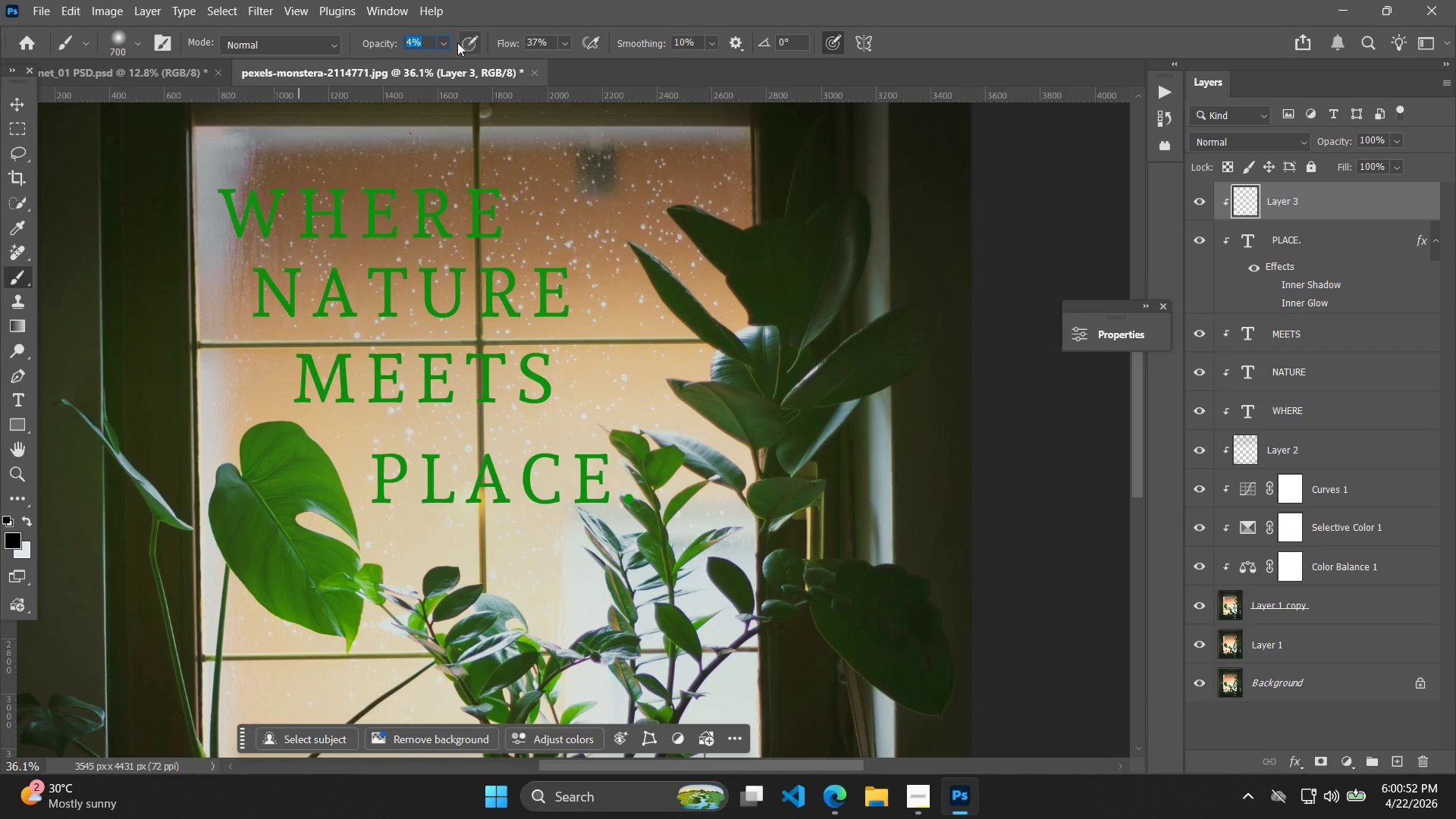 
left_click([441, 45])
 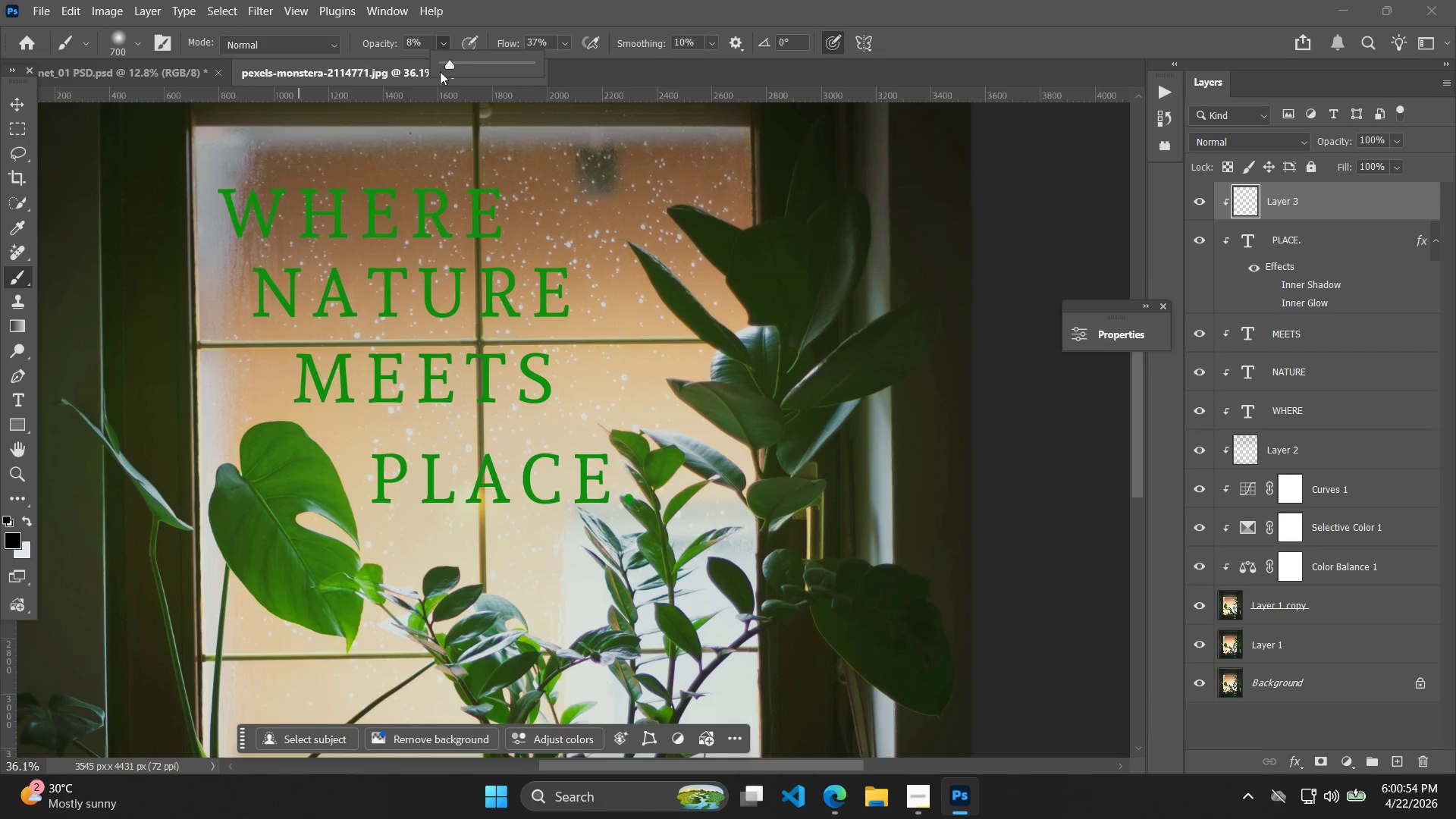 
left_click_drag(start_coordinate=[247, 239], to_coordinate=[452, 234])
 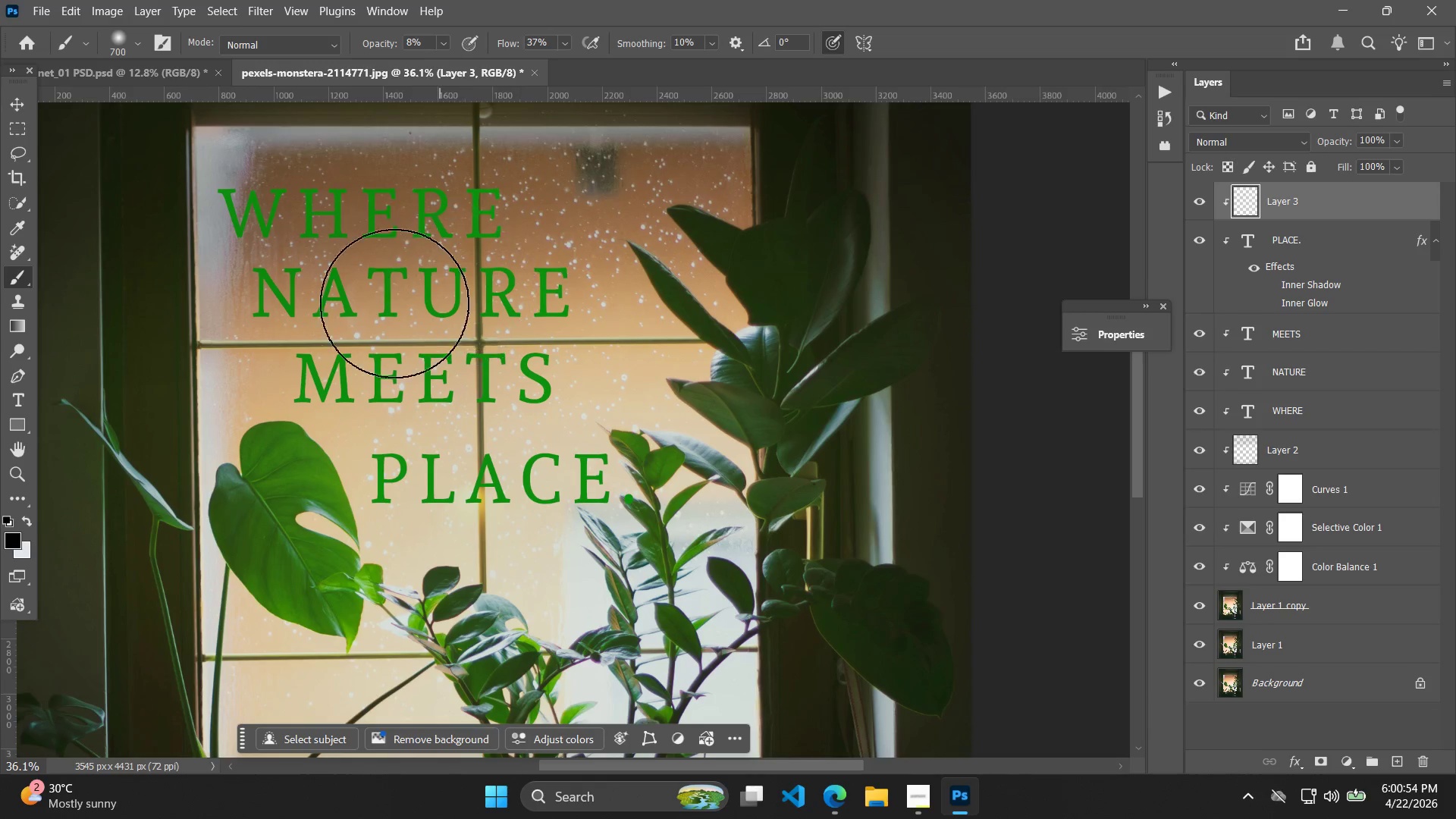 
left_click_drag(start_coordinate=[256, 311], to_coordinate=[491, 315])
 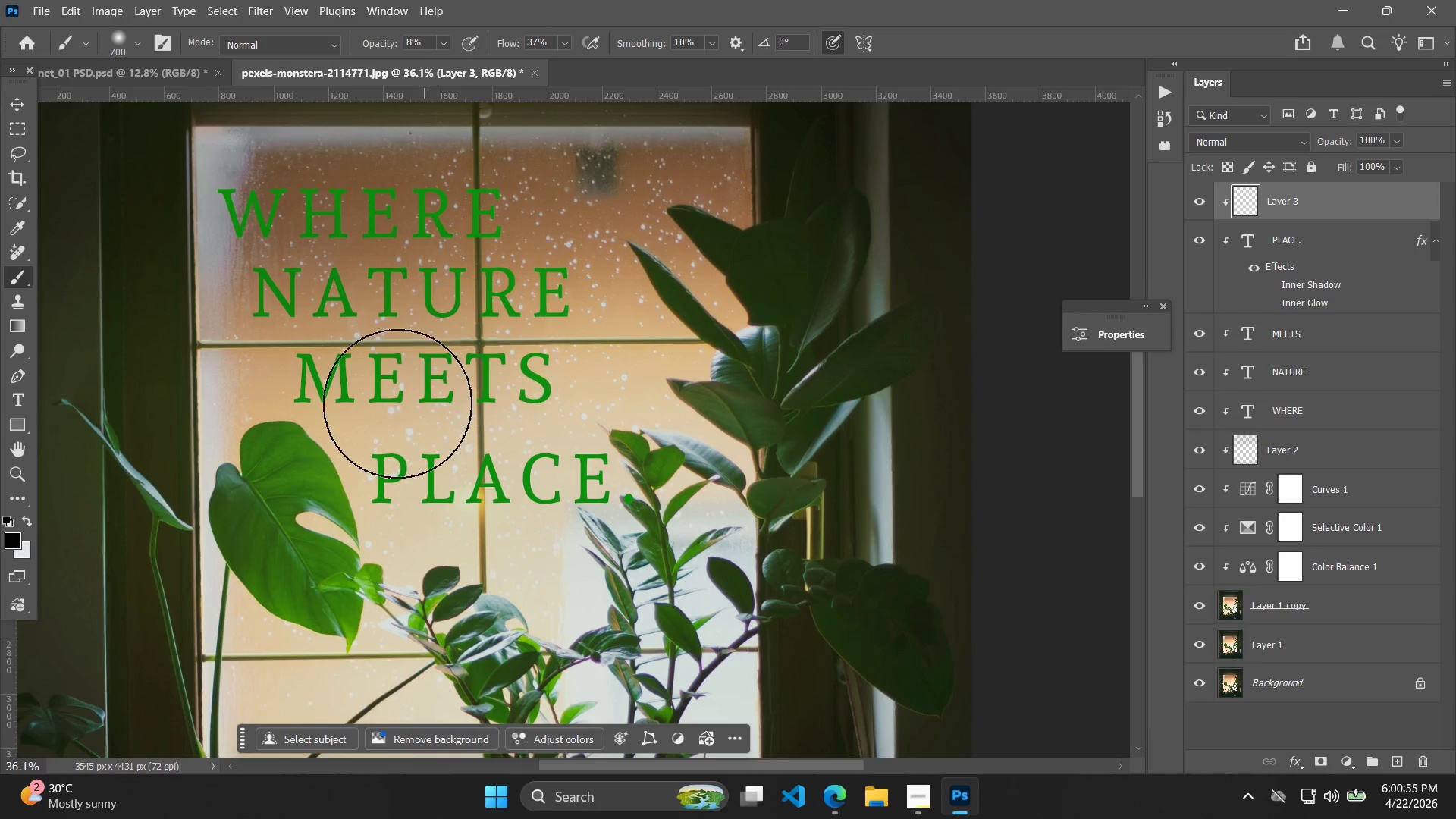 
left_click_drag(start_coordinate=[292, 398], to_coordinate=[550, 412])
 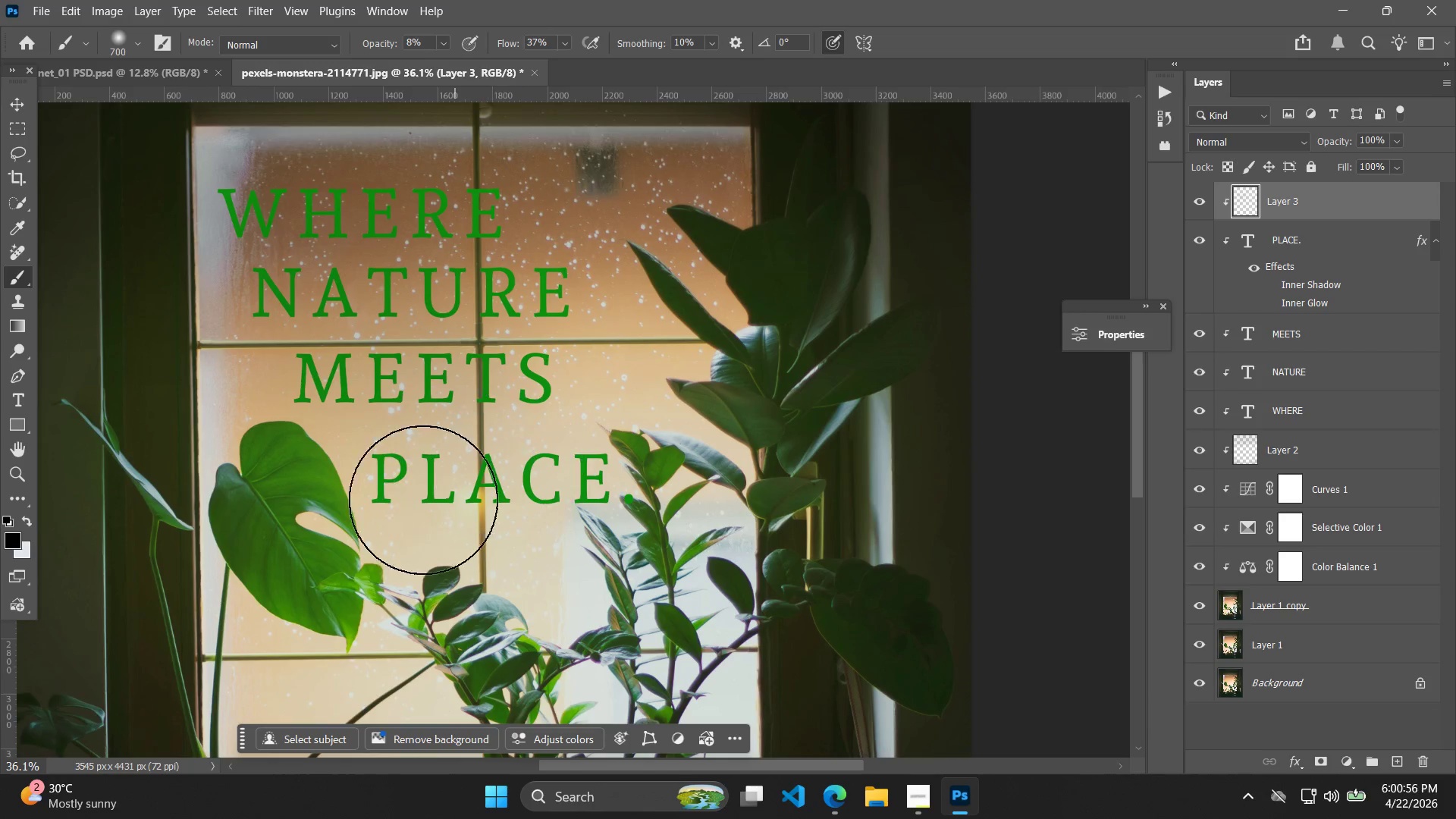 
left_click_drag(start_coordinate=[408, 496], to_coordinate=[601, 485])
 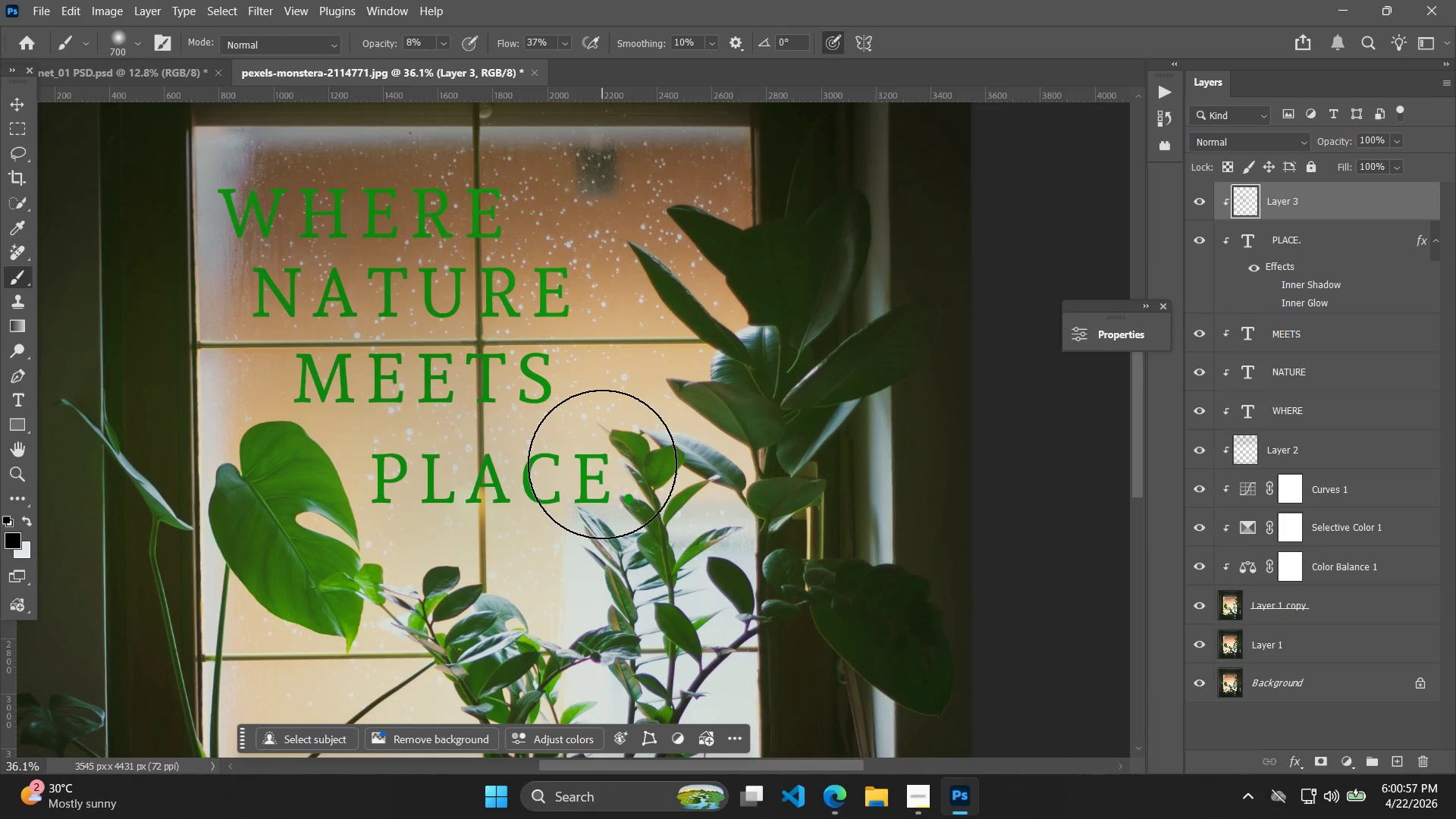 
key(BracketLeft)
 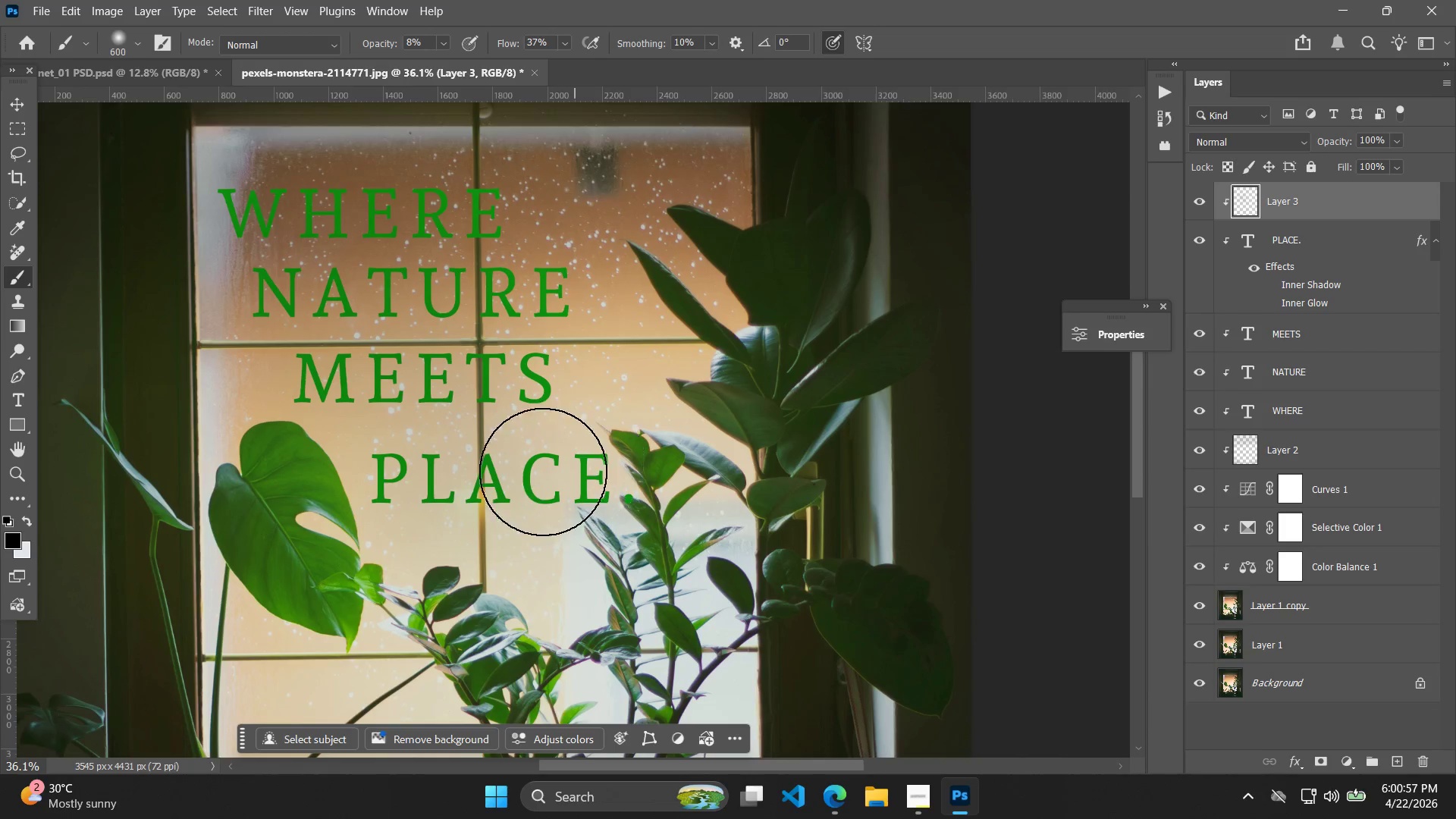 
key(BracketLeft)
 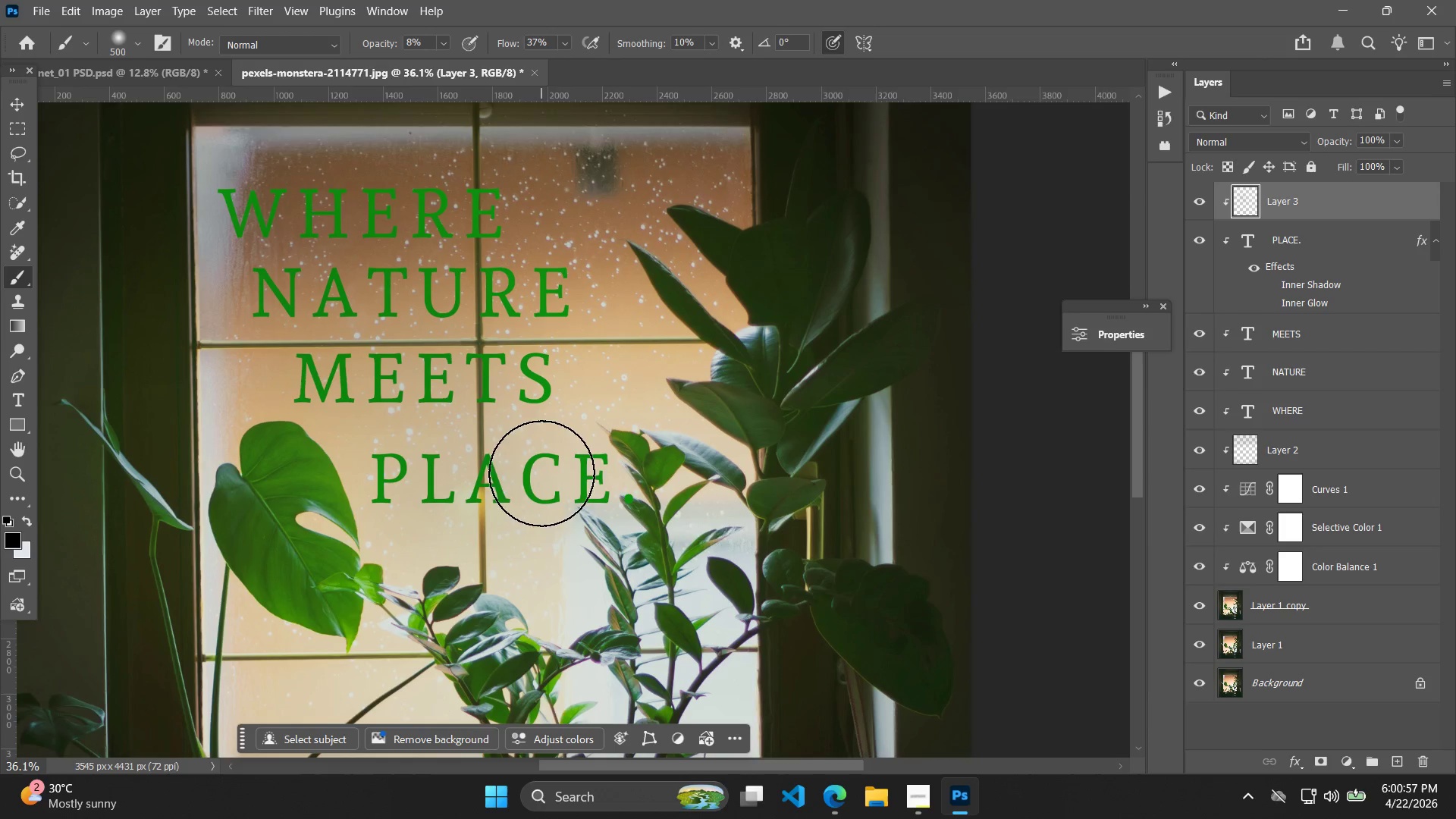 
key(BracketLeft)
 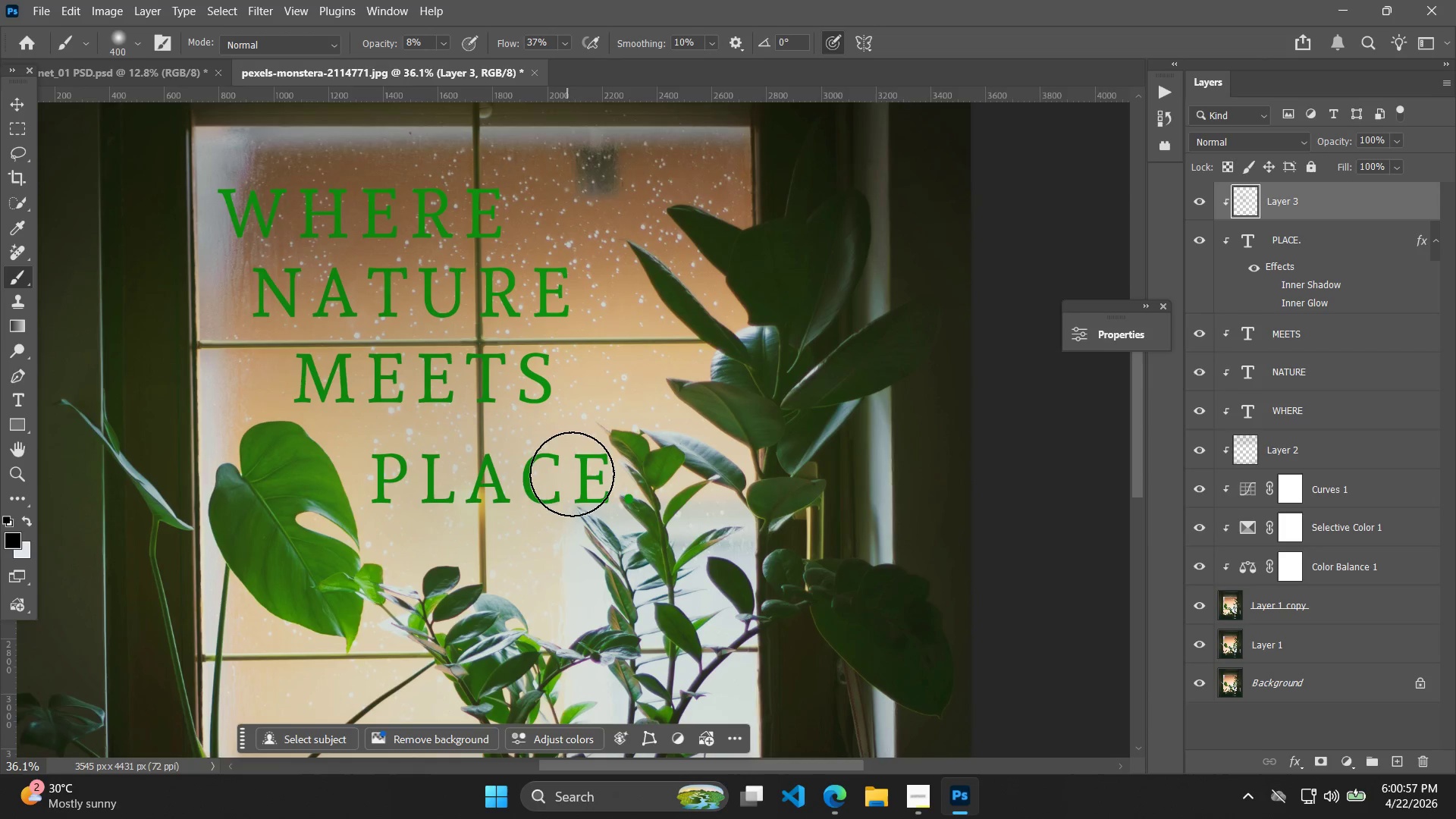 
key(BracketLeft)
 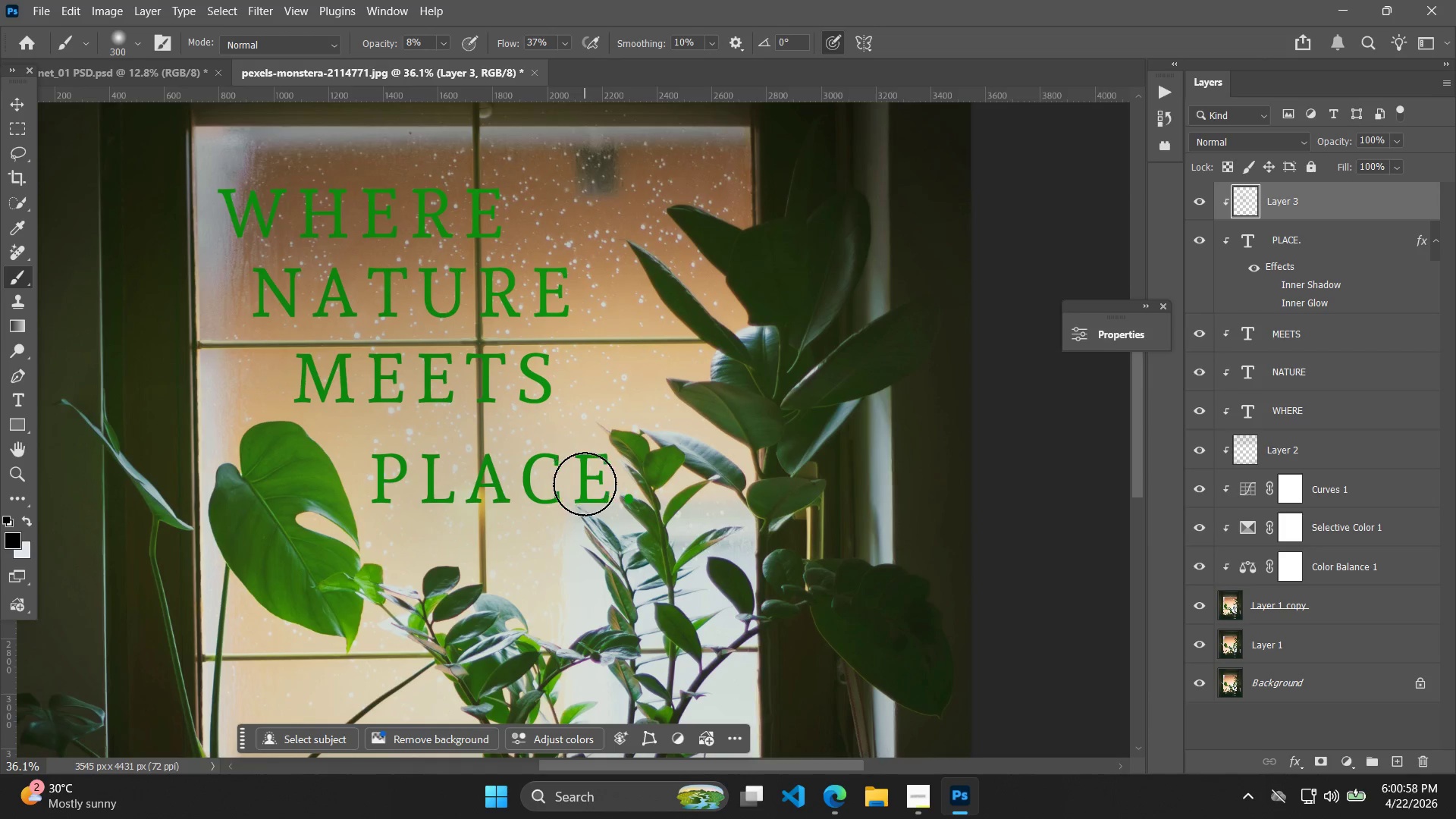 
left_click_drag(start_coordinate=[585, 484], to_coordinate=[361, 487])
 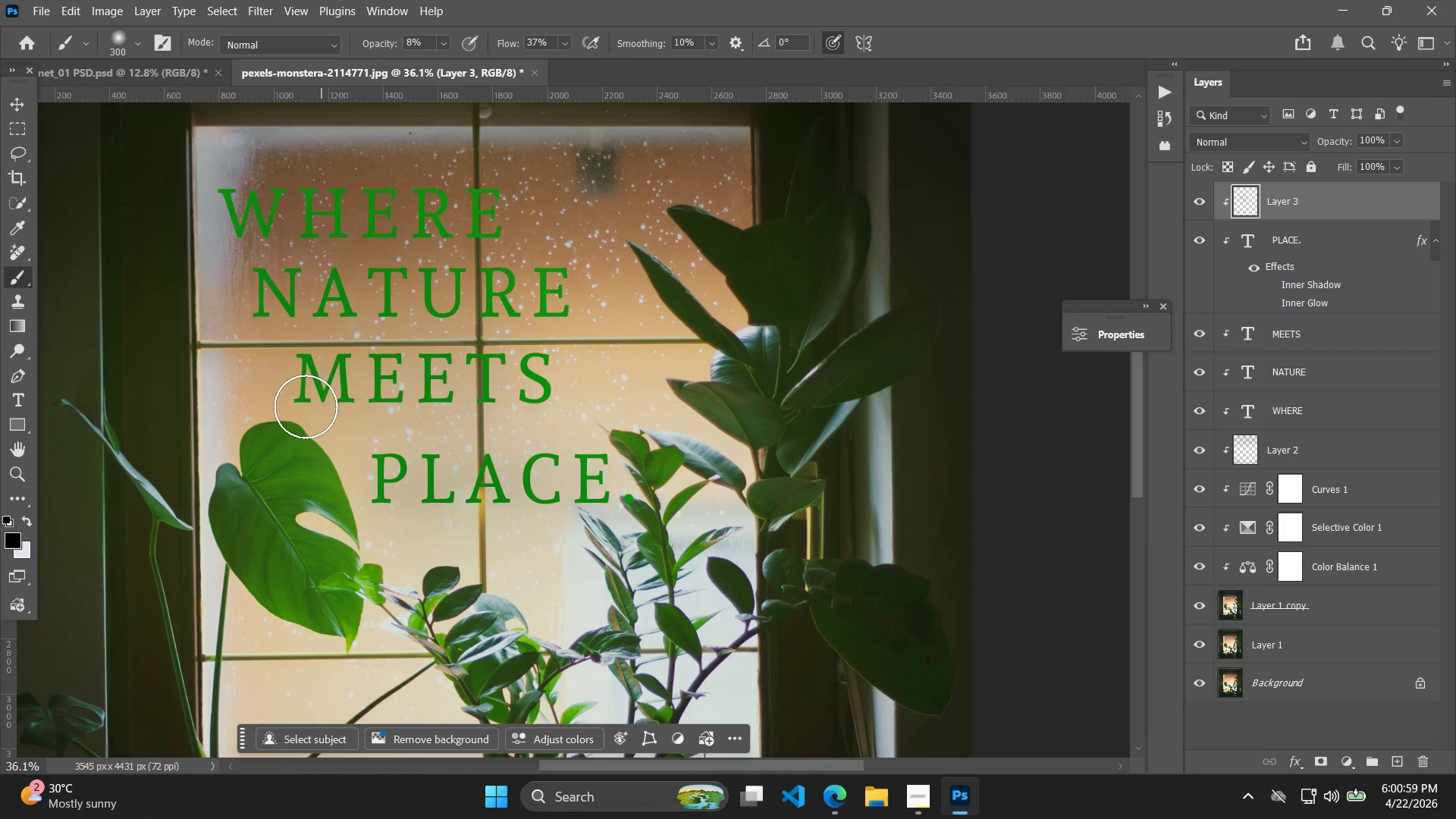 
left_click_drag(start_coordinate=[285, 377], to_coordinate=[308, 356])
 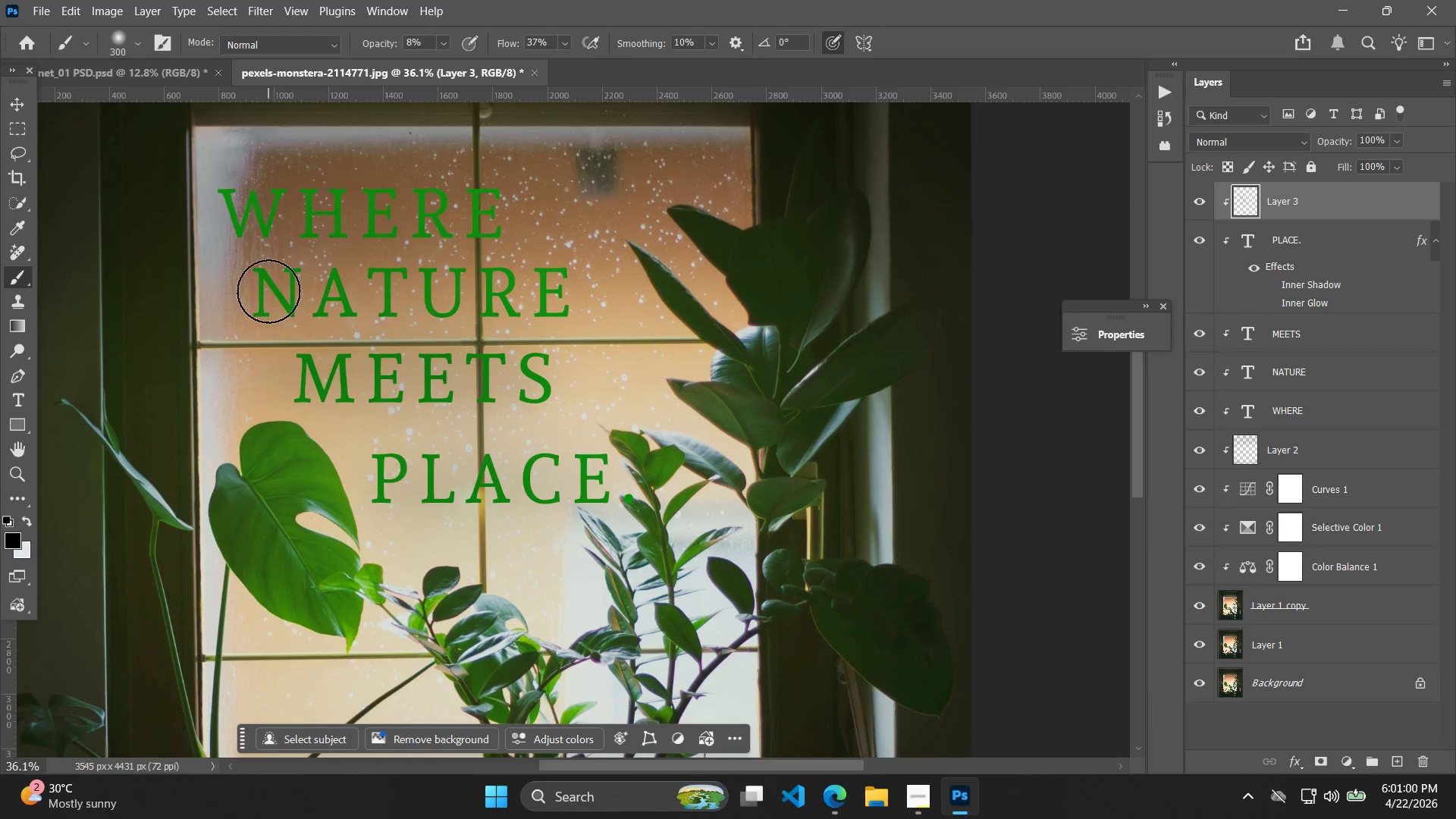 
left_click_drag(start_coordinate=[268, 291], to_coordinate=[567, 298])
 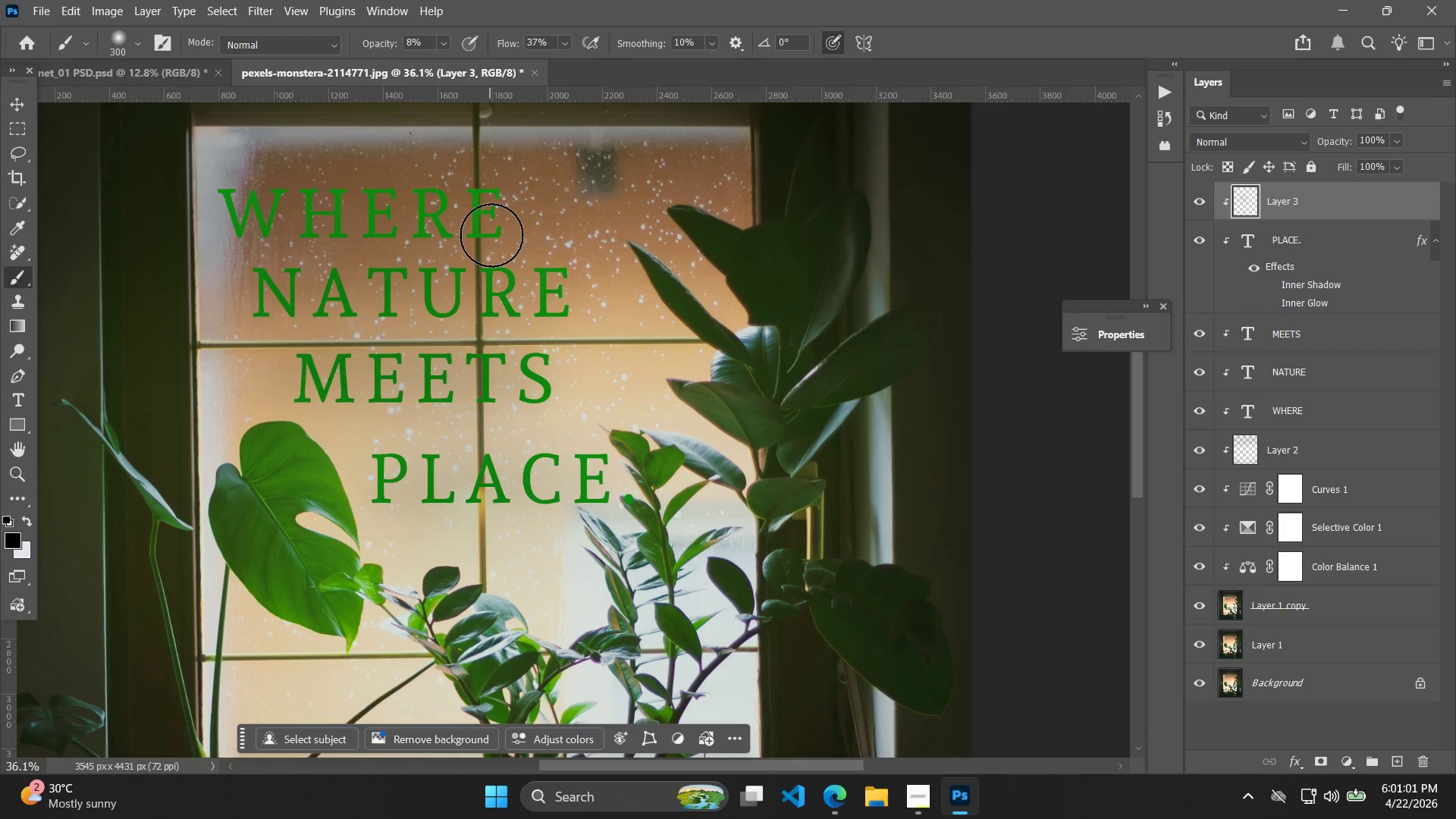 
left_click_drag(start_coordinate=[494, 210], to_coordinate=[217, 218])
 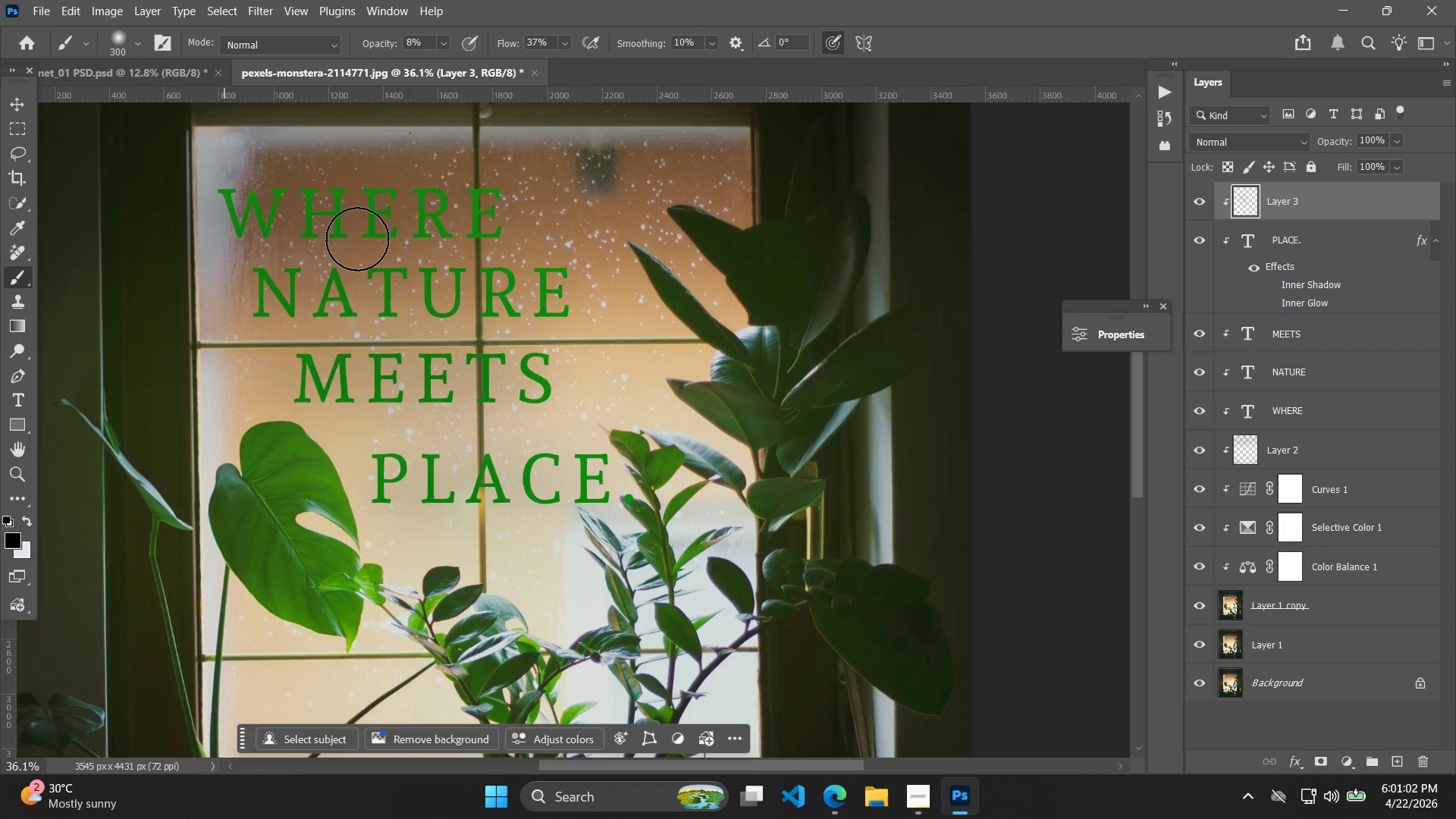 
hold_key(key=AltLeft, duration=1.09)
scroll: coordinate [565, 278], scroll_direction: down, amount: 10.0
 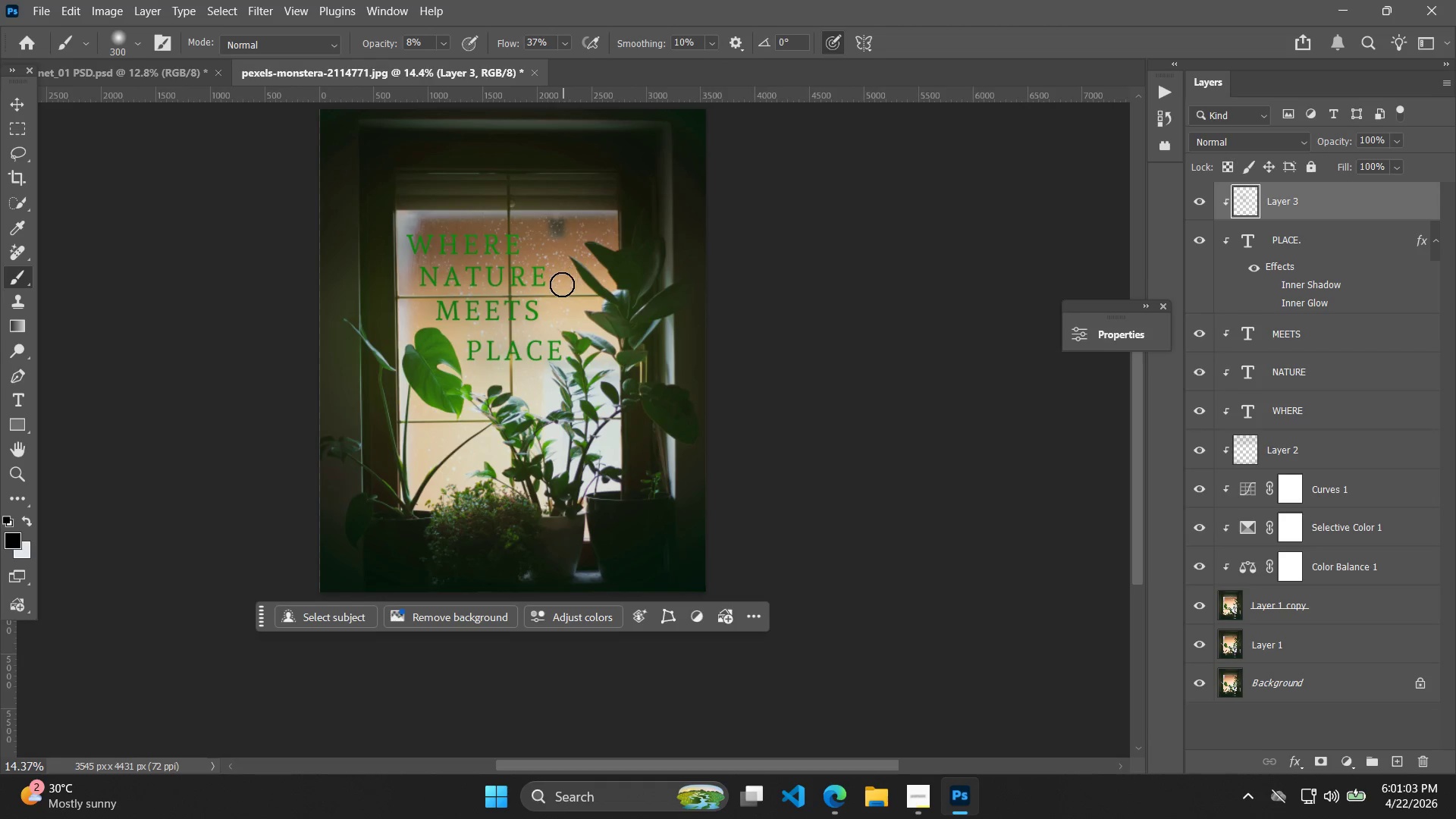 
hold_key(key=AltLeft, duration=0.59)
scroll: coordinate [547, 290], scroll_direction: up, amount: 5.0
 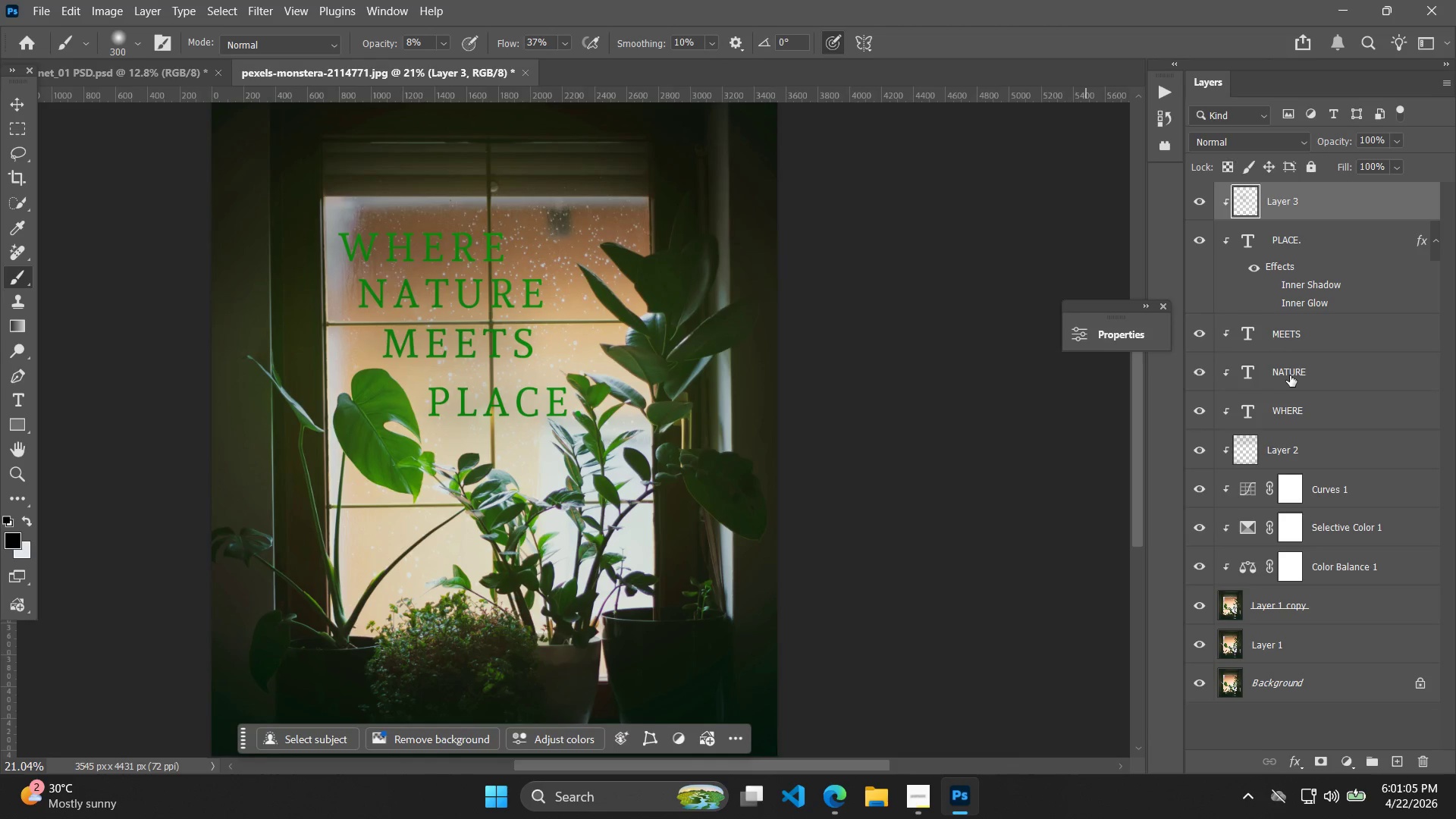 
double_click([1300, 340])
 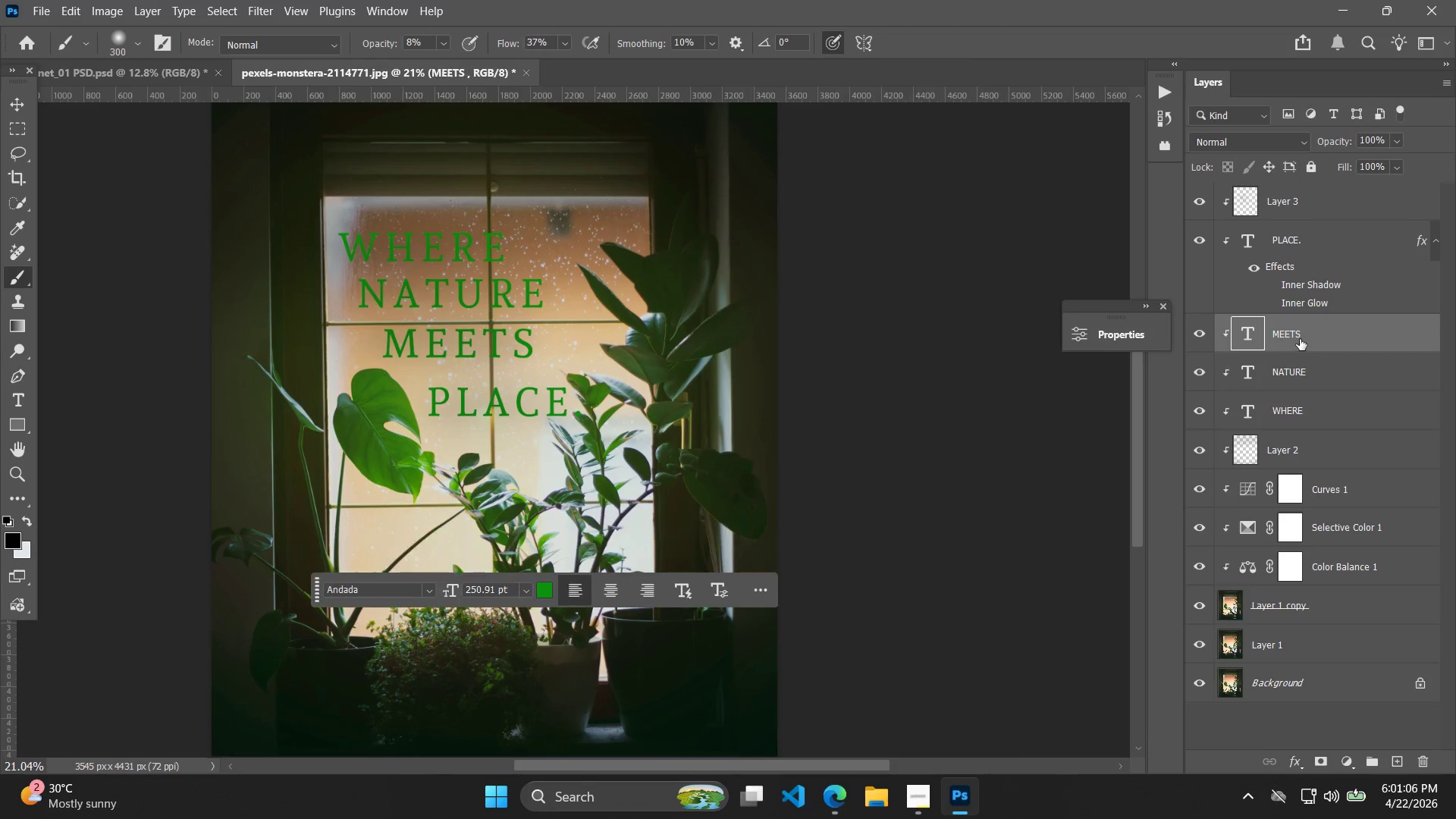 
key(ArrowDown)
 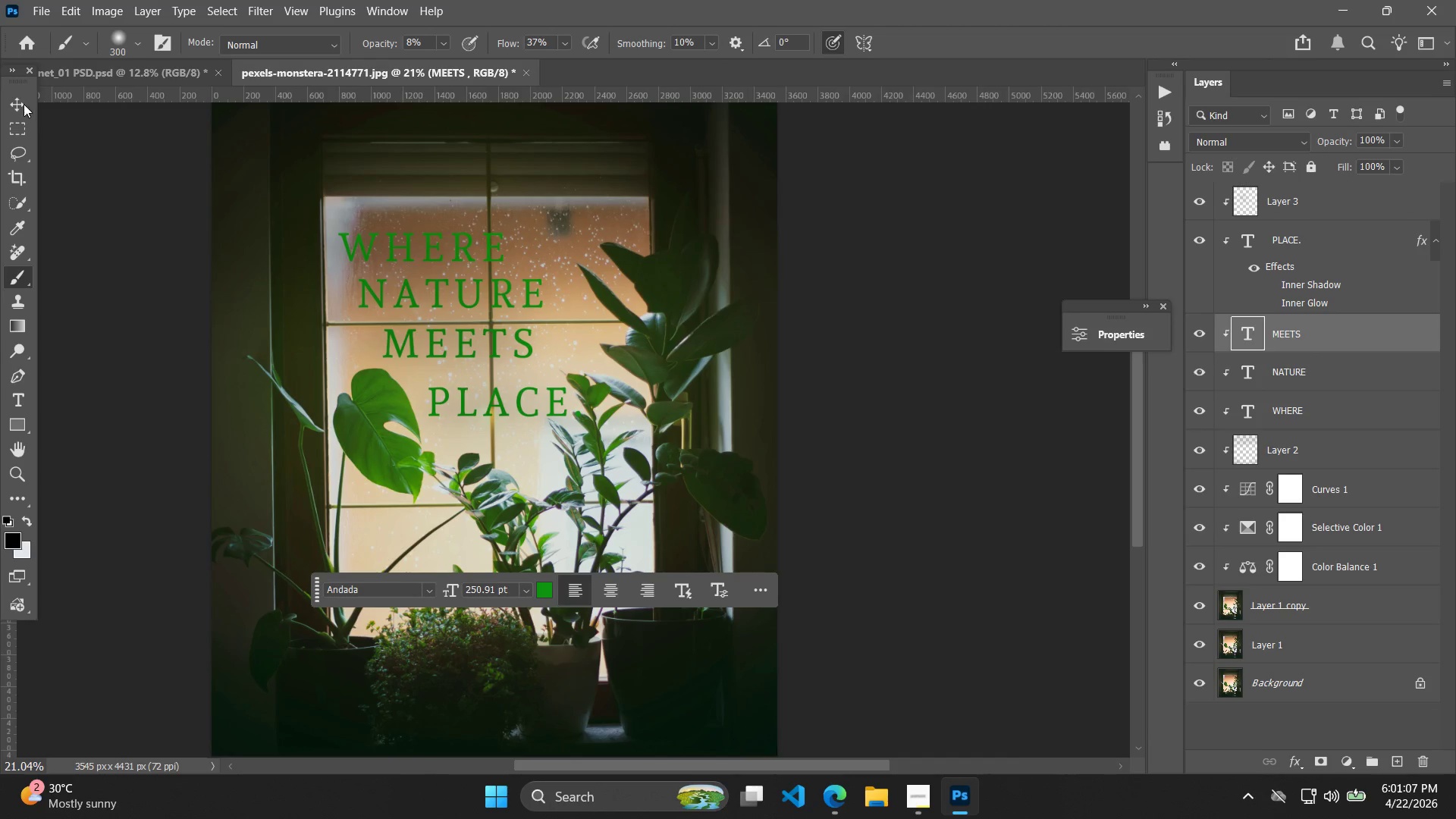 
key(ArrowDown)
 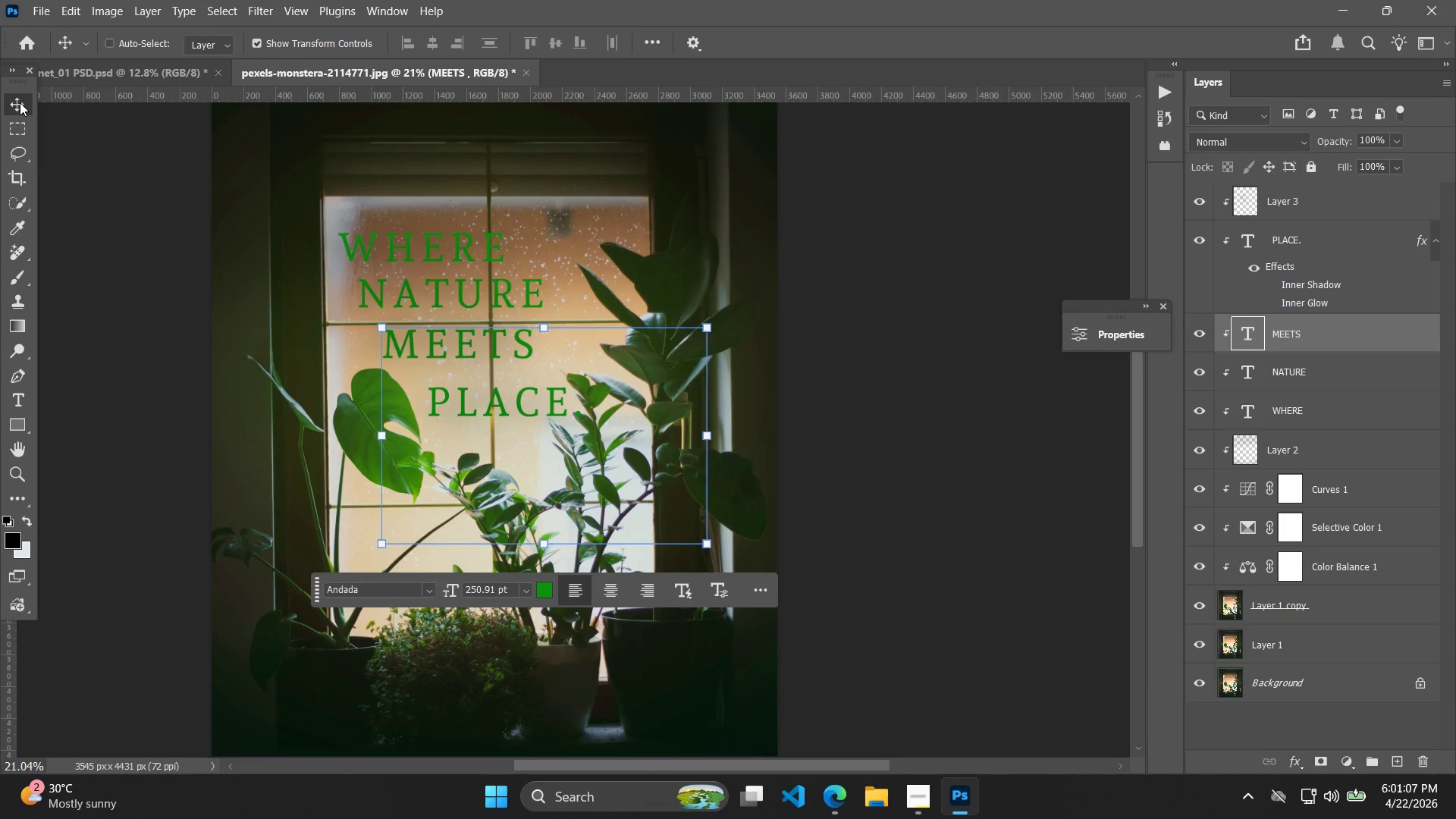 
key(ArrowDown)
 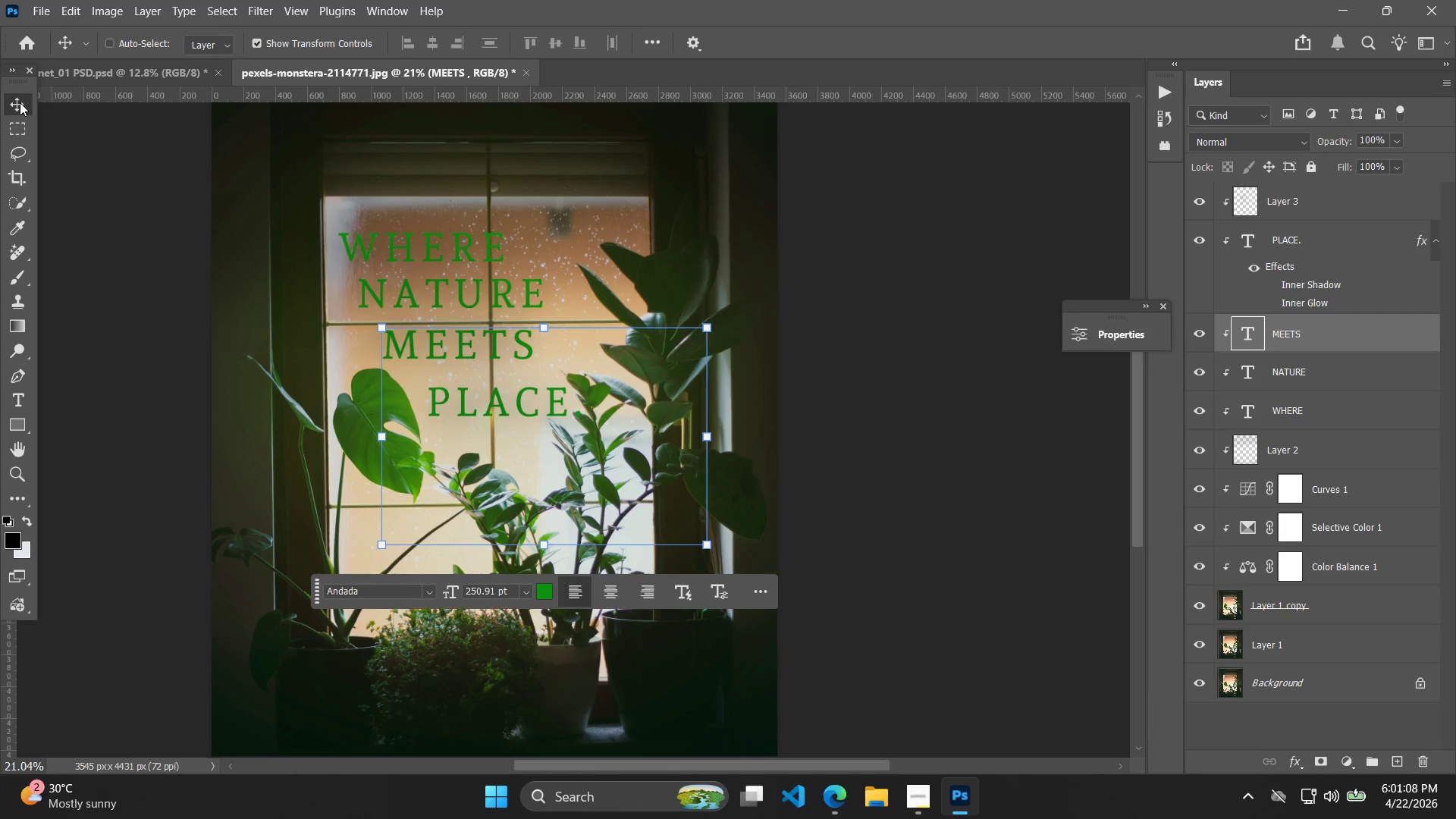 
key(ArrowDown)
 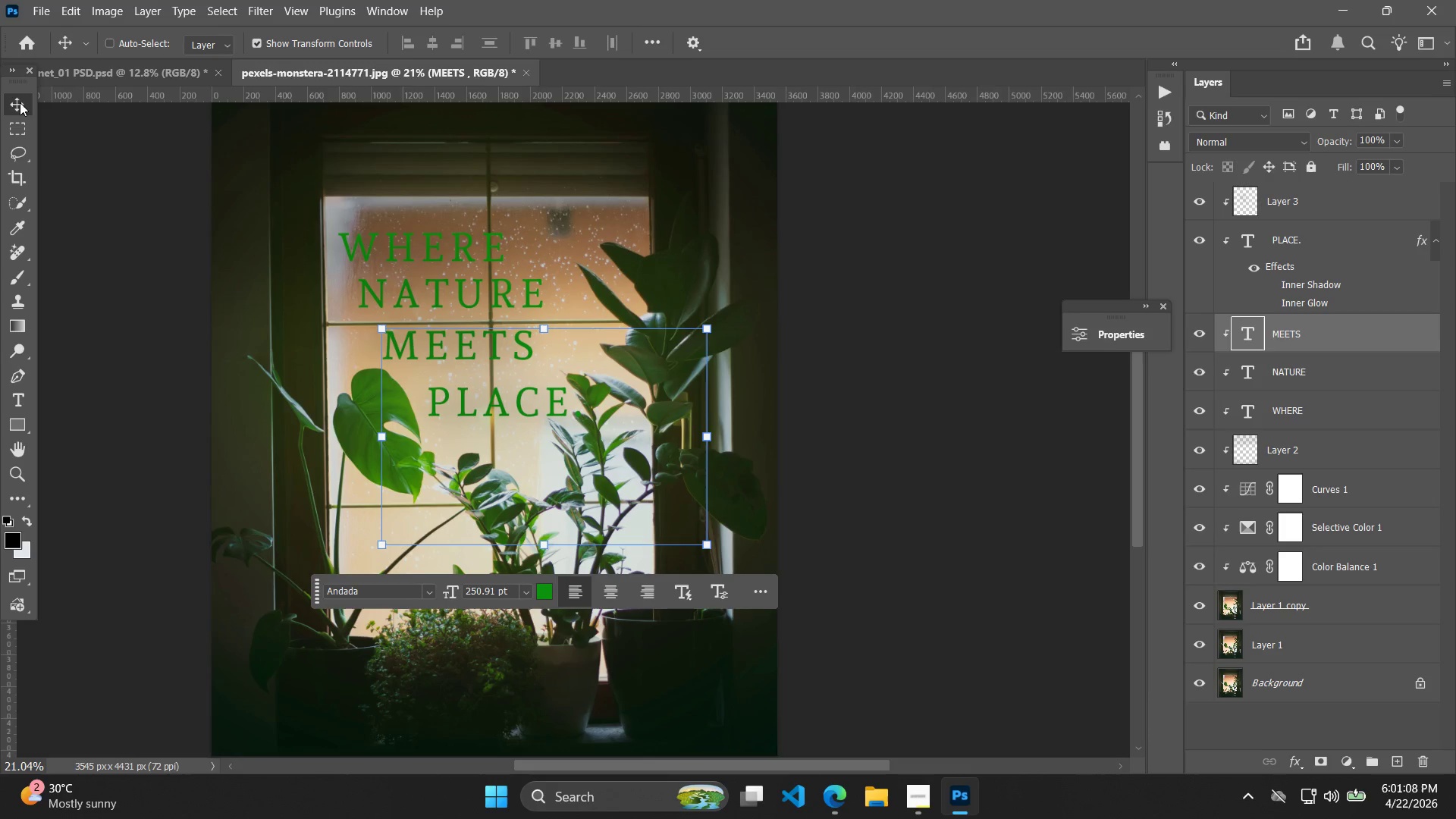 
key(ArrowDown)
 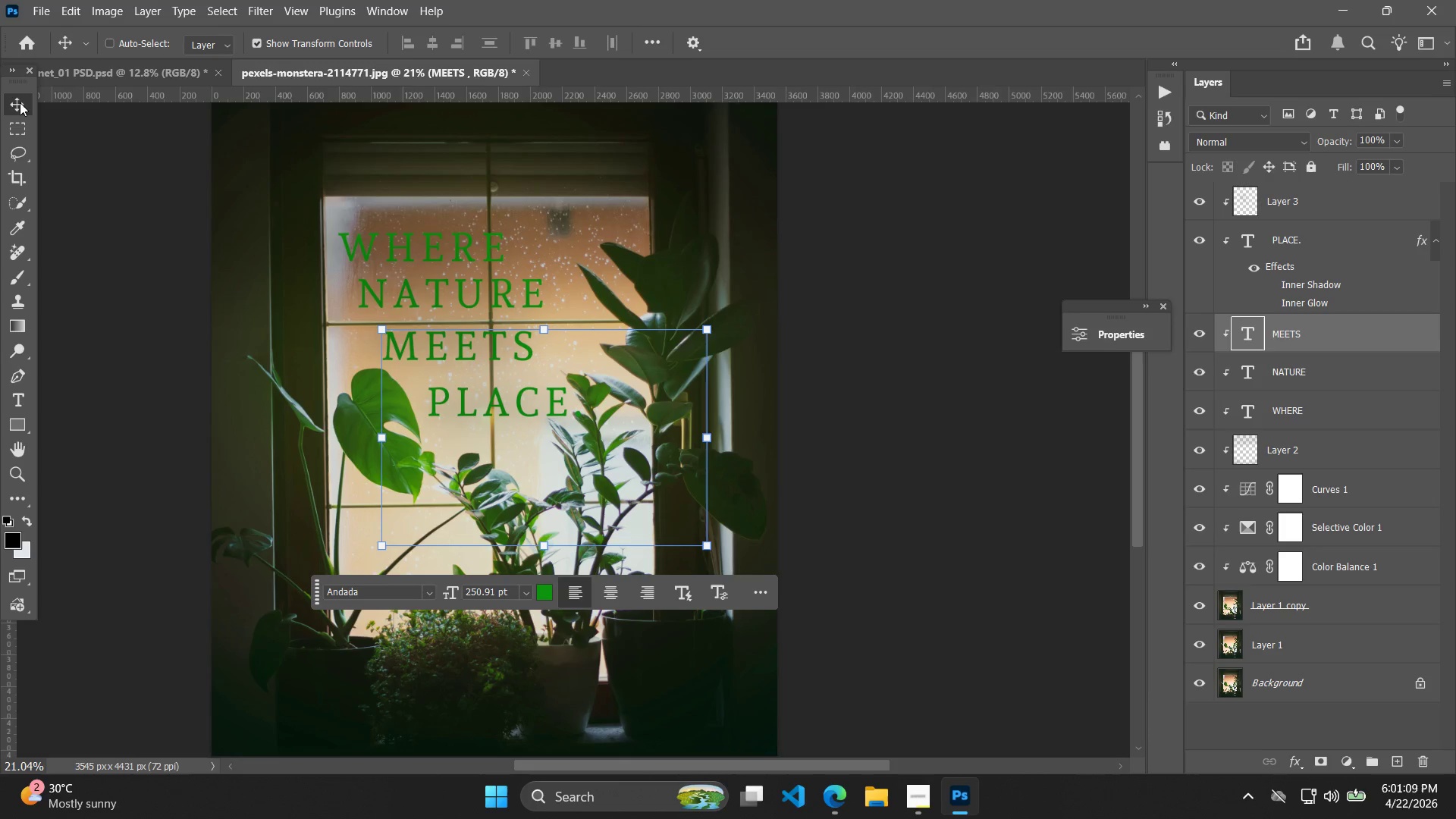 
key(ArrowRight)
 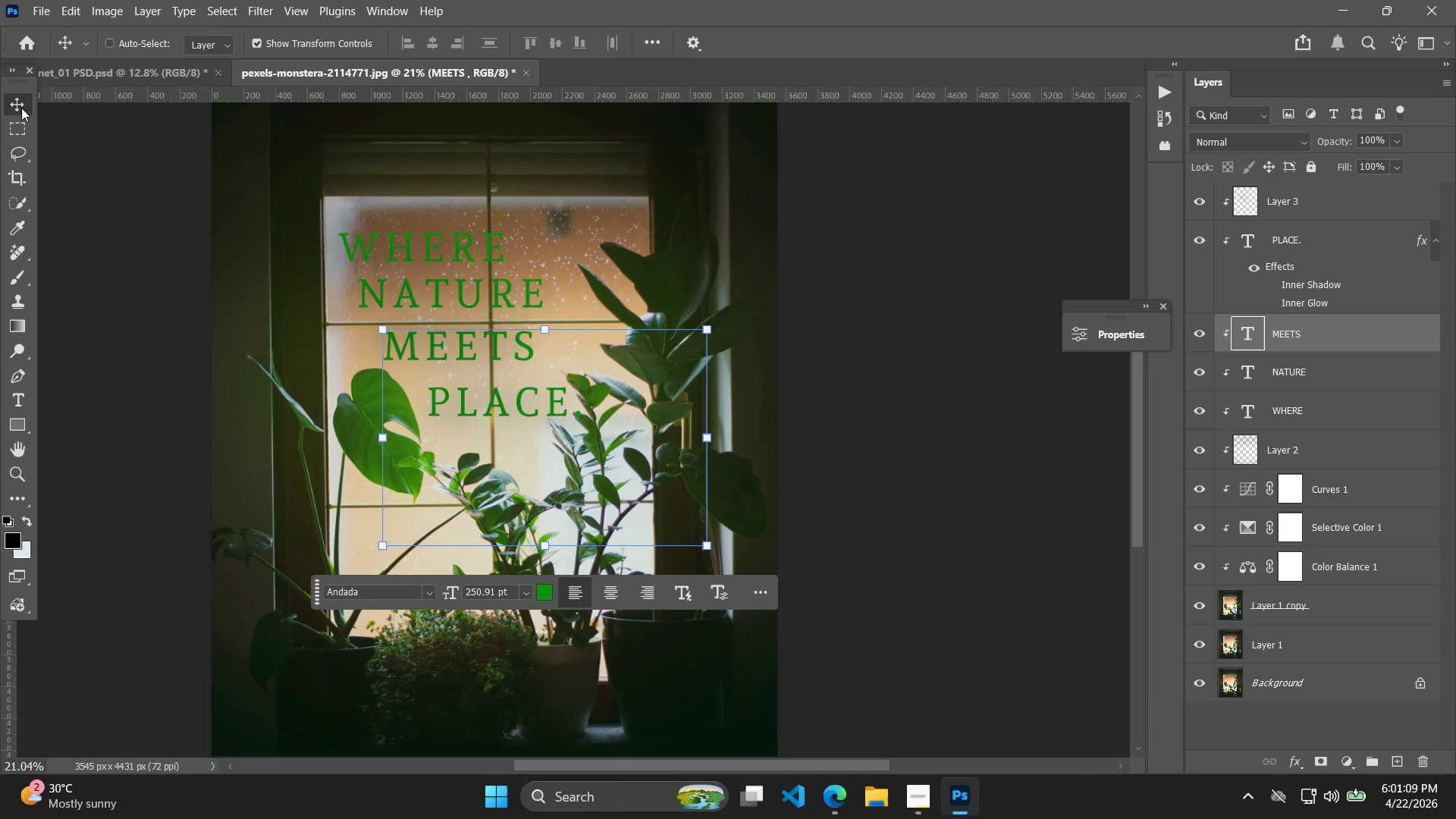 
key(ArrowLeft)
 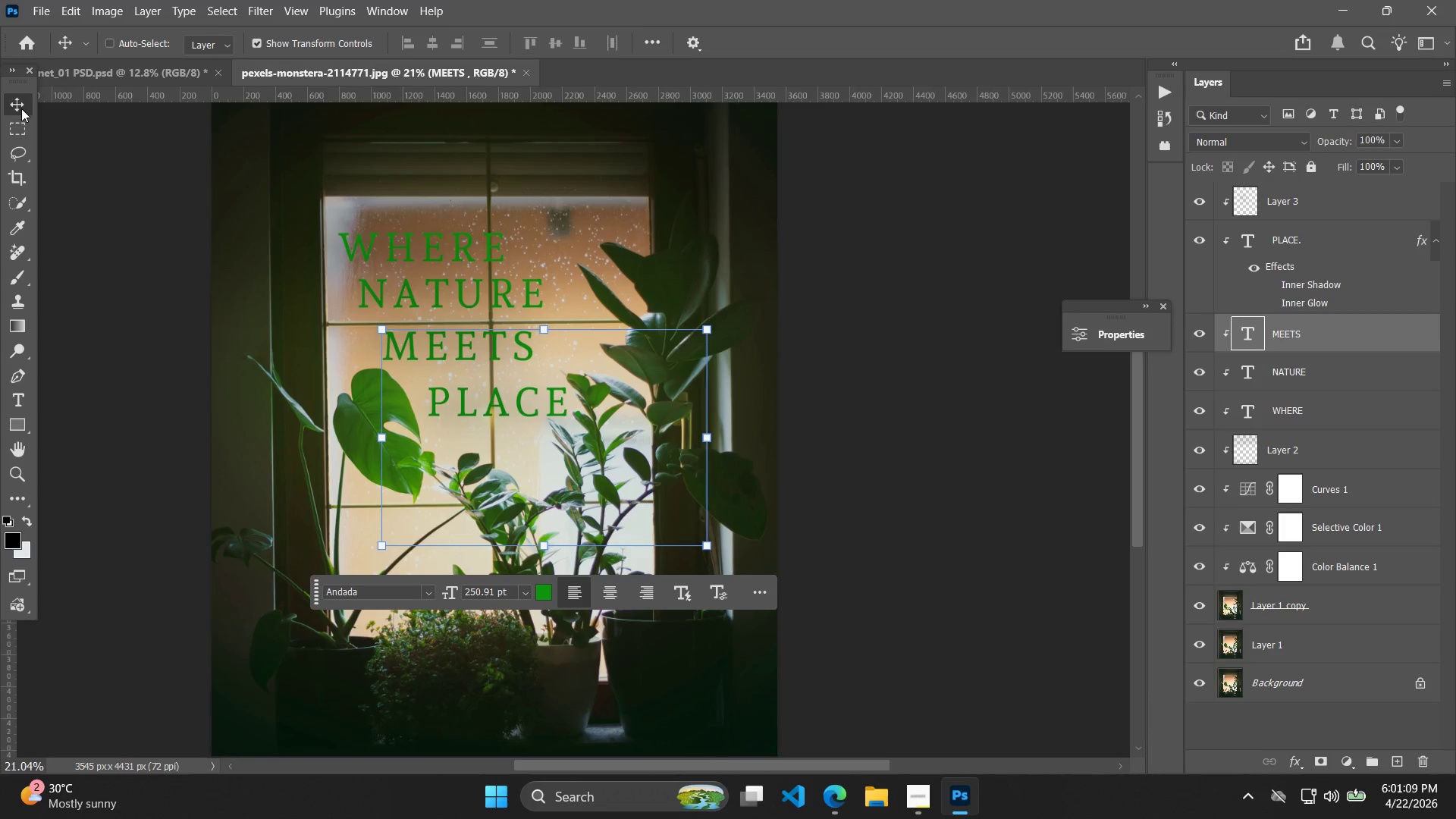 
key(ArrowLeft)
 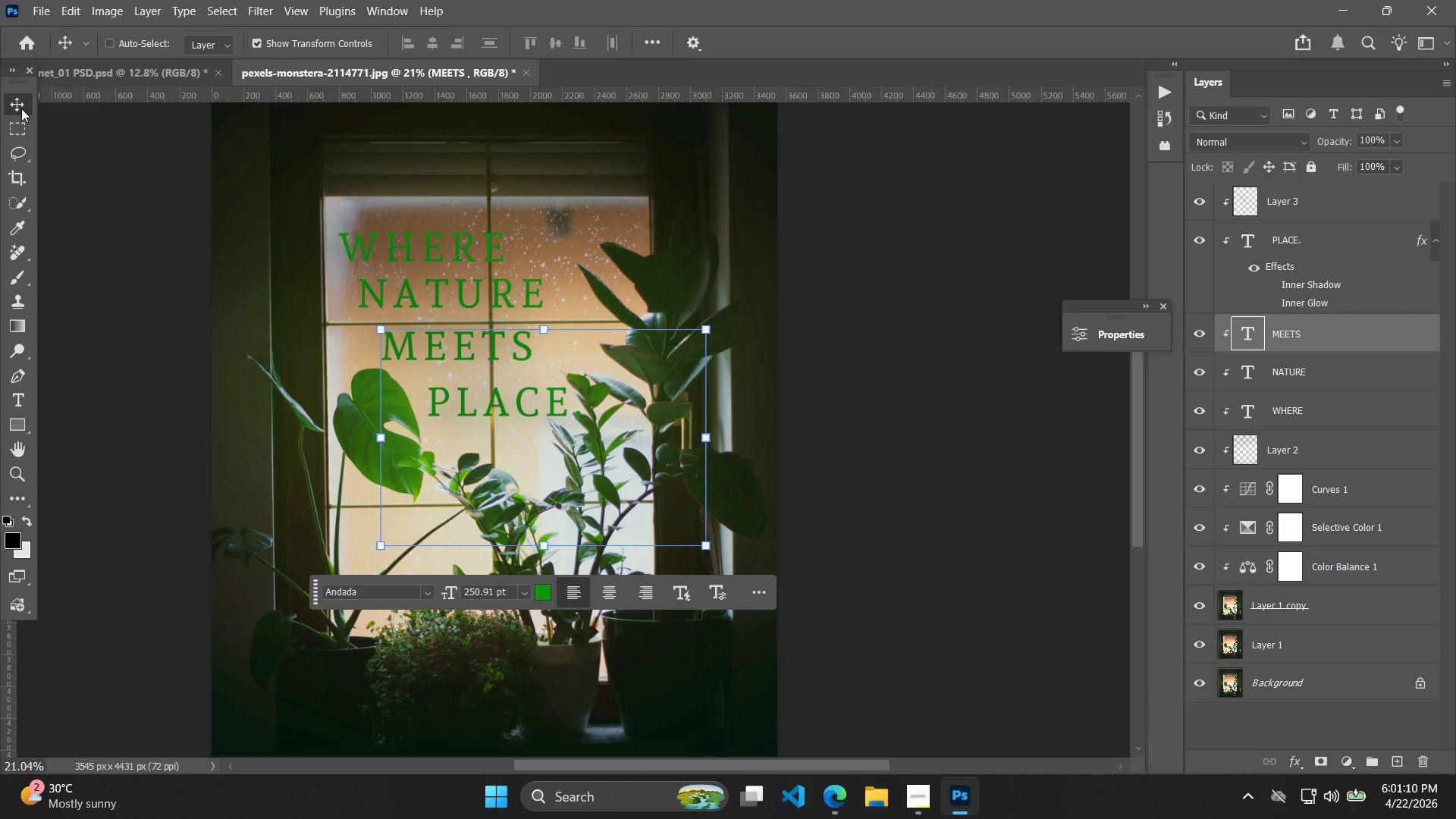 
key(ArrowLeft)
 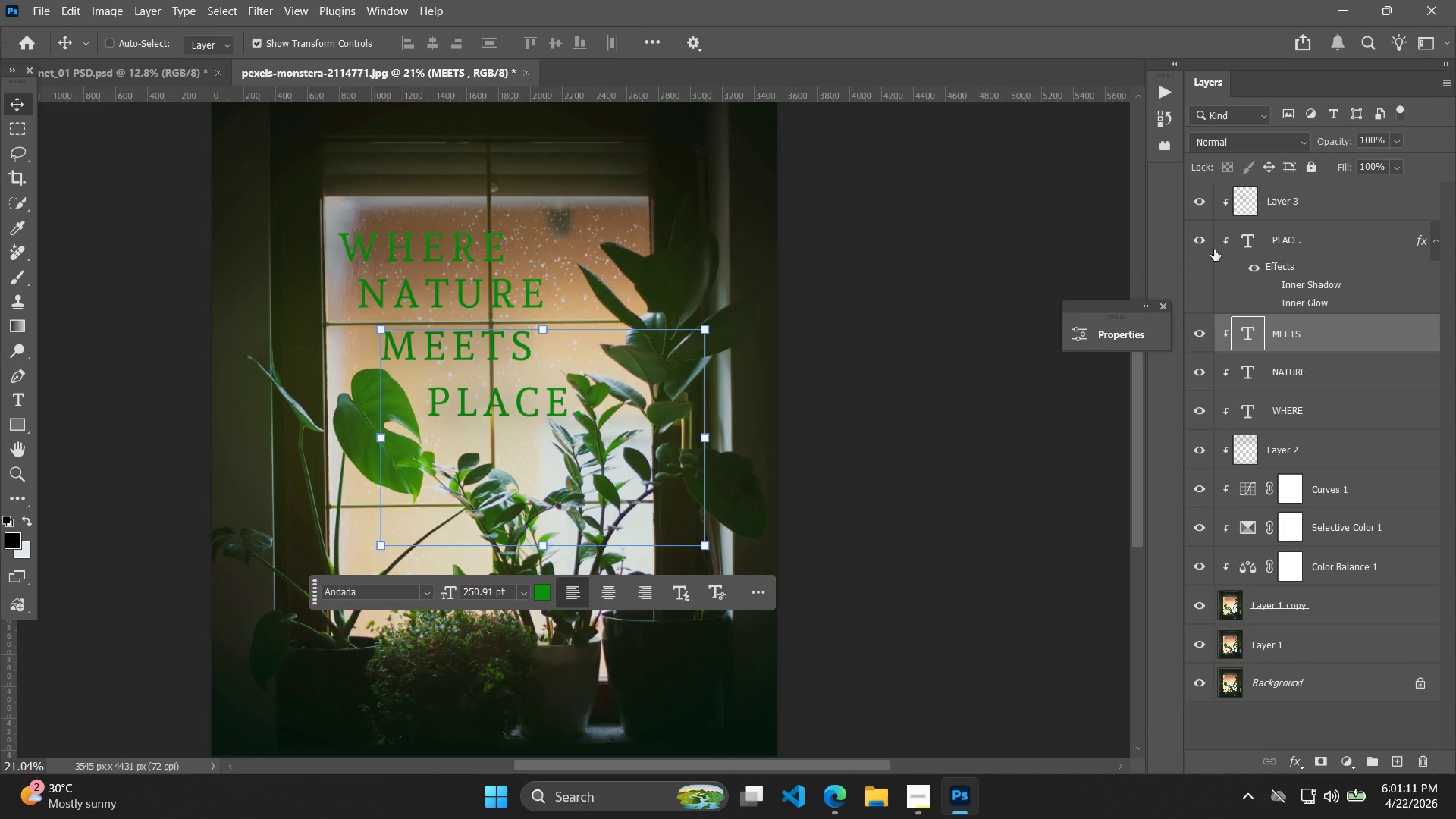 
left_click([1332, 208])
 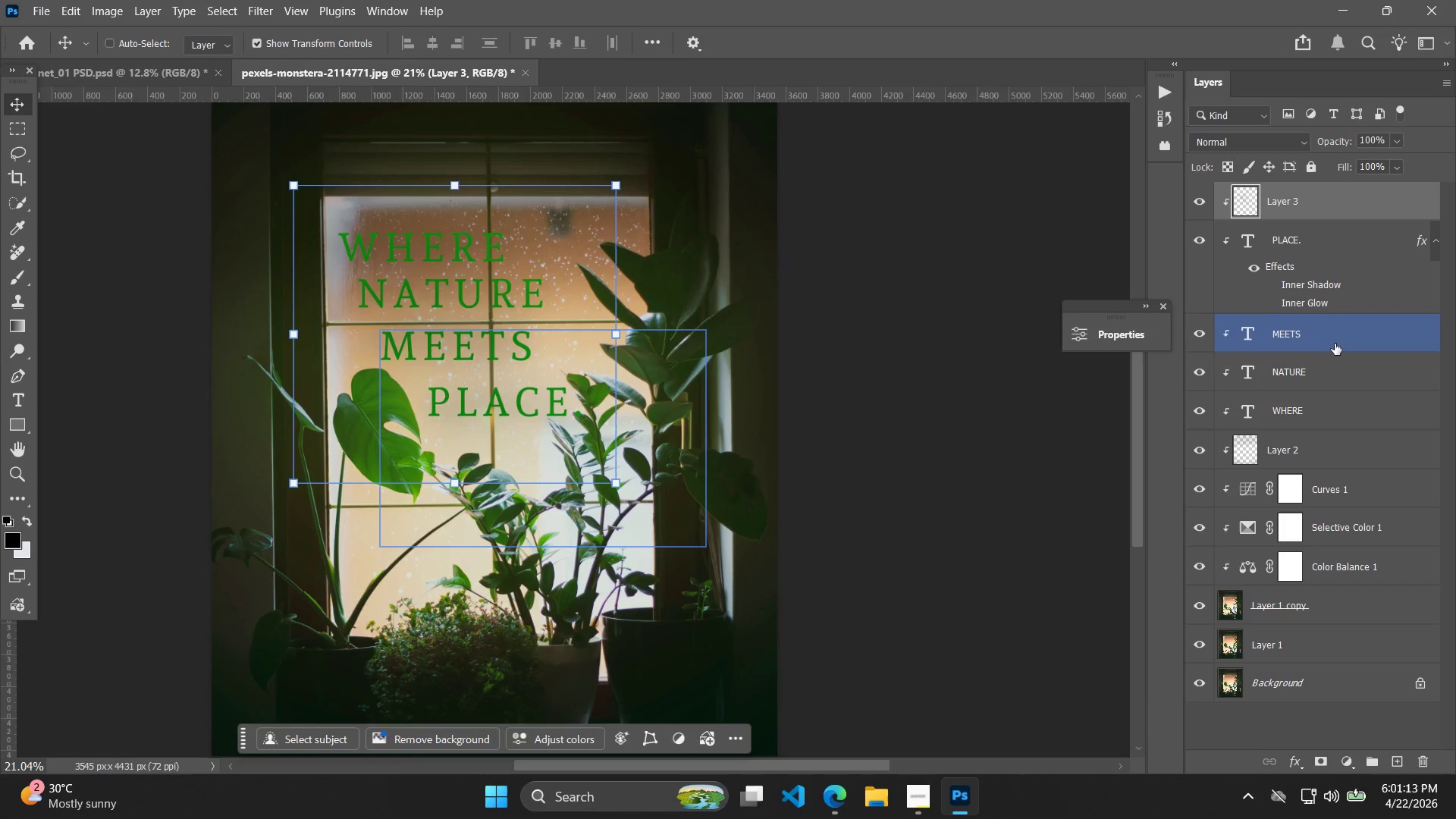 
left_click_drag(start_coordinate=[1308, 391], to_coordinate=[1308, 380])
 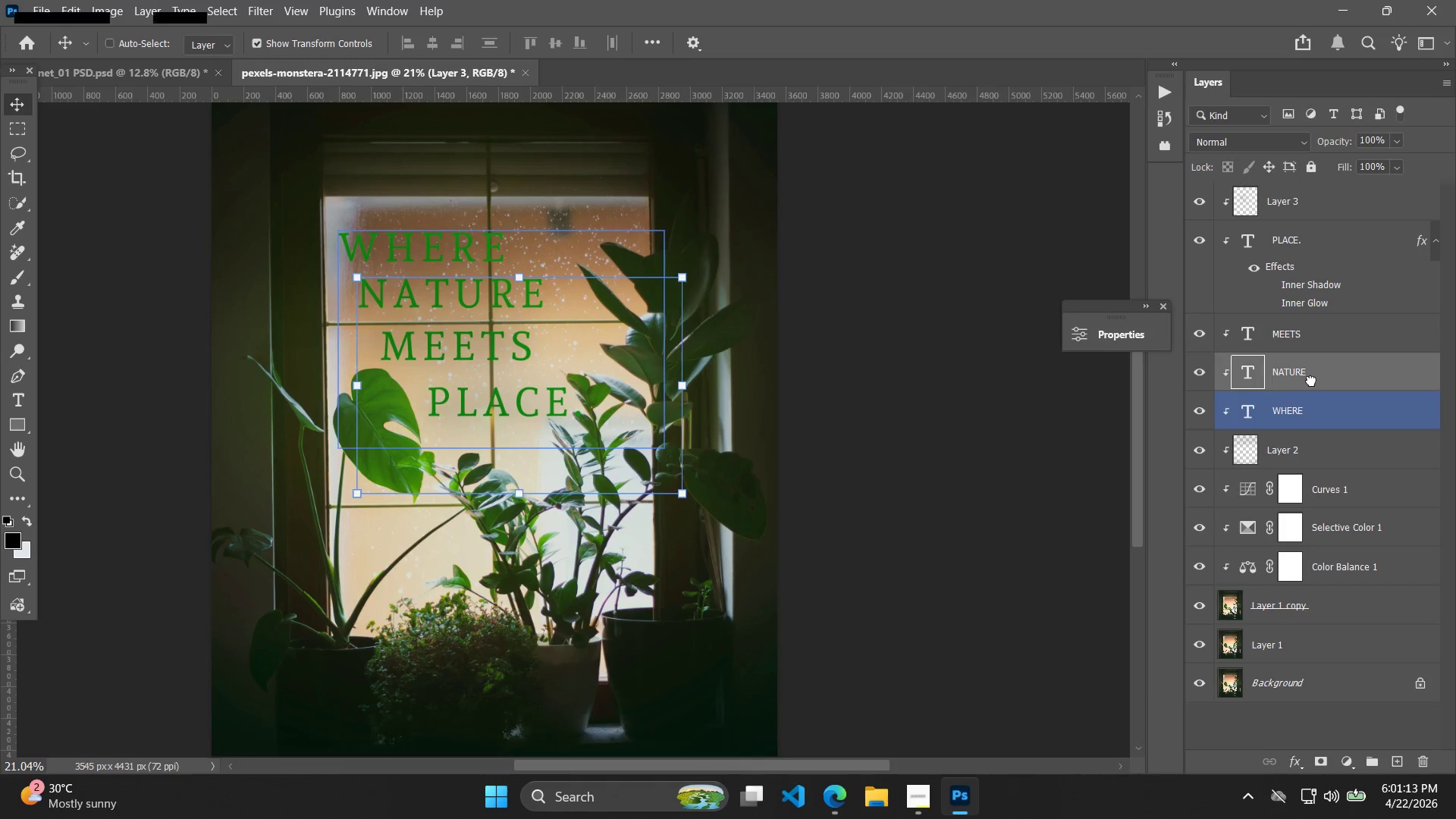 
double_click([1311, 381])
 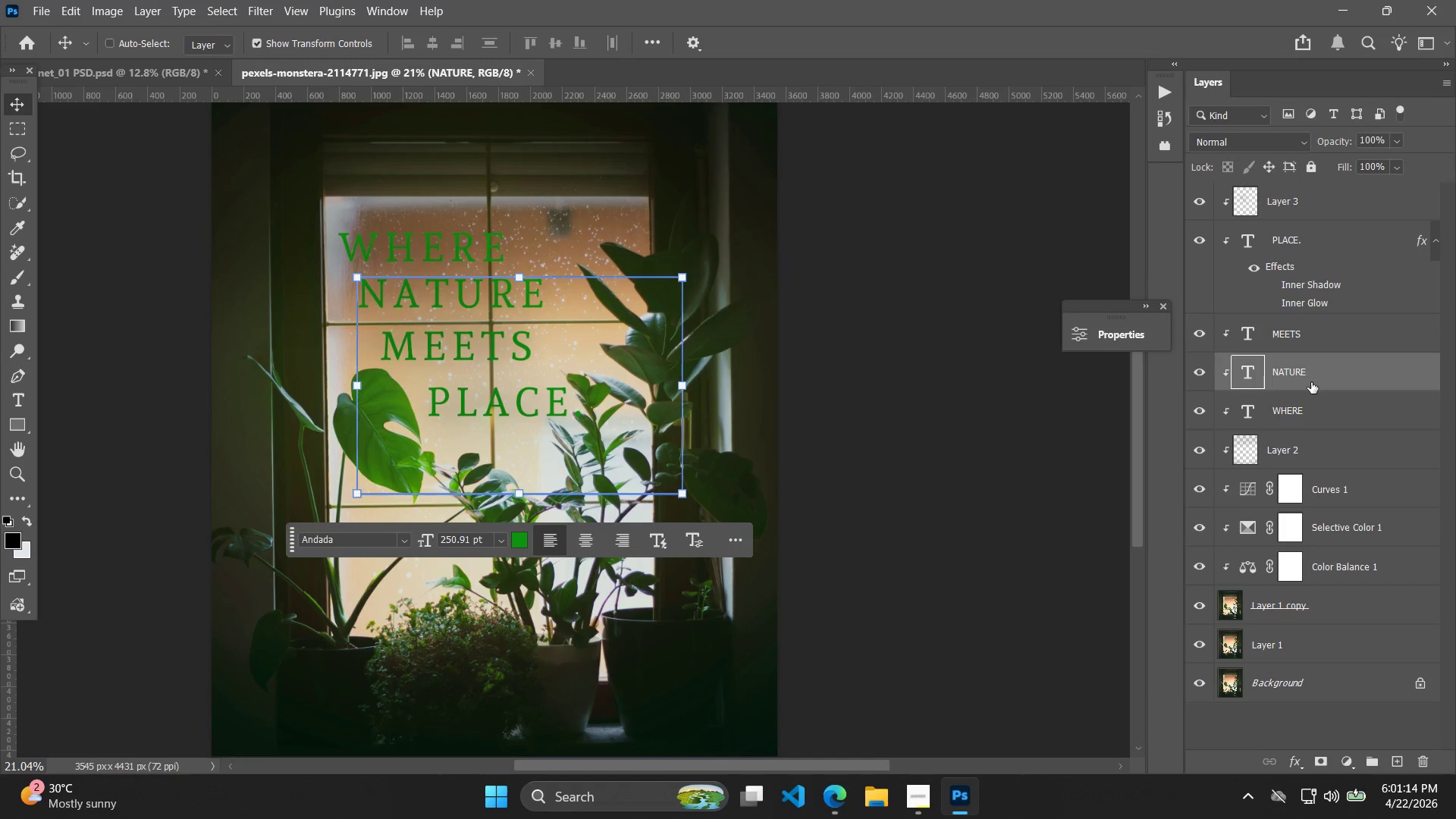 
key(ArrowLeft)
 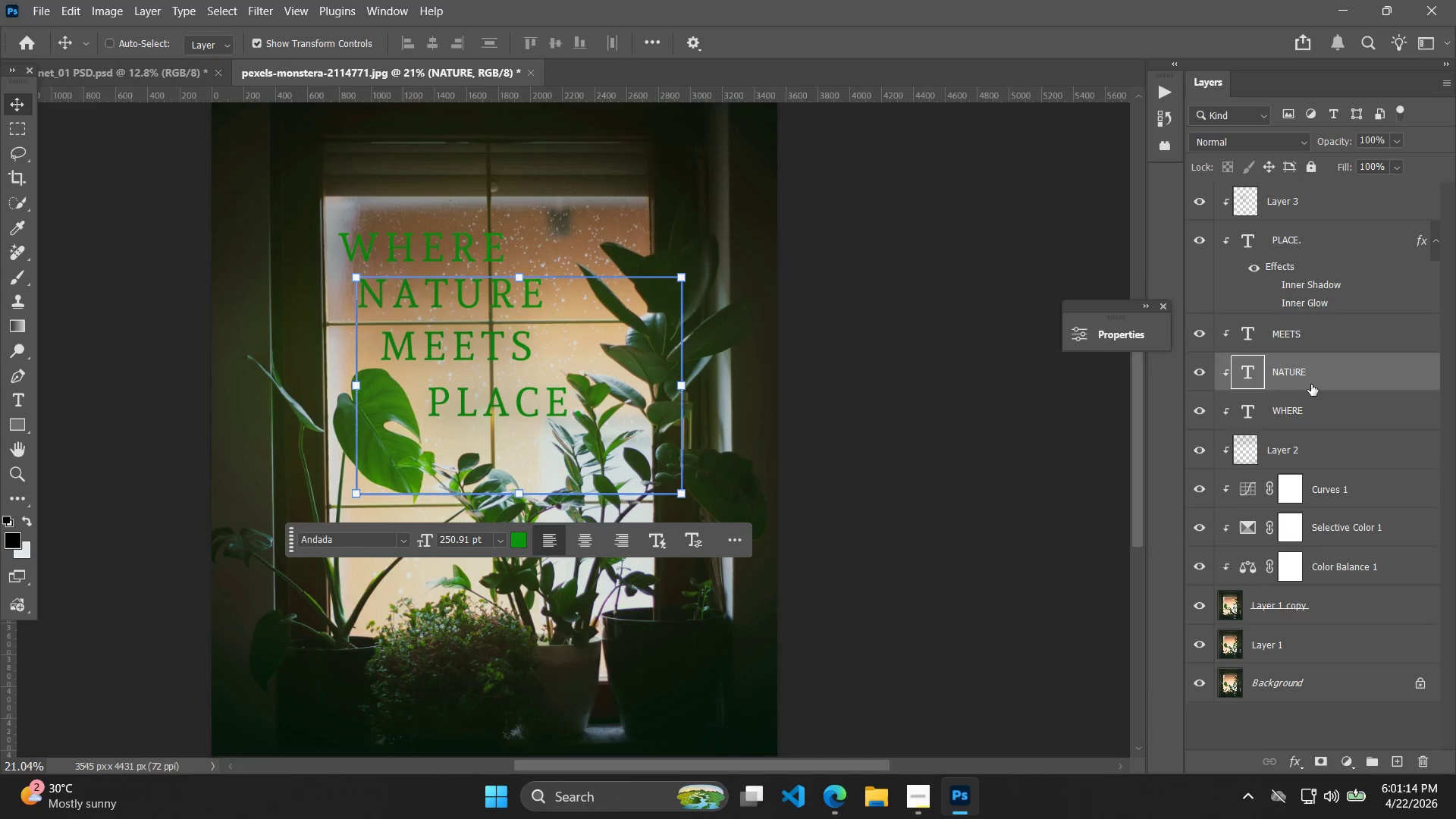 
key(ArrowLeft)
 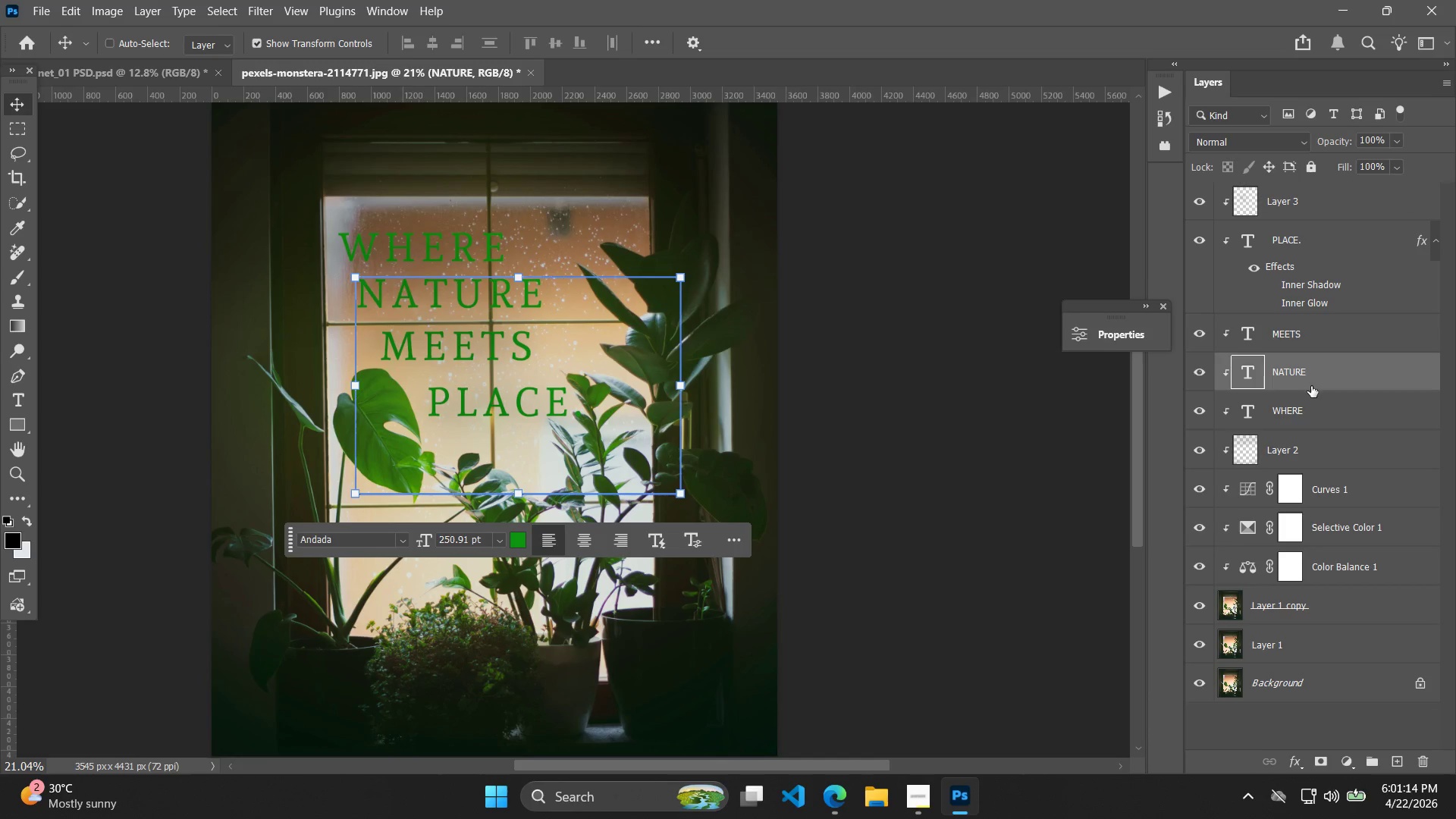 
key(ArrowLeft)
 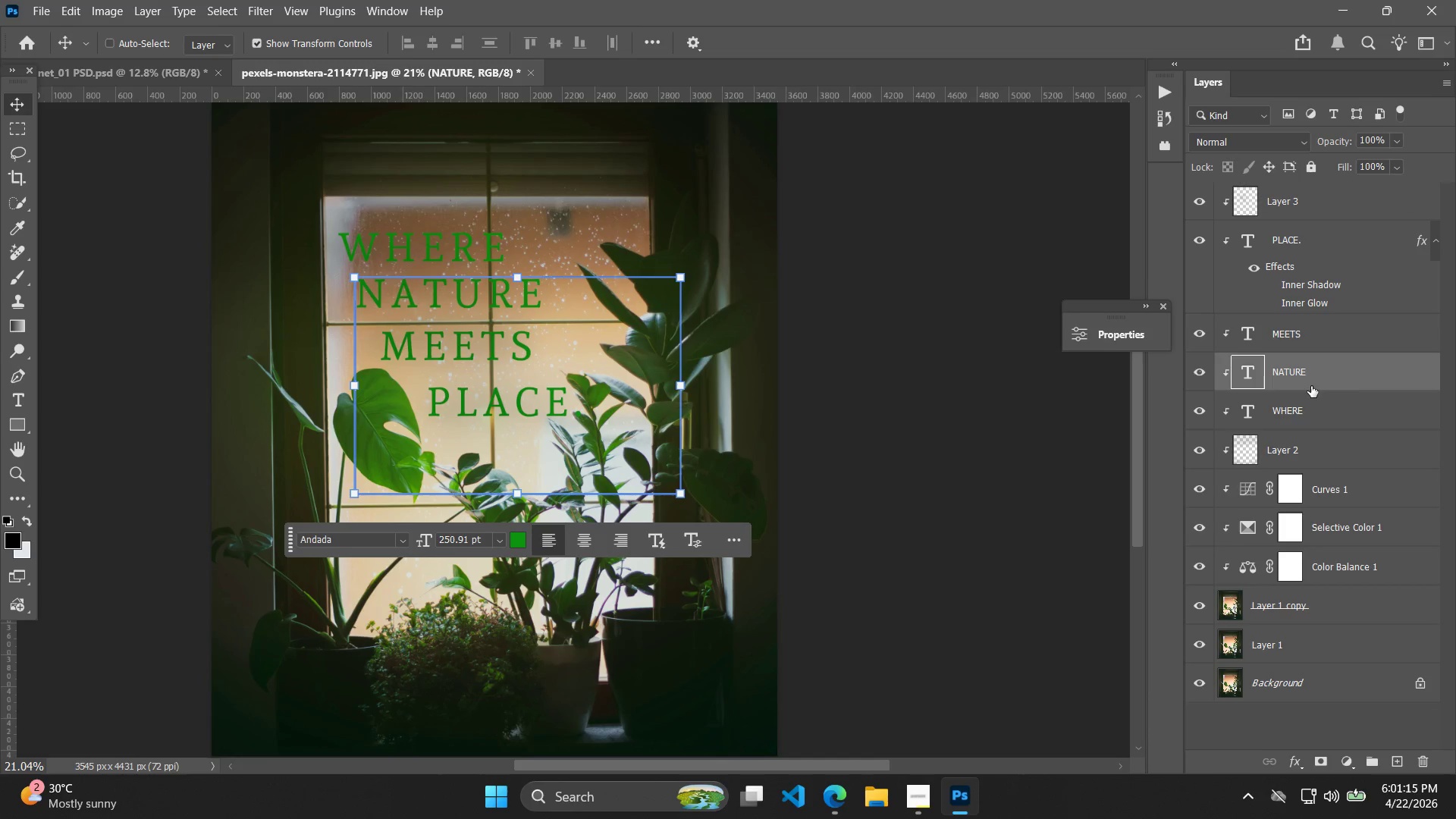 
key(ArrowLeft)
 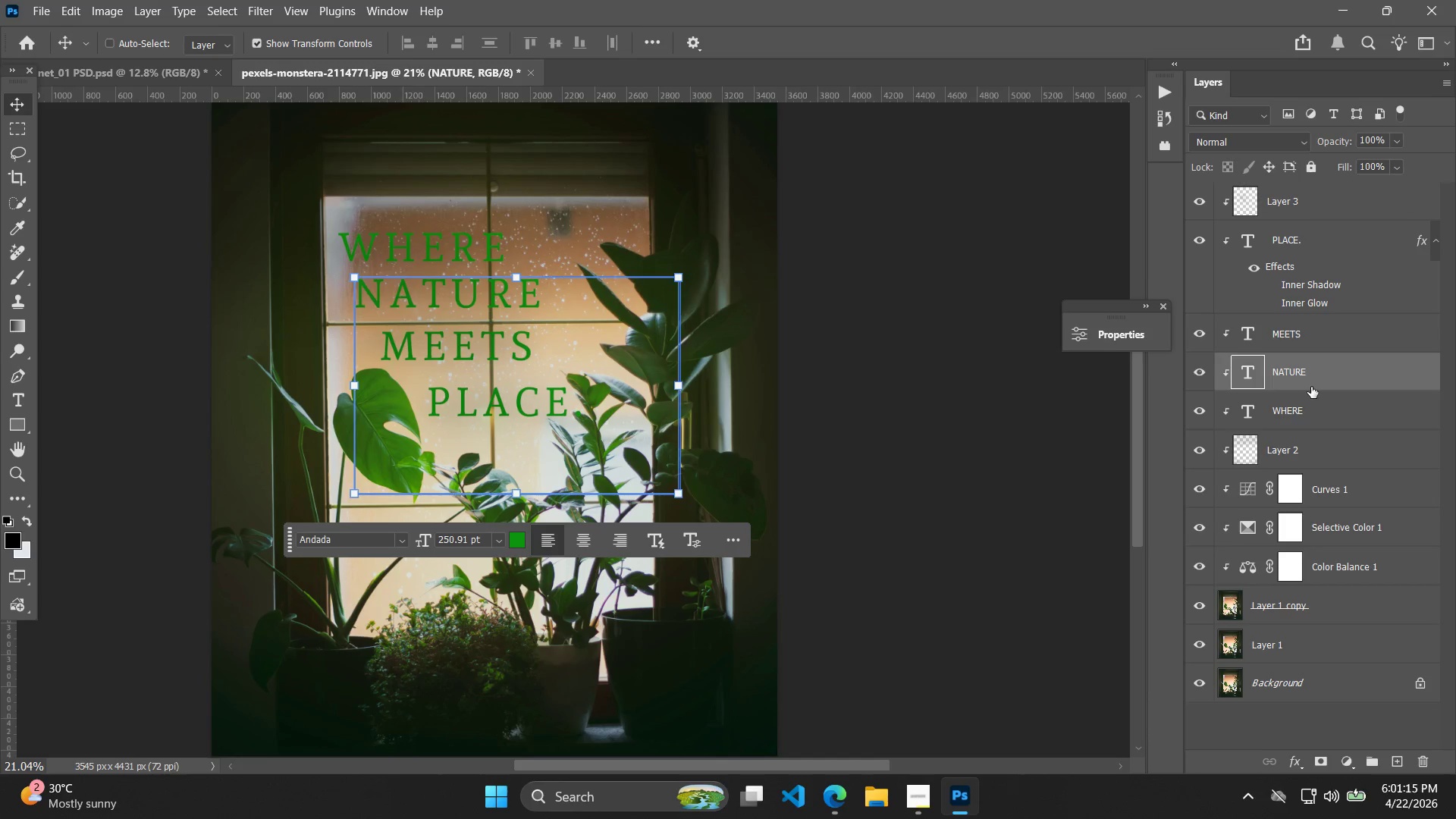 
key(ArrowLeft)
 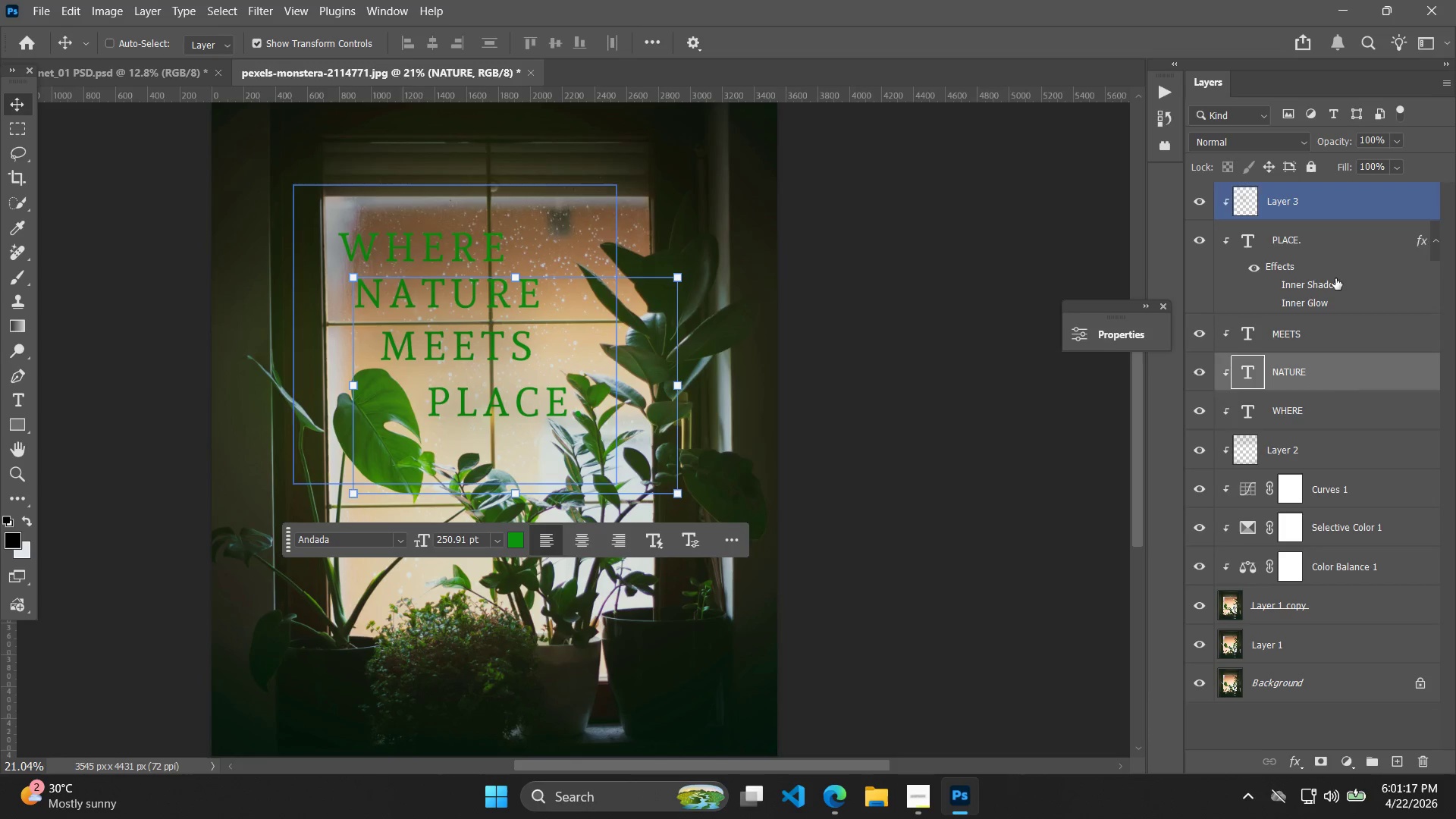 
left_click([1317, 411])
 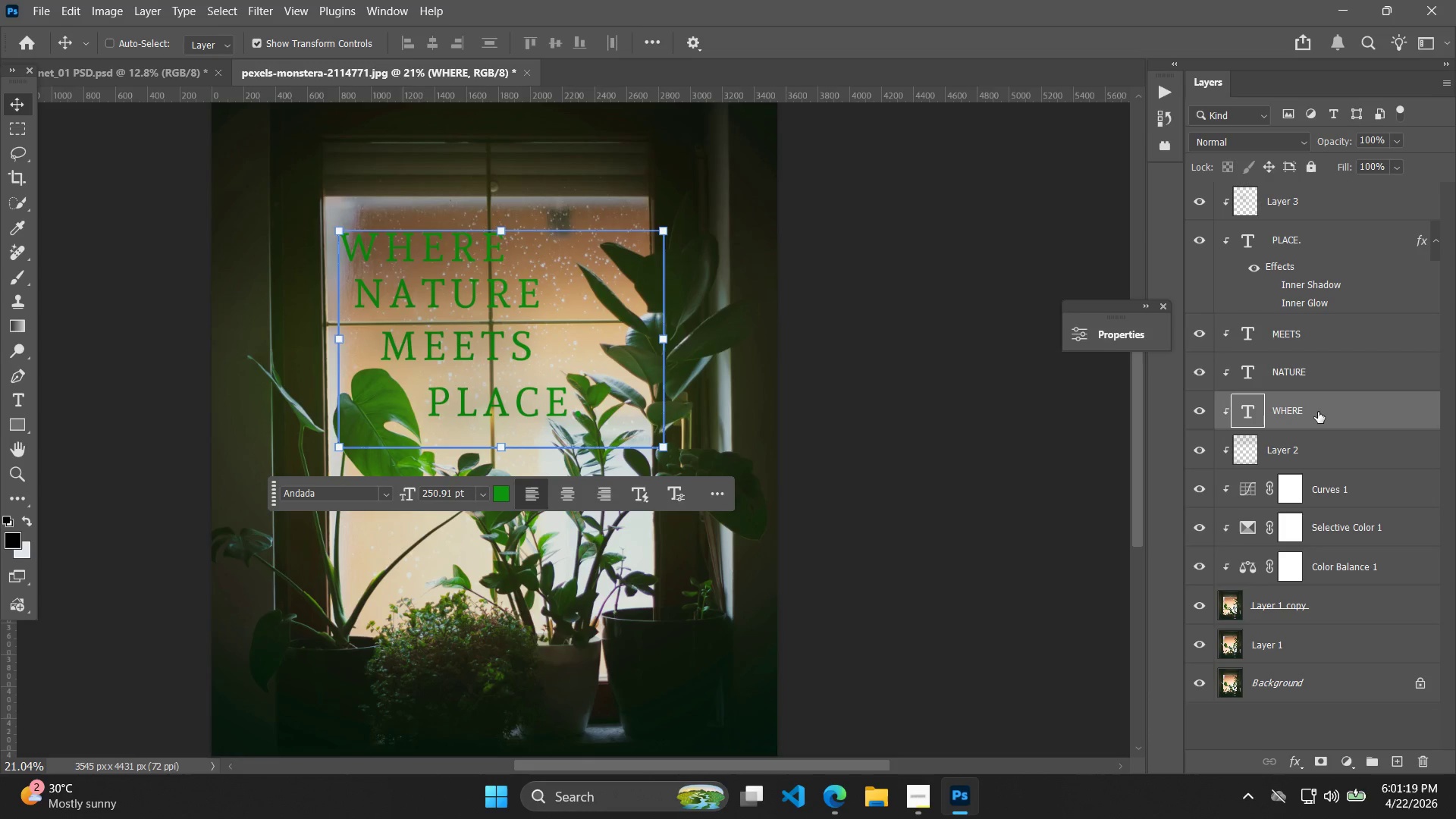 
key(ArrowRight)
 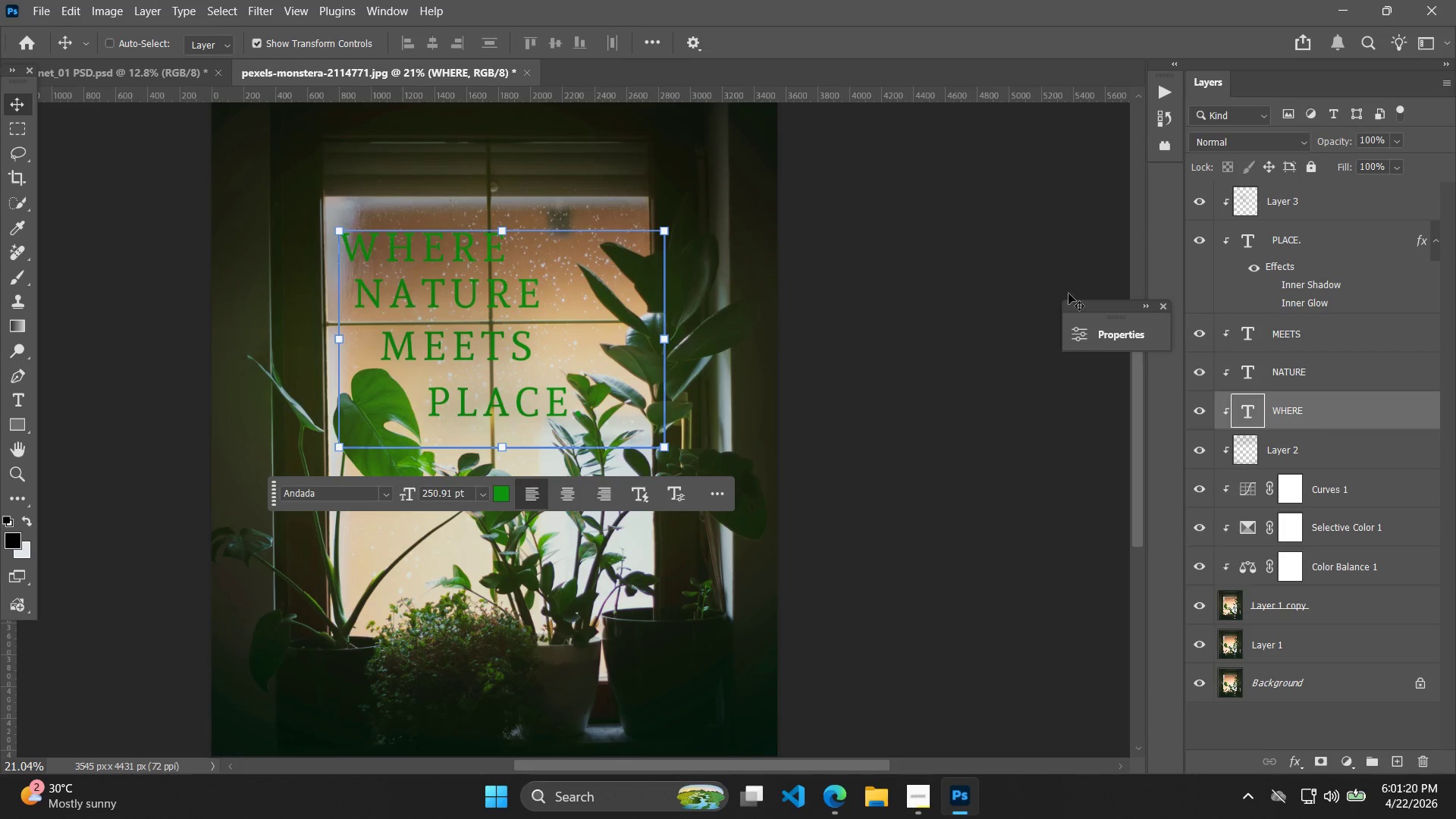 
left_click_drag(start_coordinate=[896, 242], to_coordinate=[901, 242])
 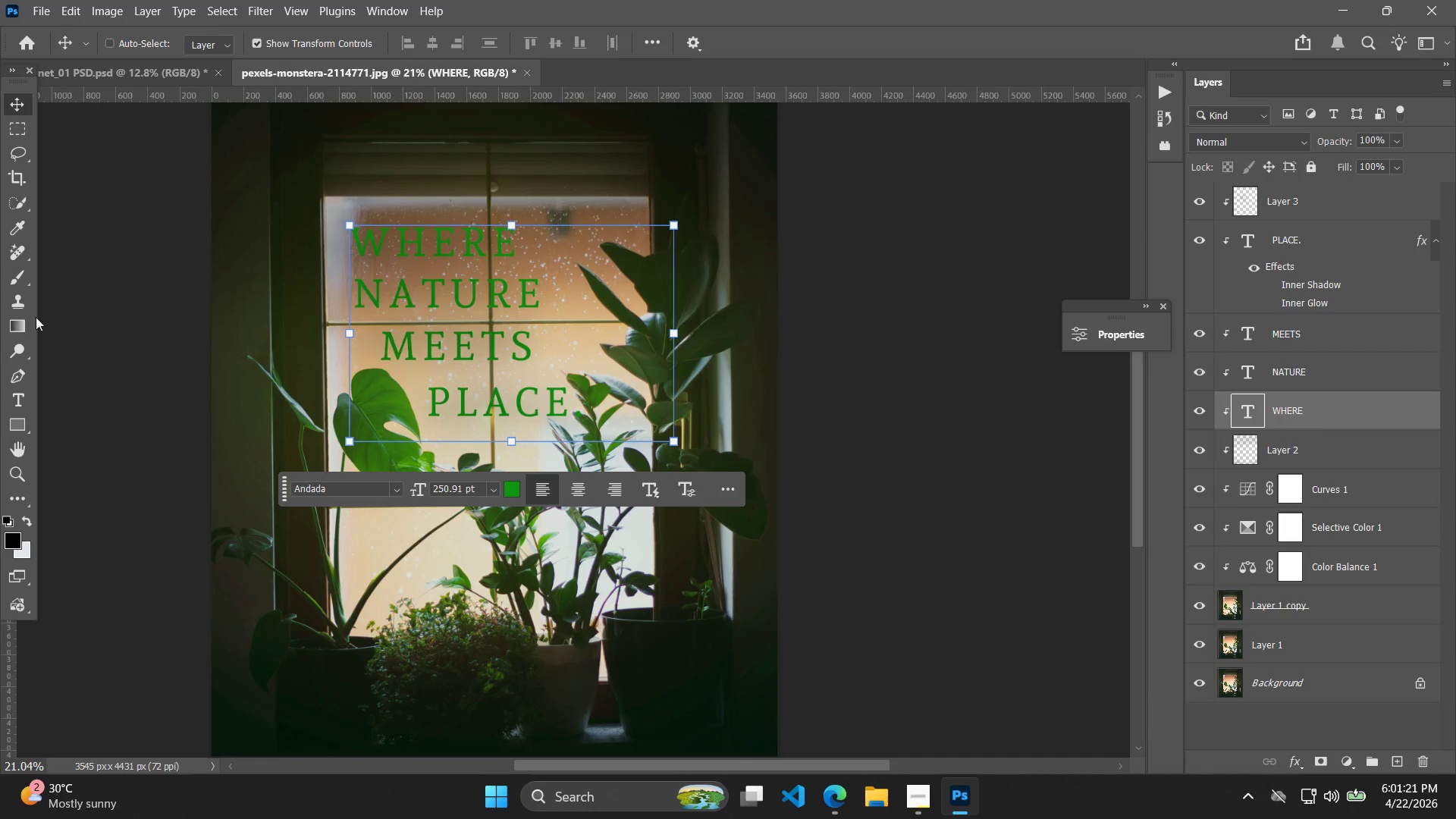 
left_click([133, 312])
 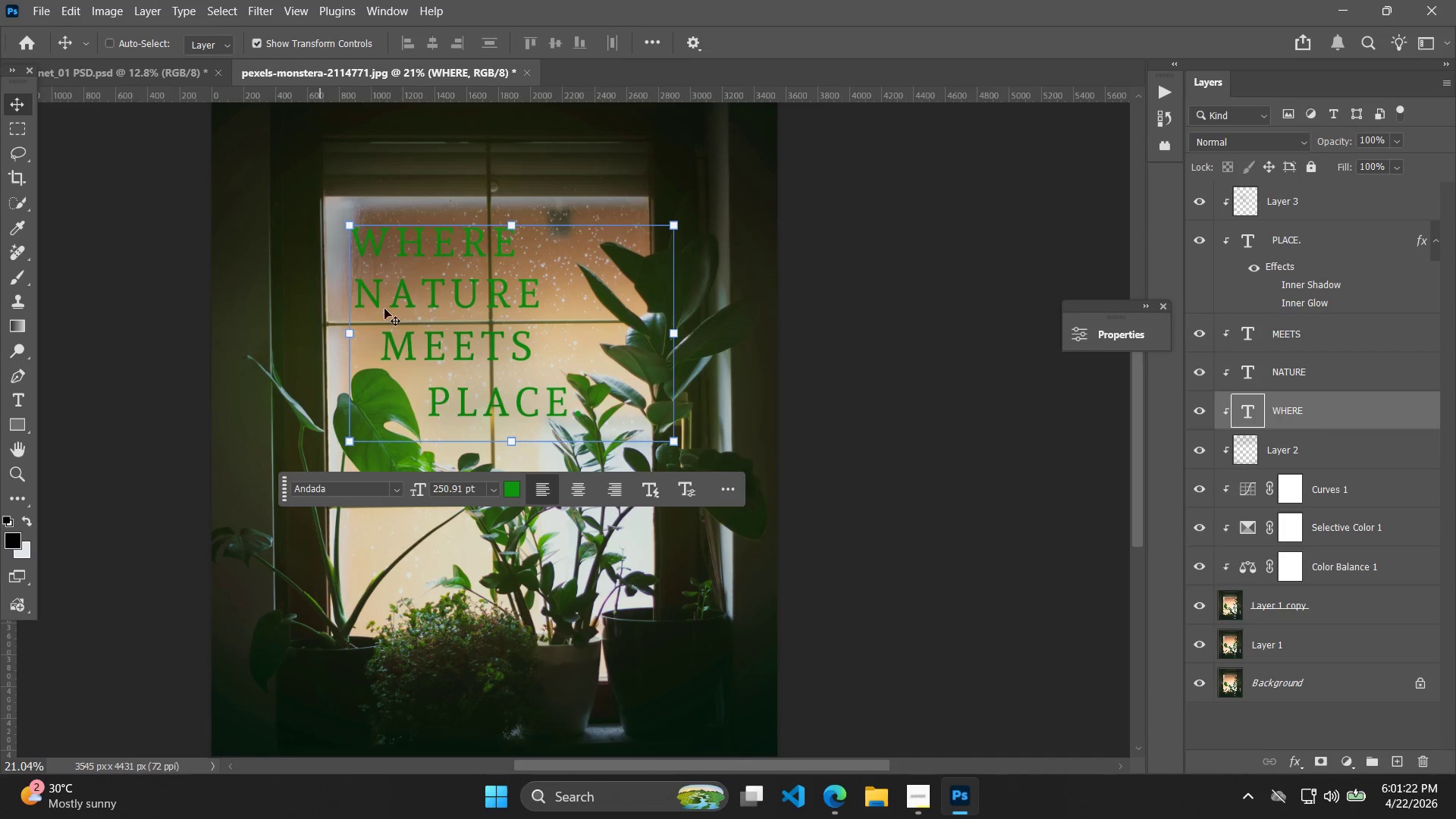 
key(Control+Z)
 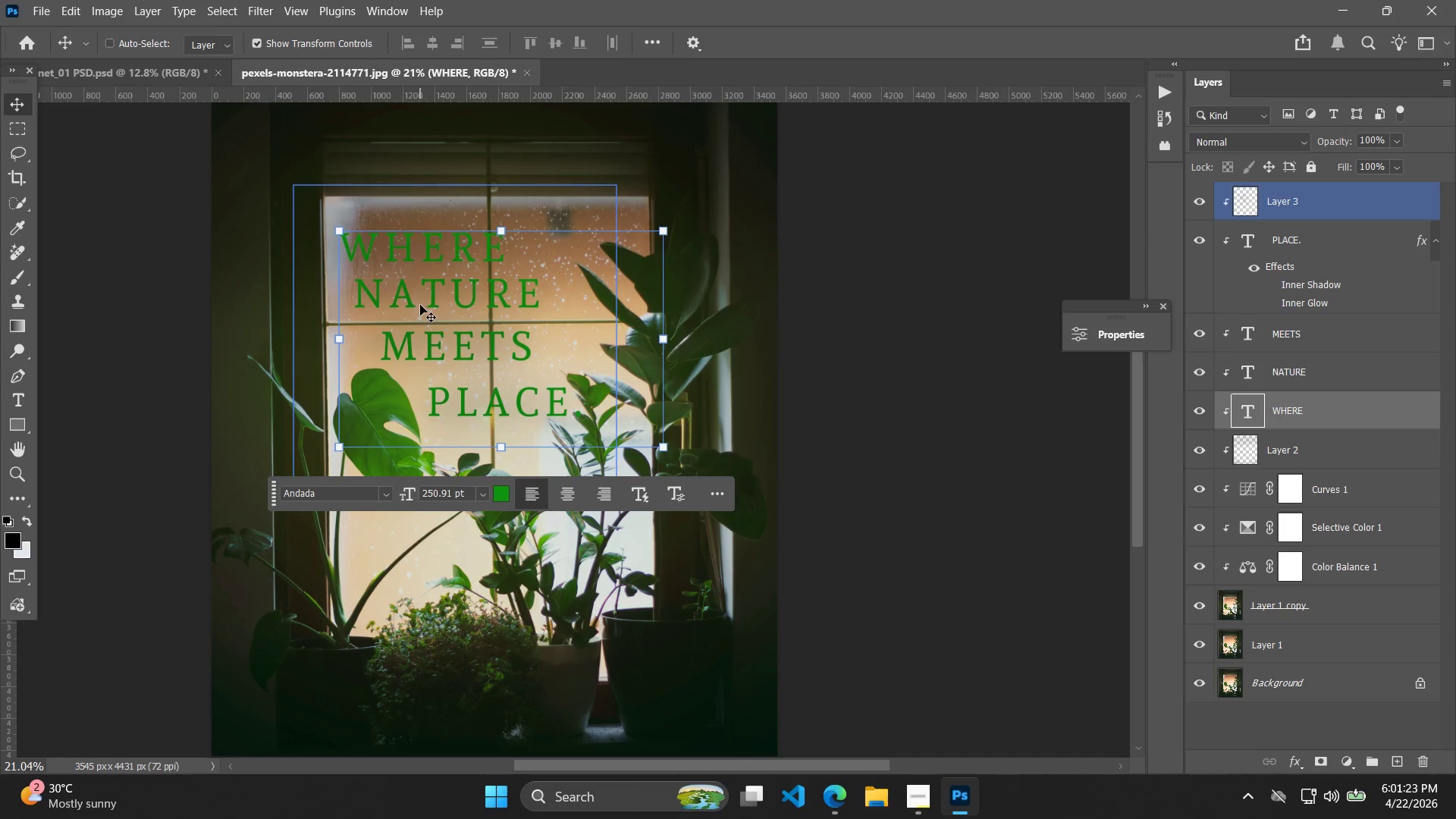 
key(Control+Z)
 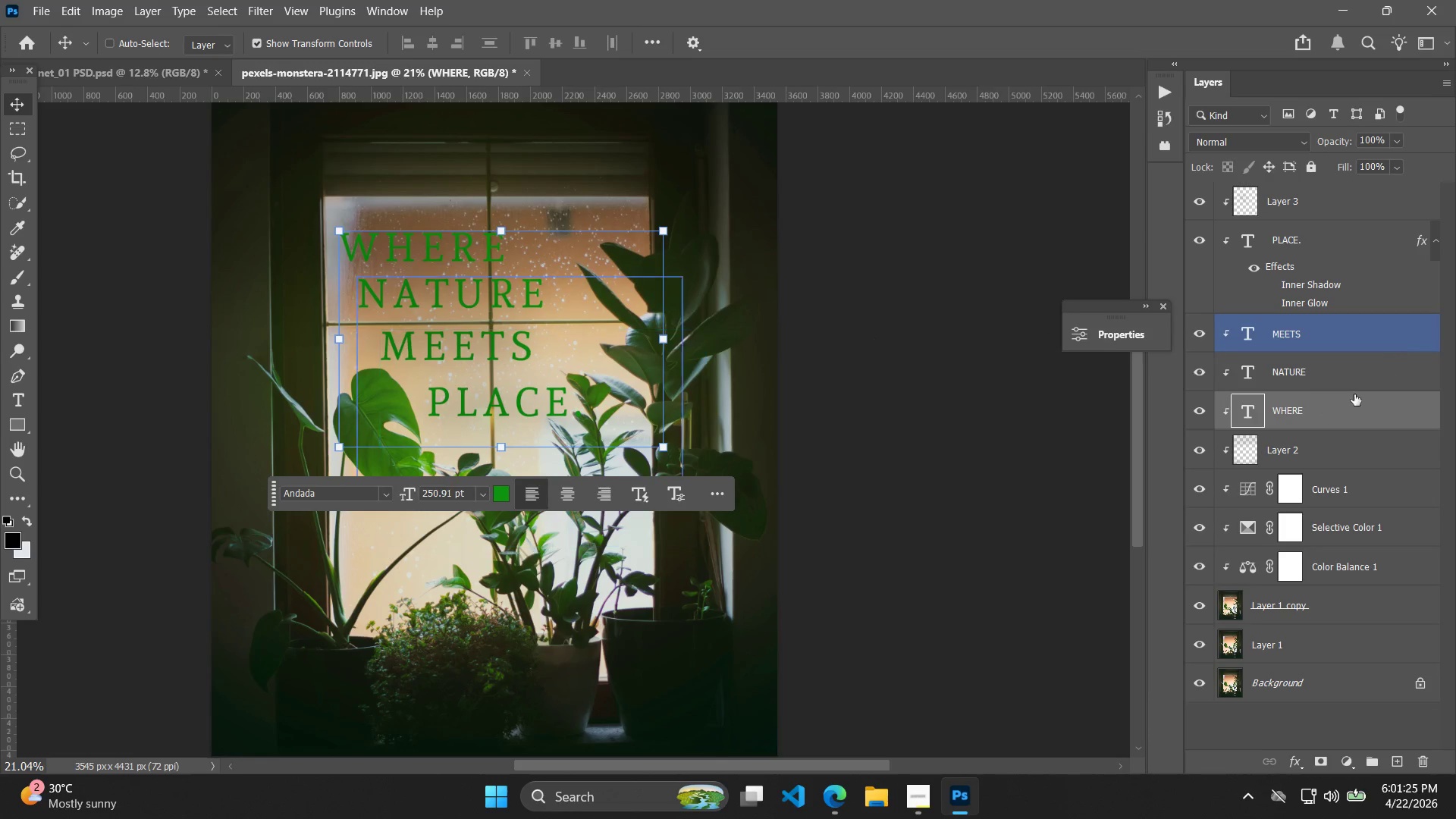 
key(ArrowLeft)
 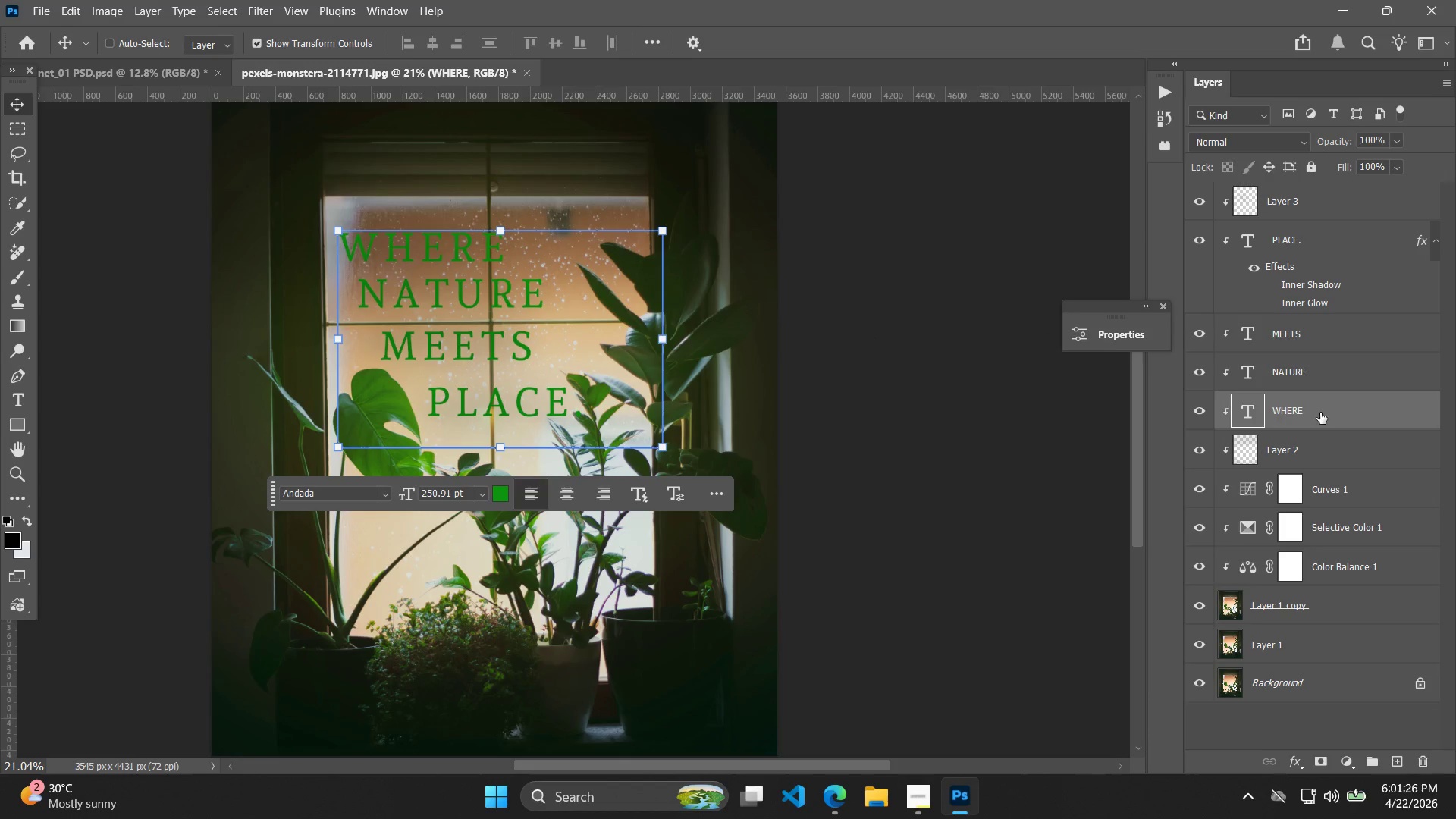 
key(ArrowLeft)
 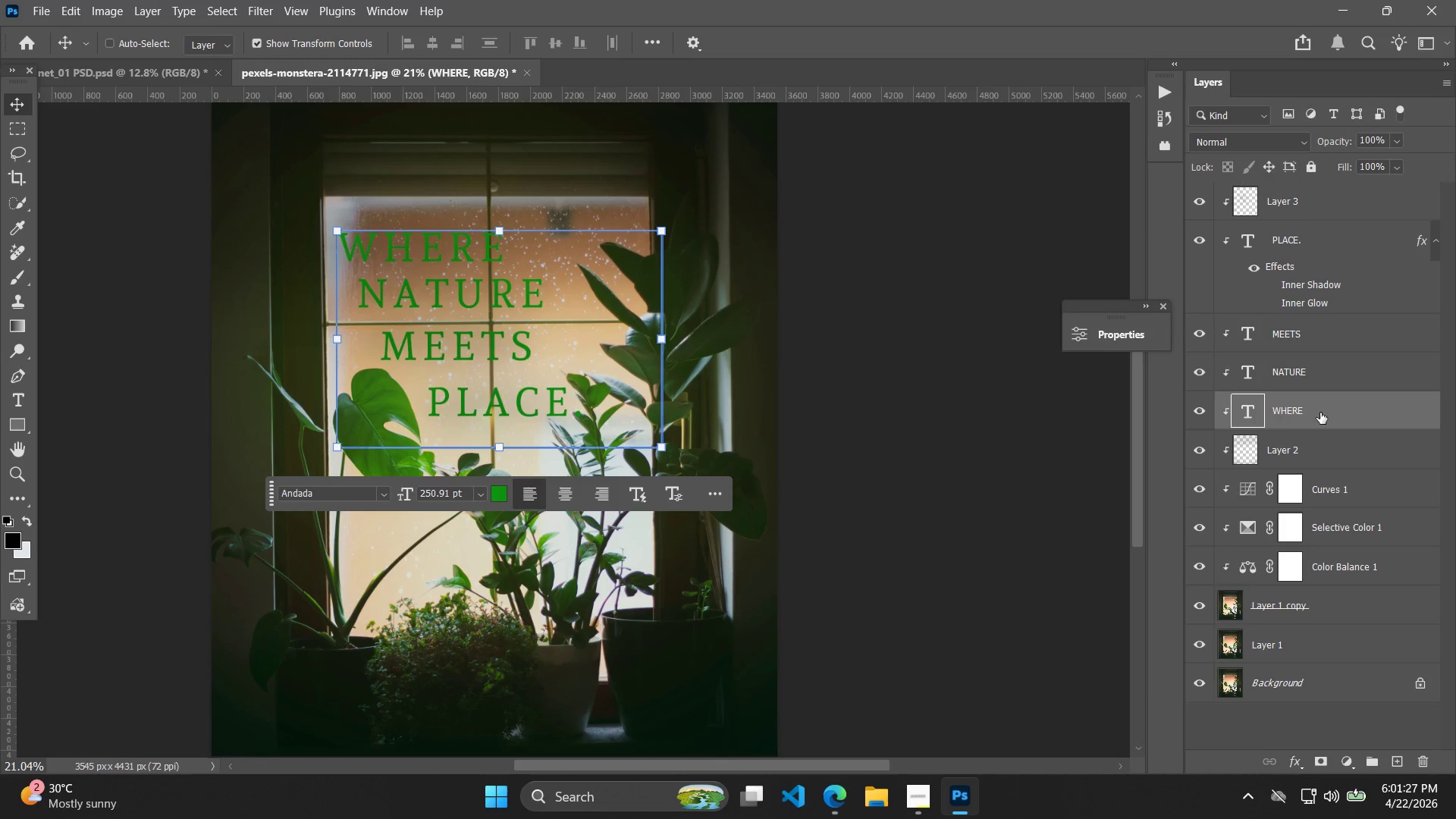 
key(ArrowRight)
 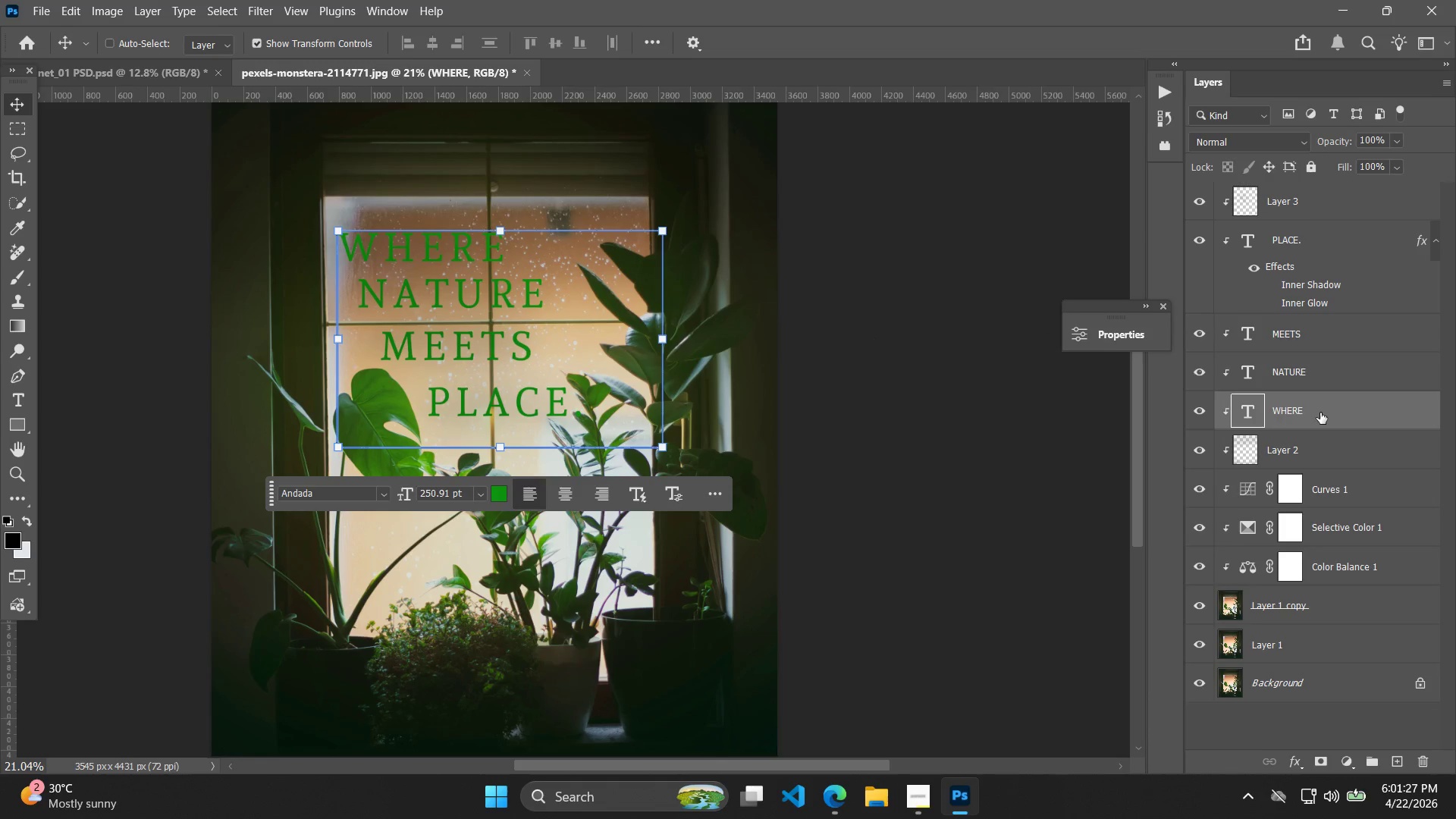 
key(ArrowRight)
 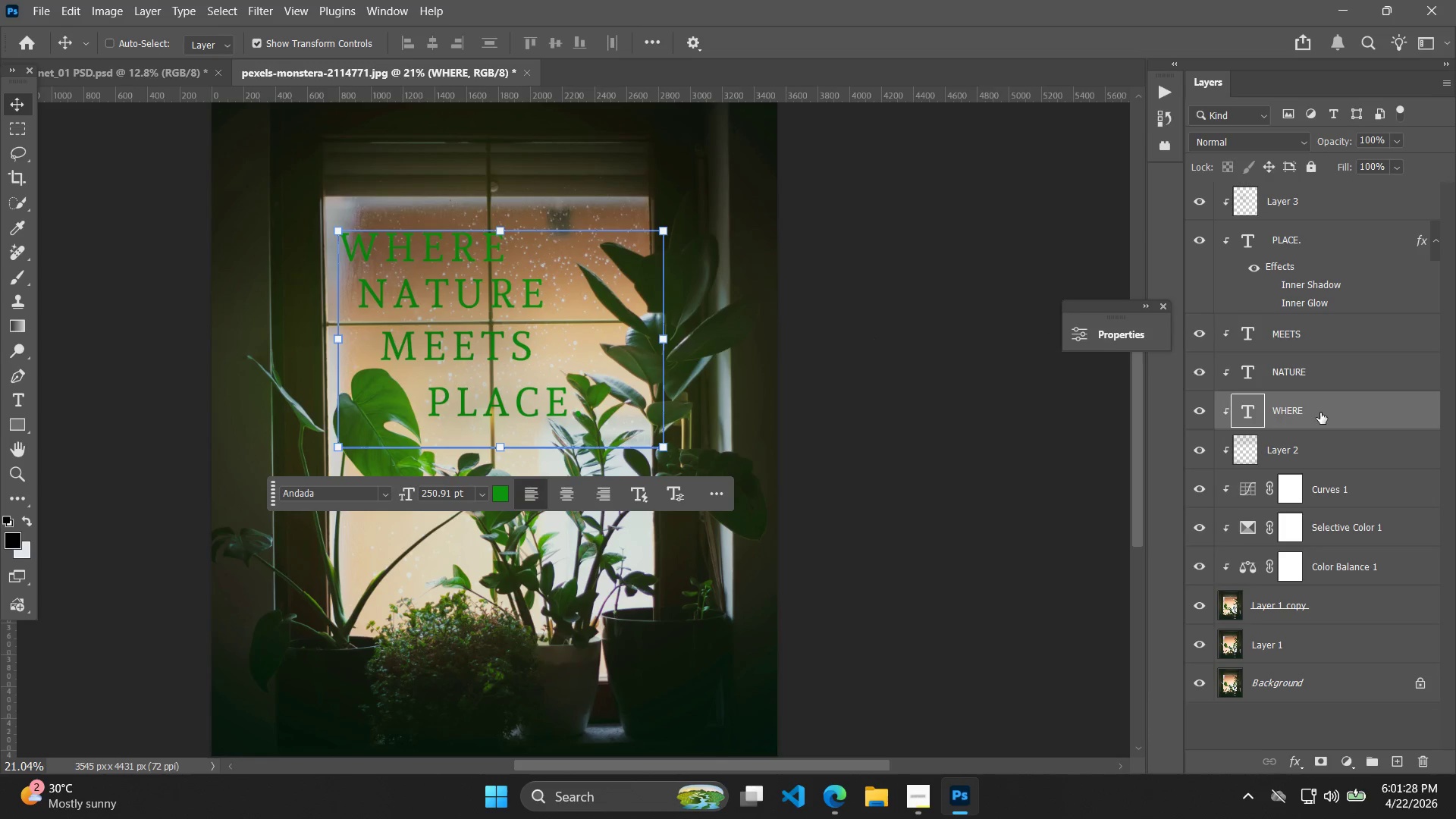 
key(ArrowRight)
 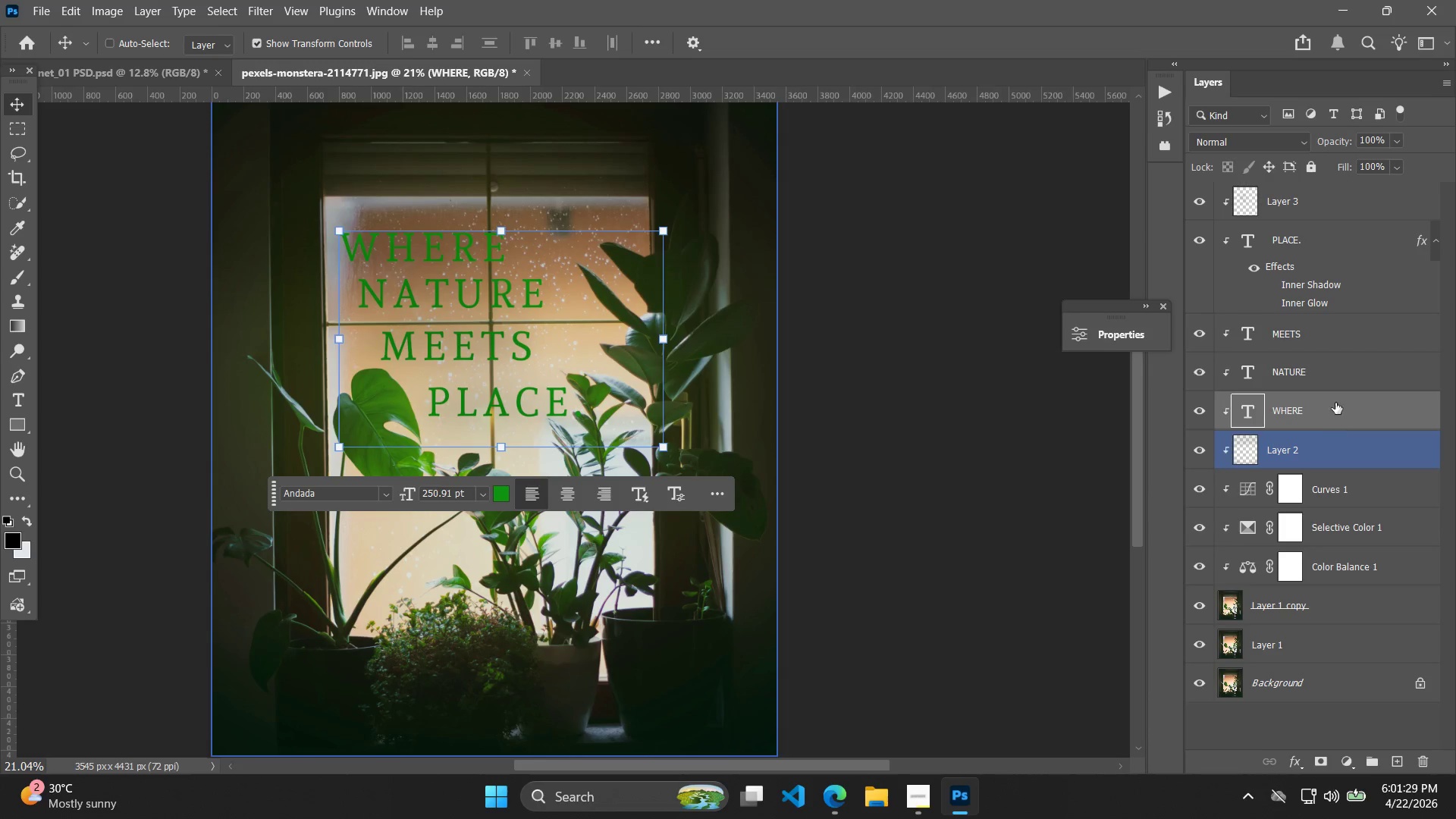 
left_click([1334, 371])
 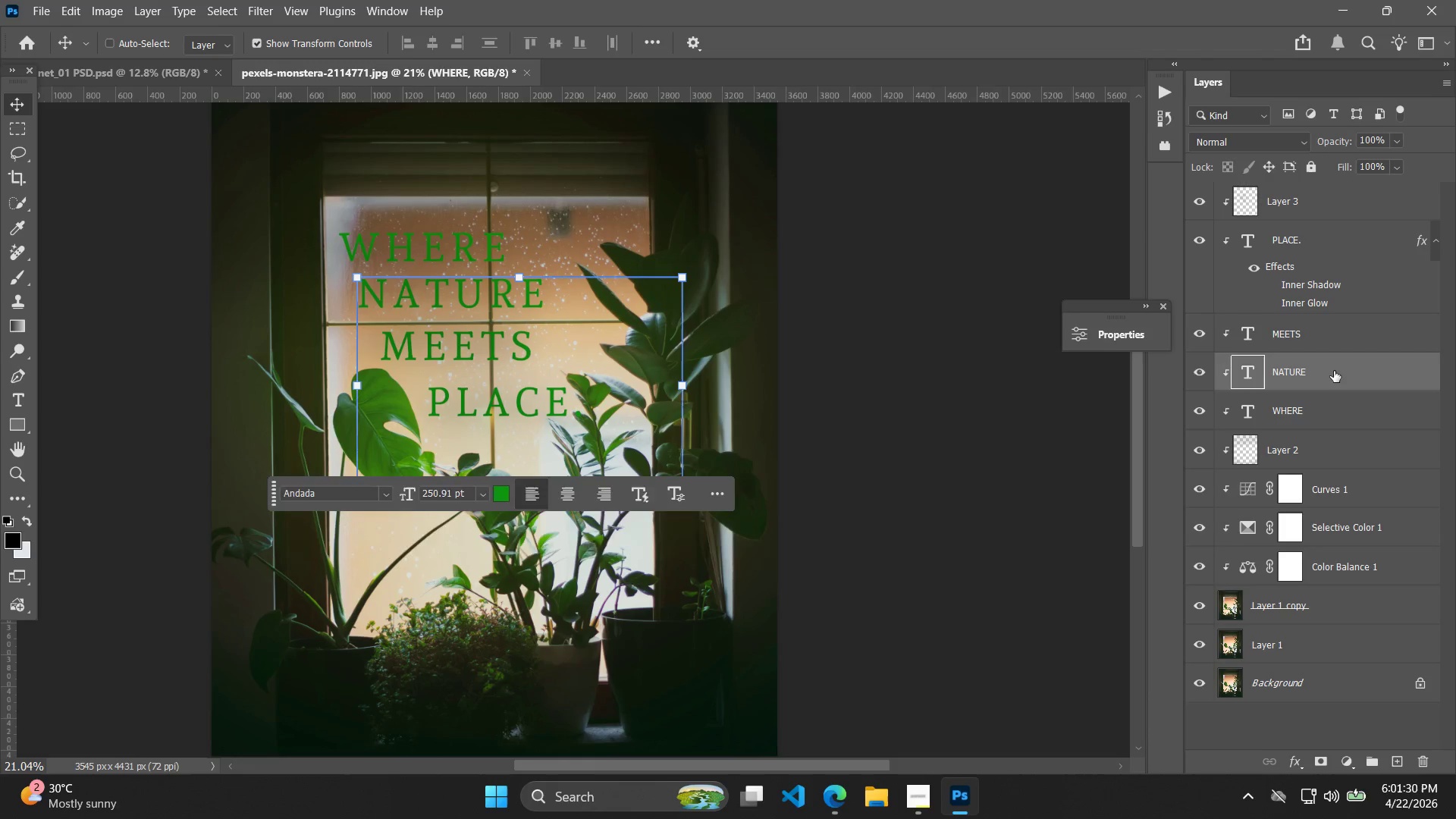 
key(ArrowLeft)
 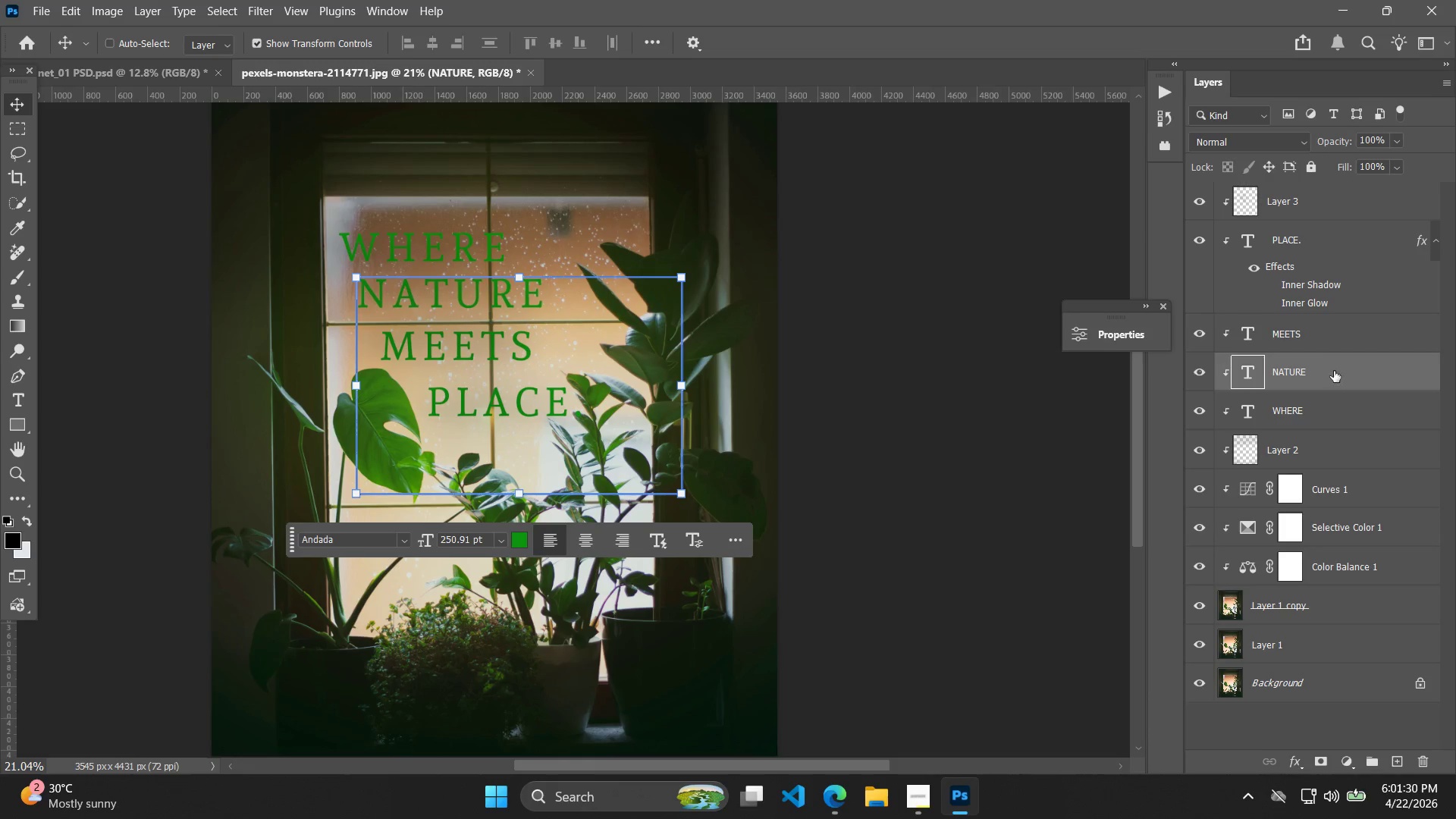 
key(ArrowLeft)
 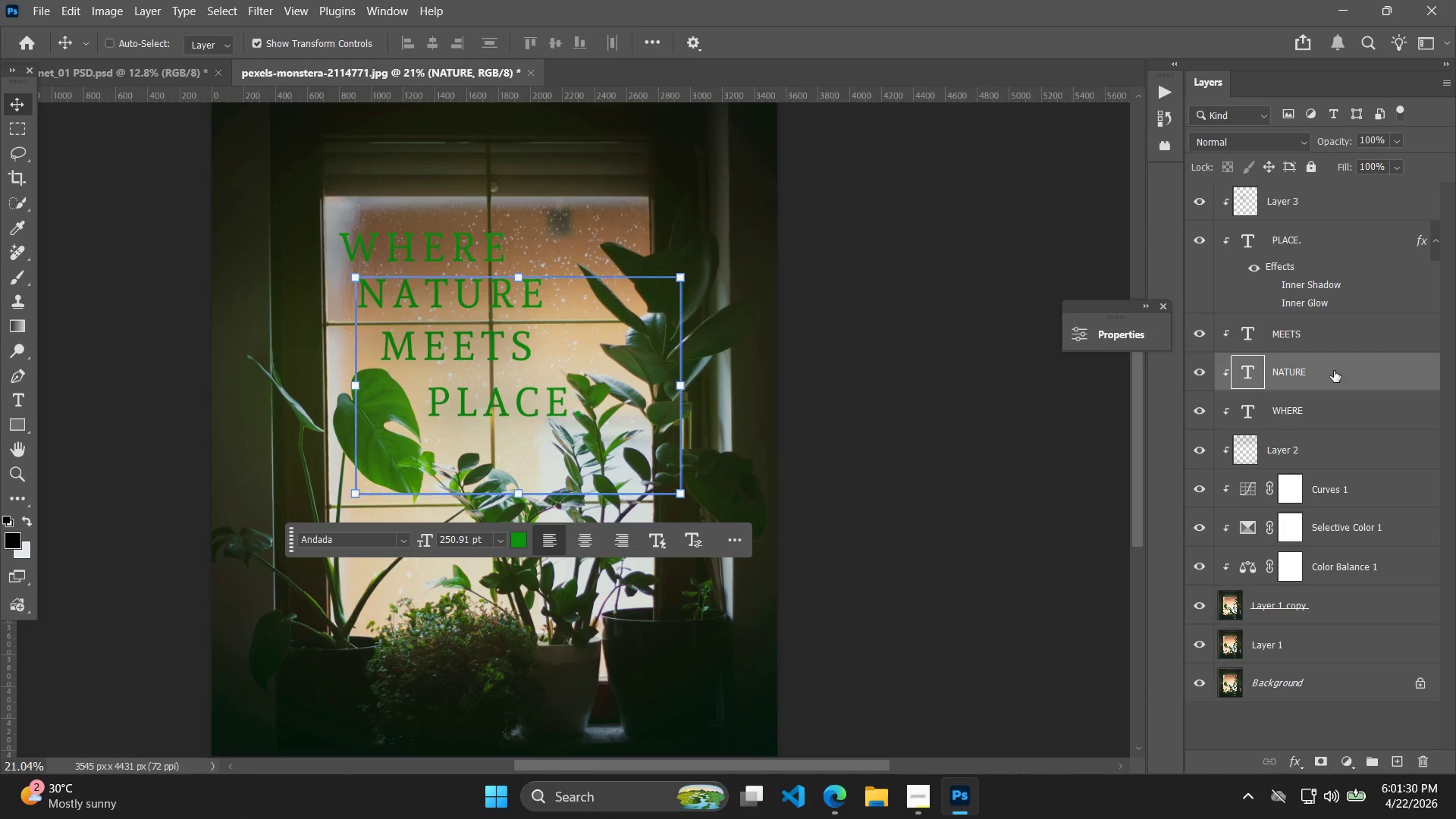 
key(ArrowLeft)
 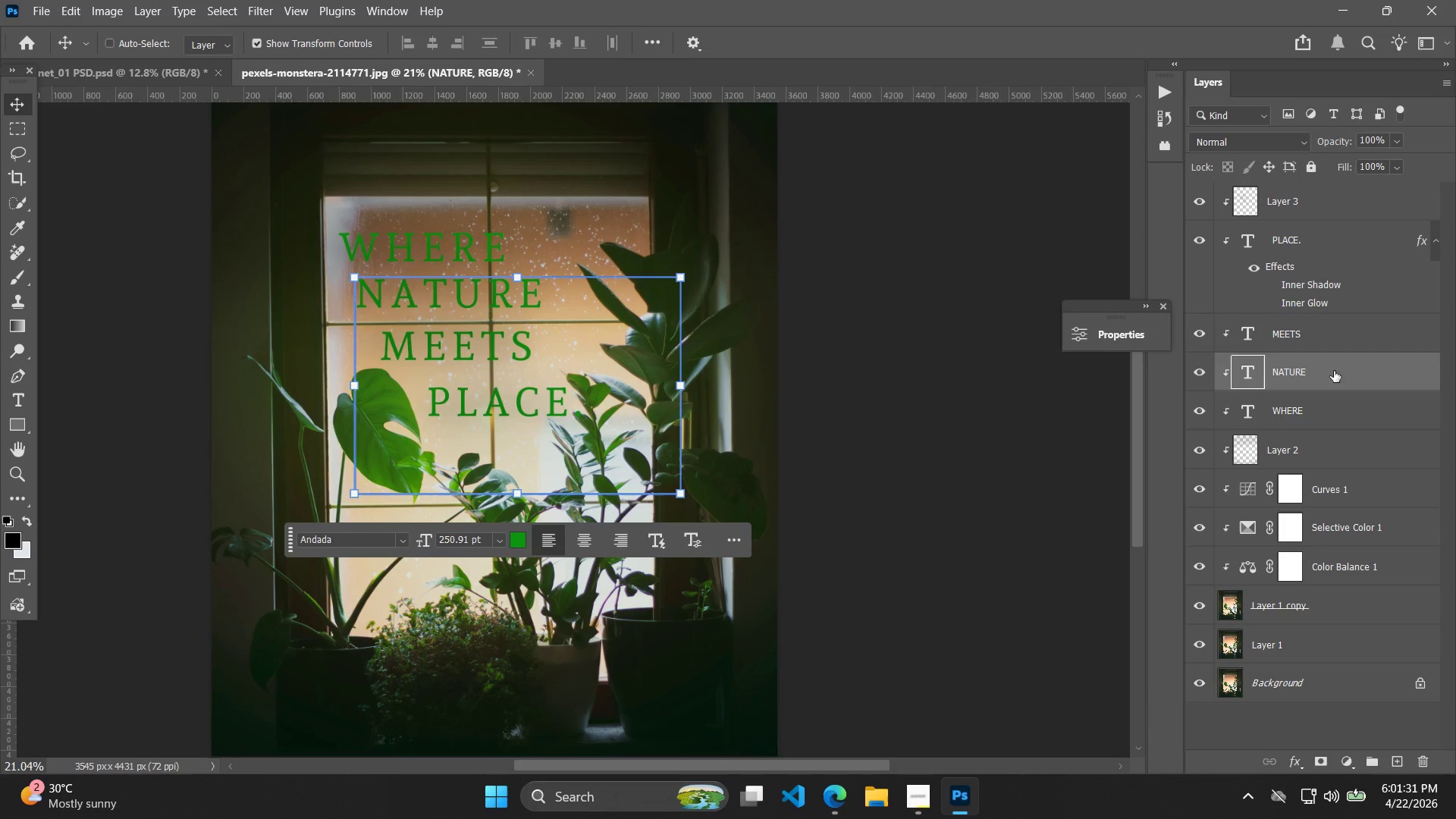 
key(ArrowLeft)
 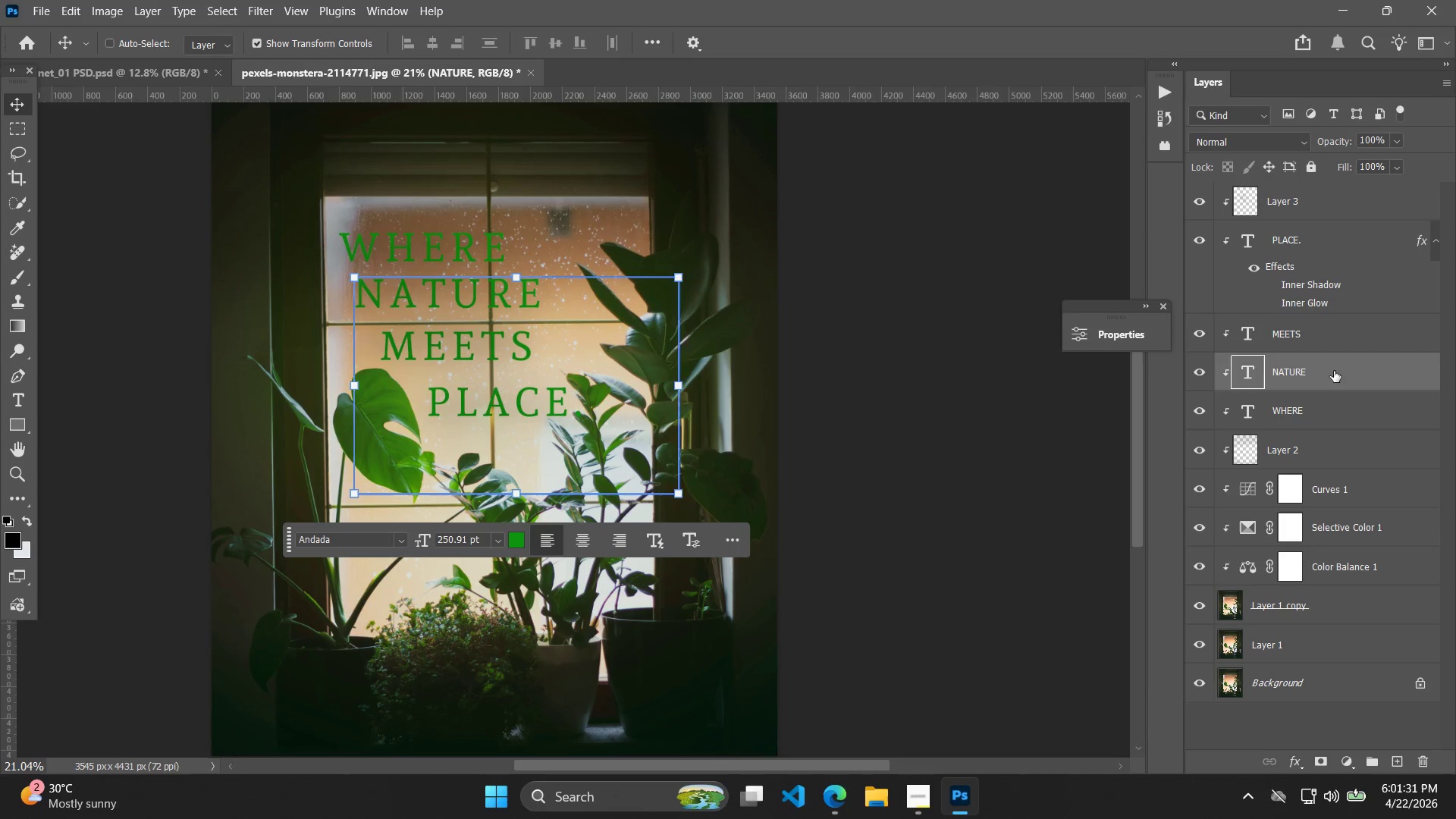 
key(ArrowLeft)
 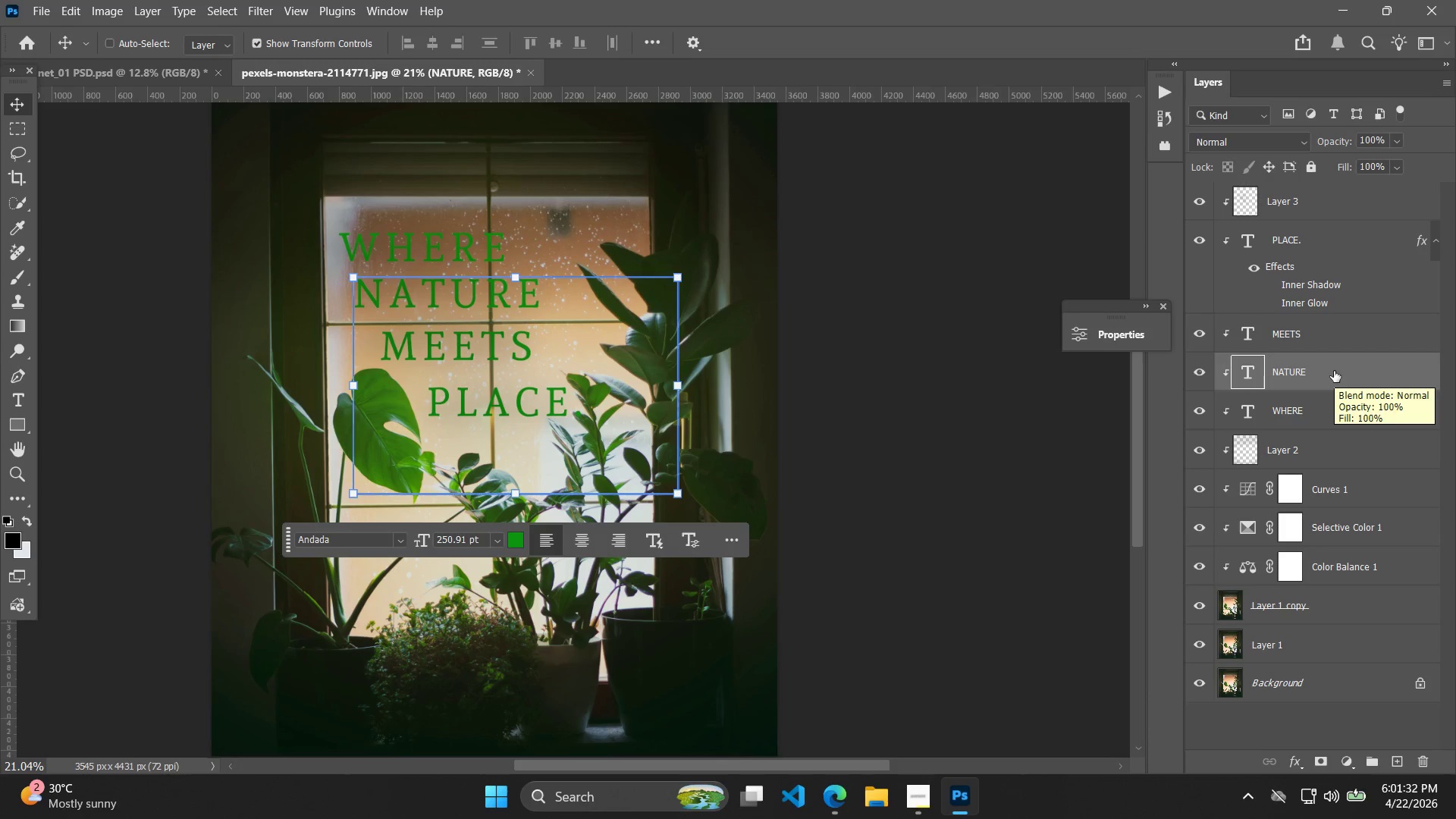 
key(ArrowLeft)
 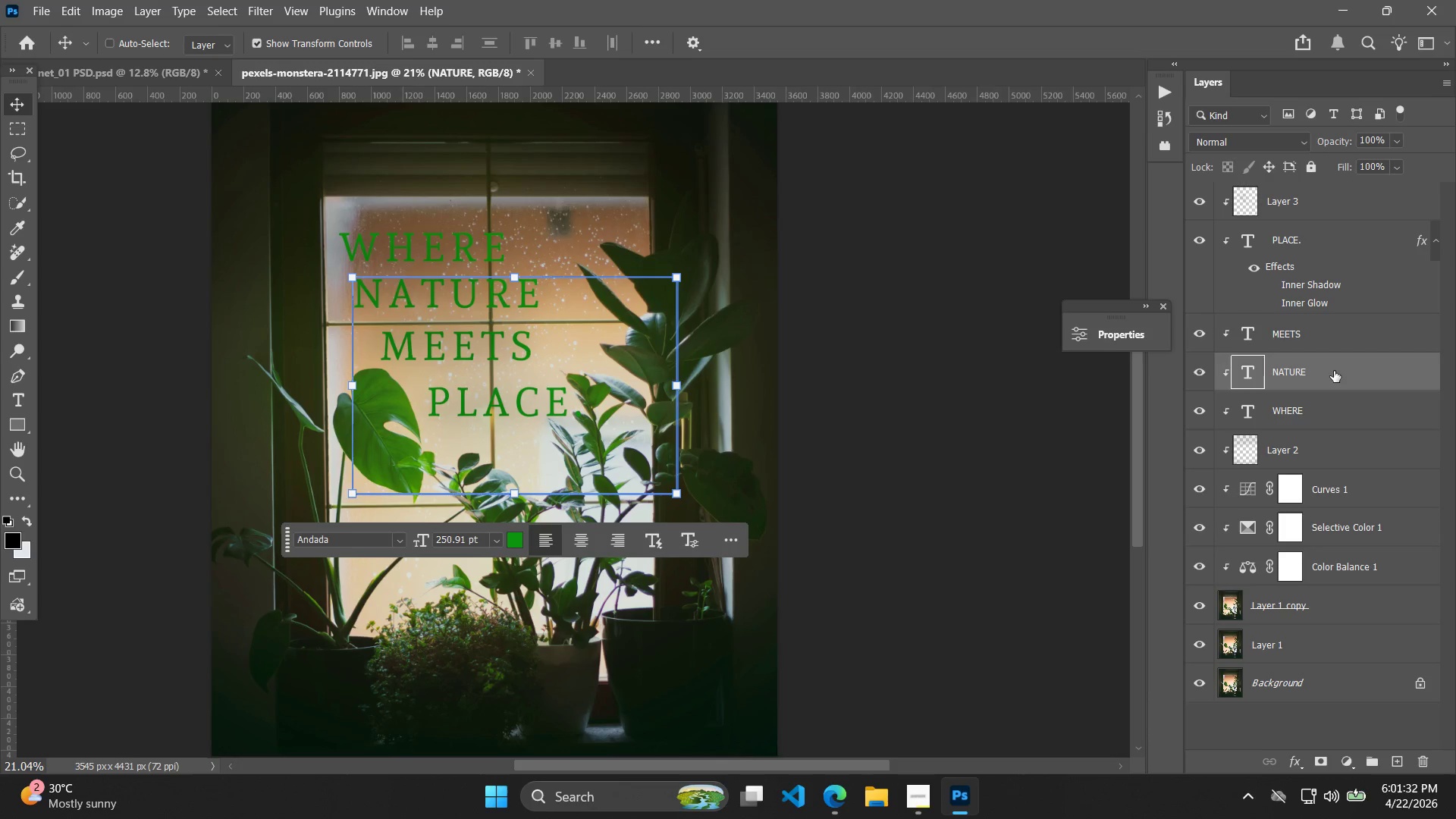 
key(ArrowLeft)
 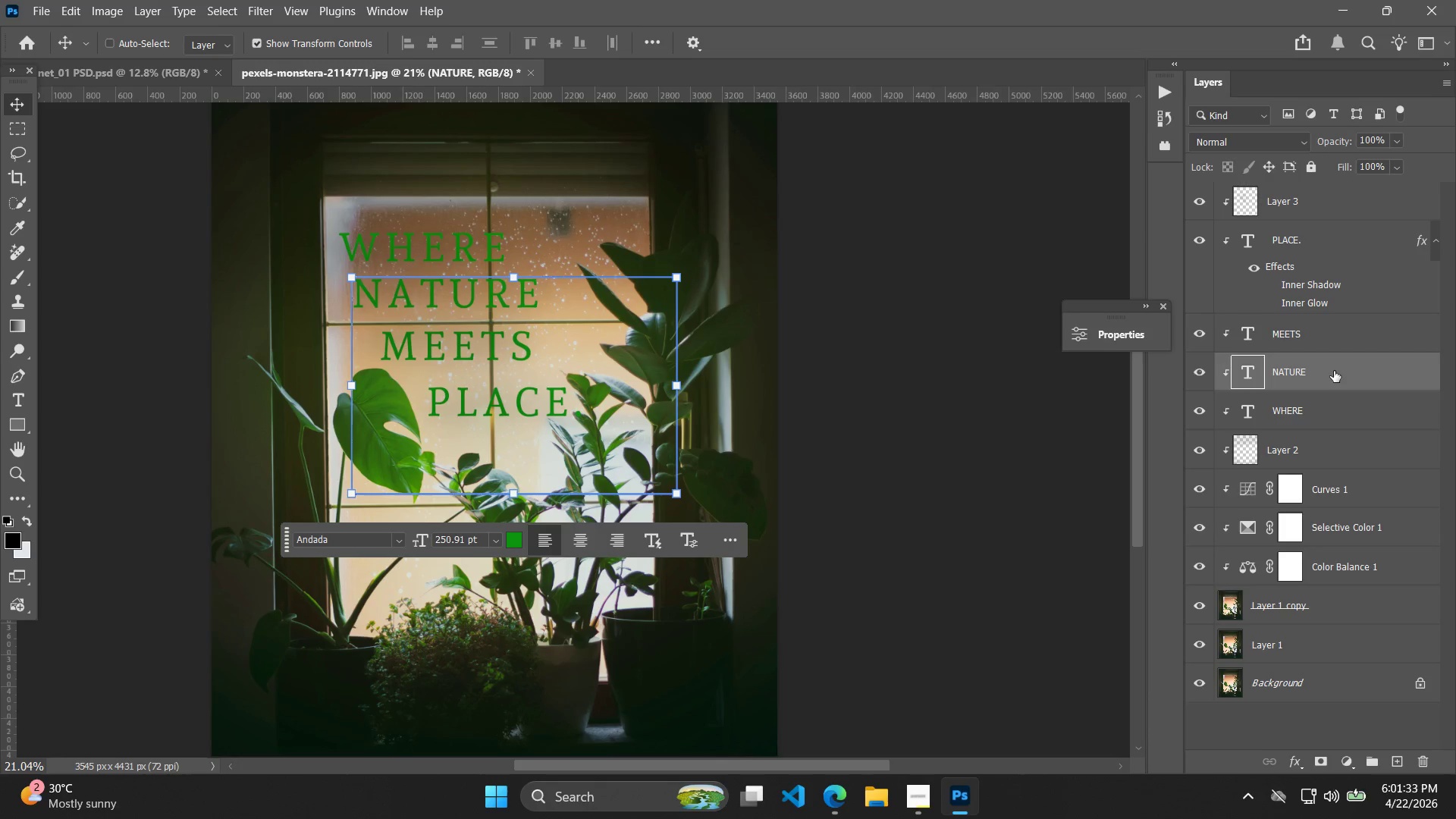 
key(ArrowLeft)
 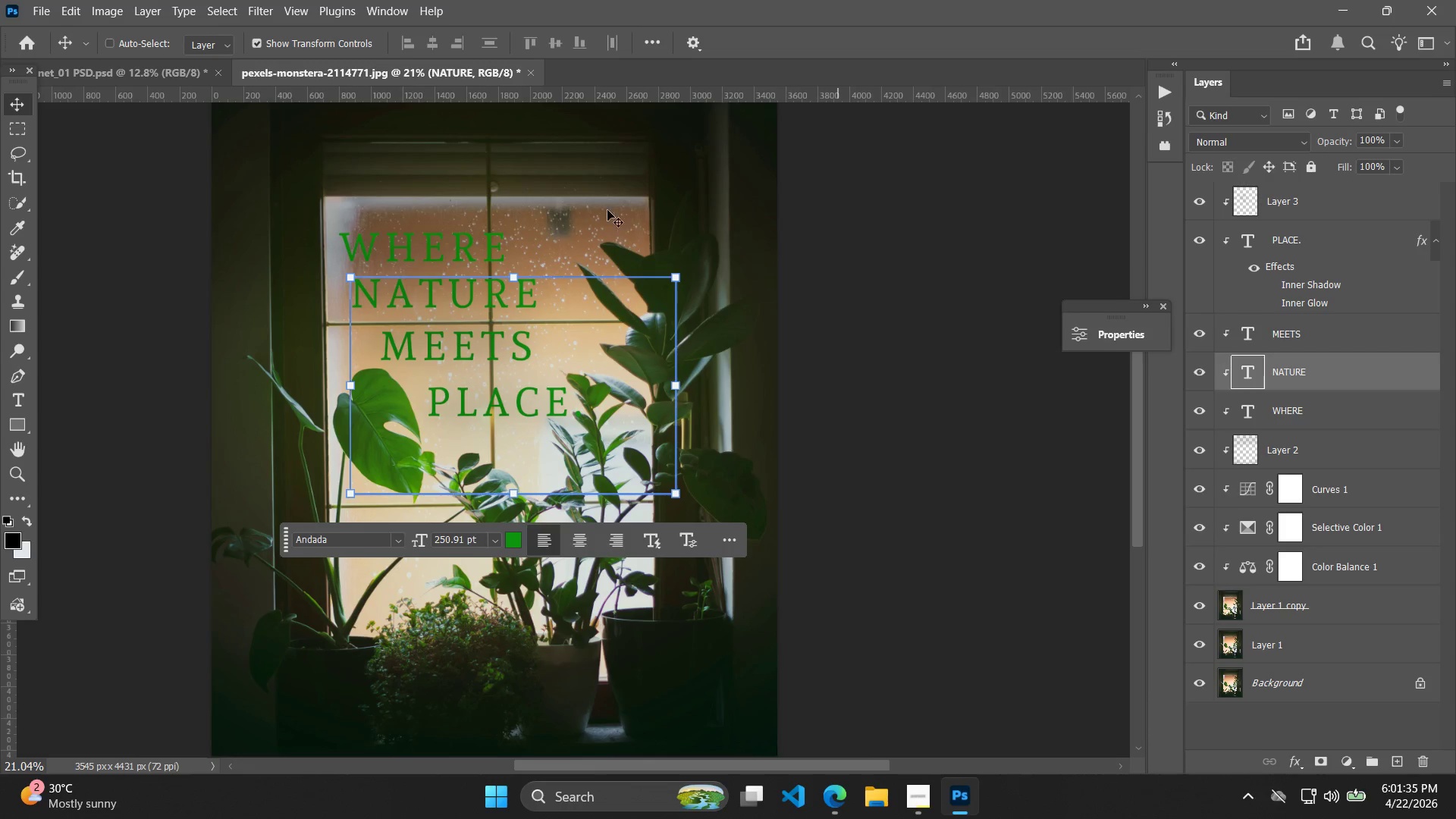 
left_click([96, 152])
 